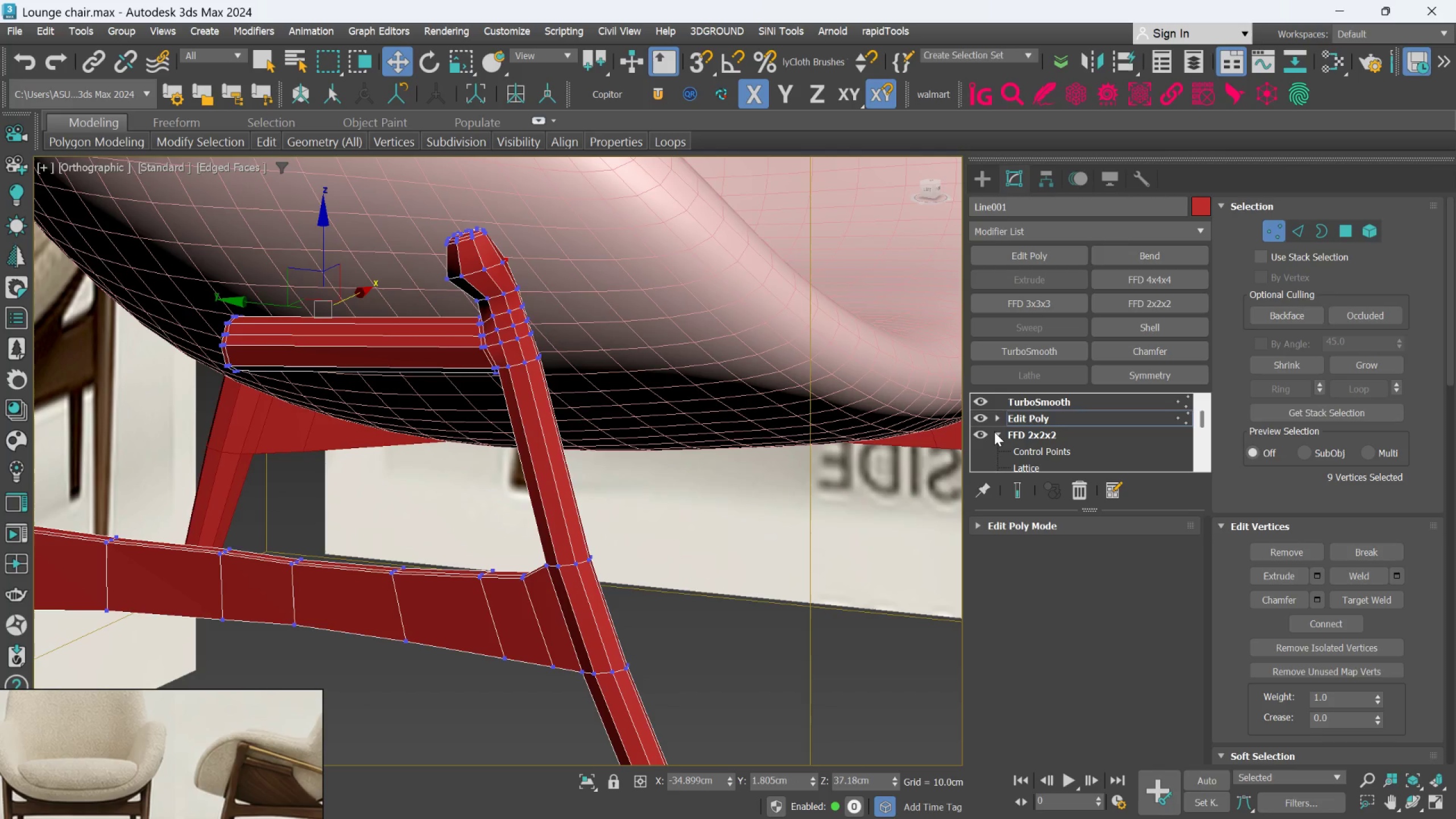 
key(Control+Z)
 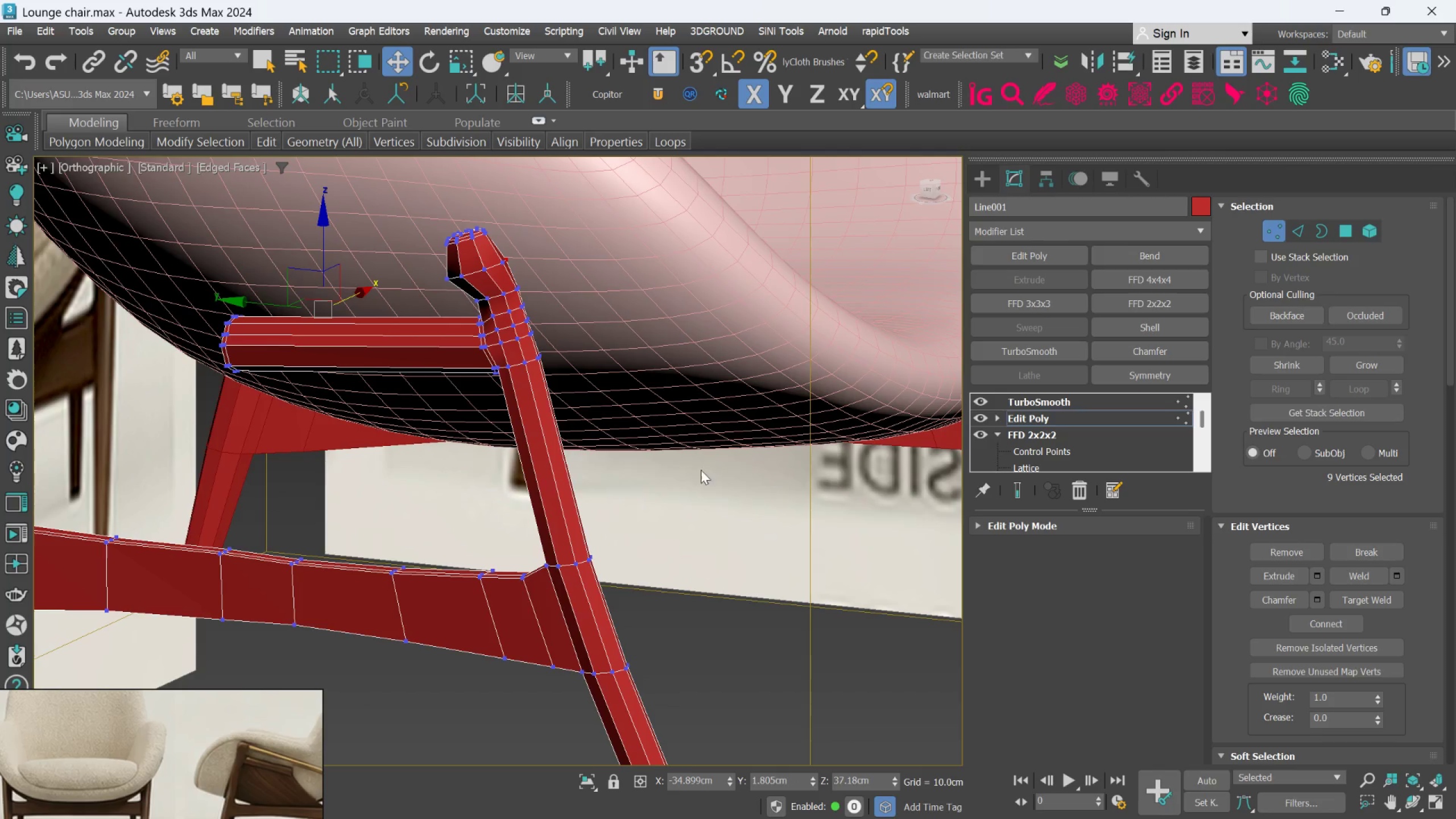 
hold_key(key=AltLeft, duration=0.81)
 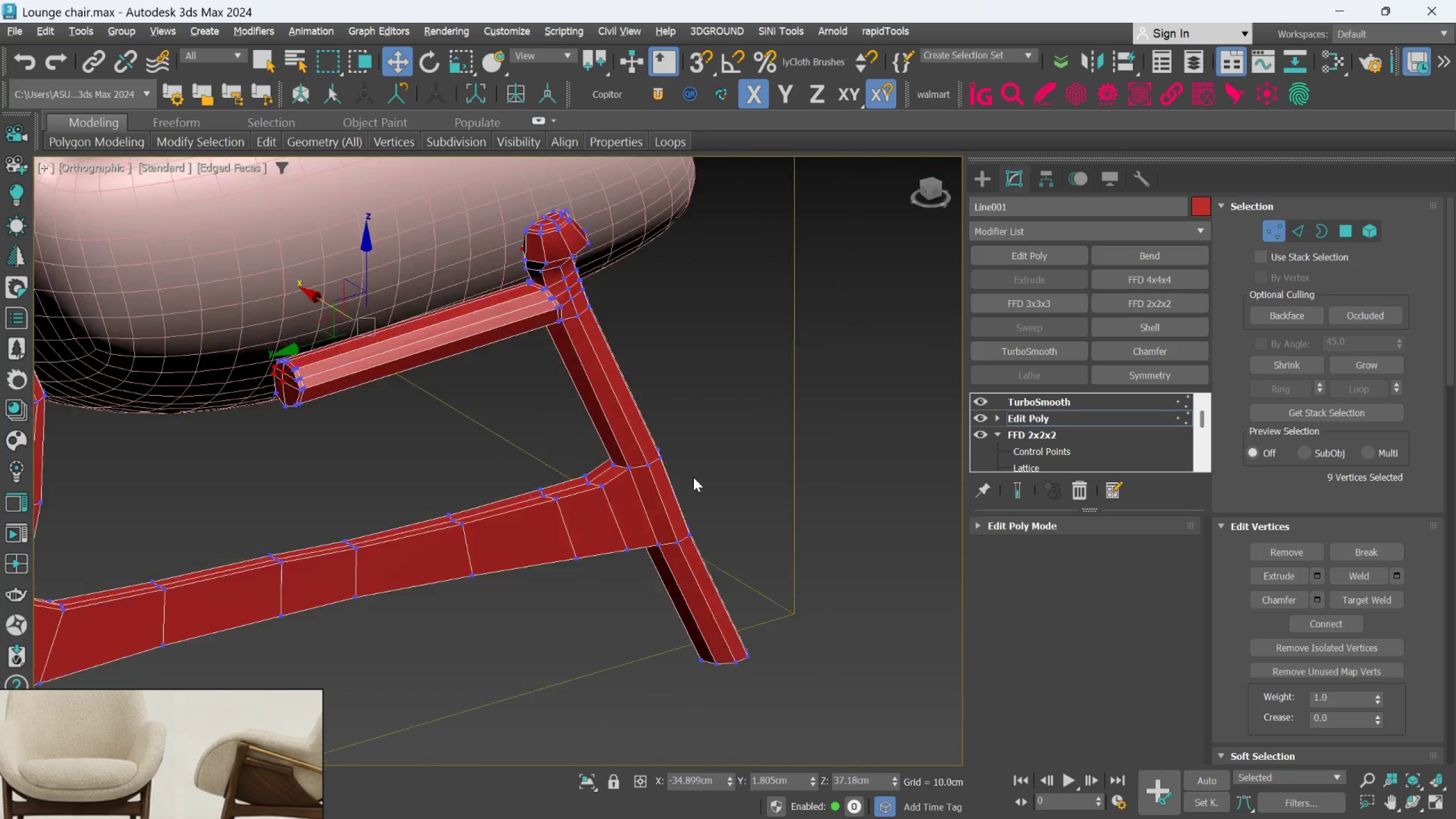 
hold_key(key=AltLeft, duration=1.52)
 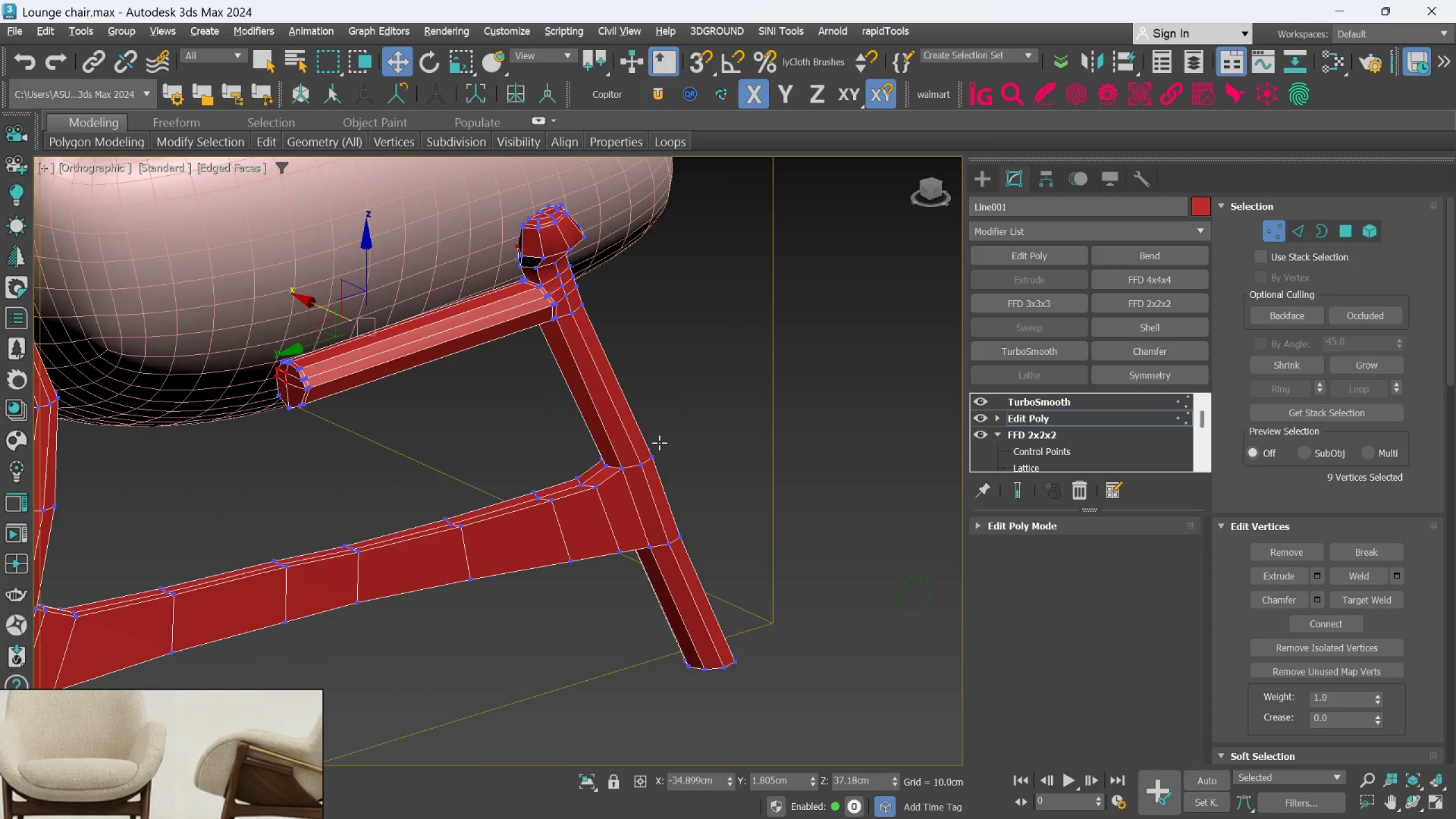 
scroll: coordinate [718, 472], scroll_direction: down, amount: 1.0
 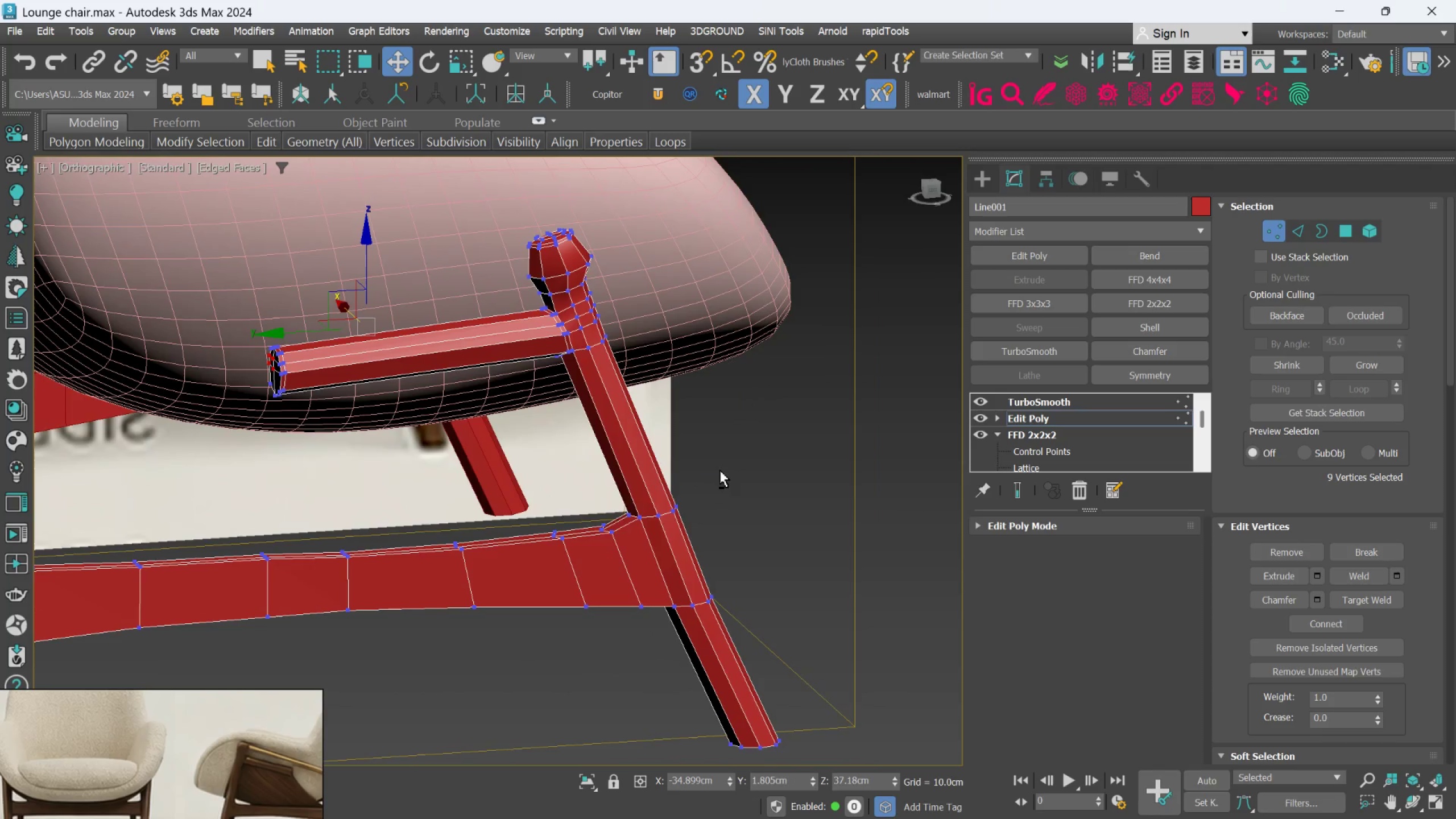 
hold_key(key=AltLeft, duration=0.52)
 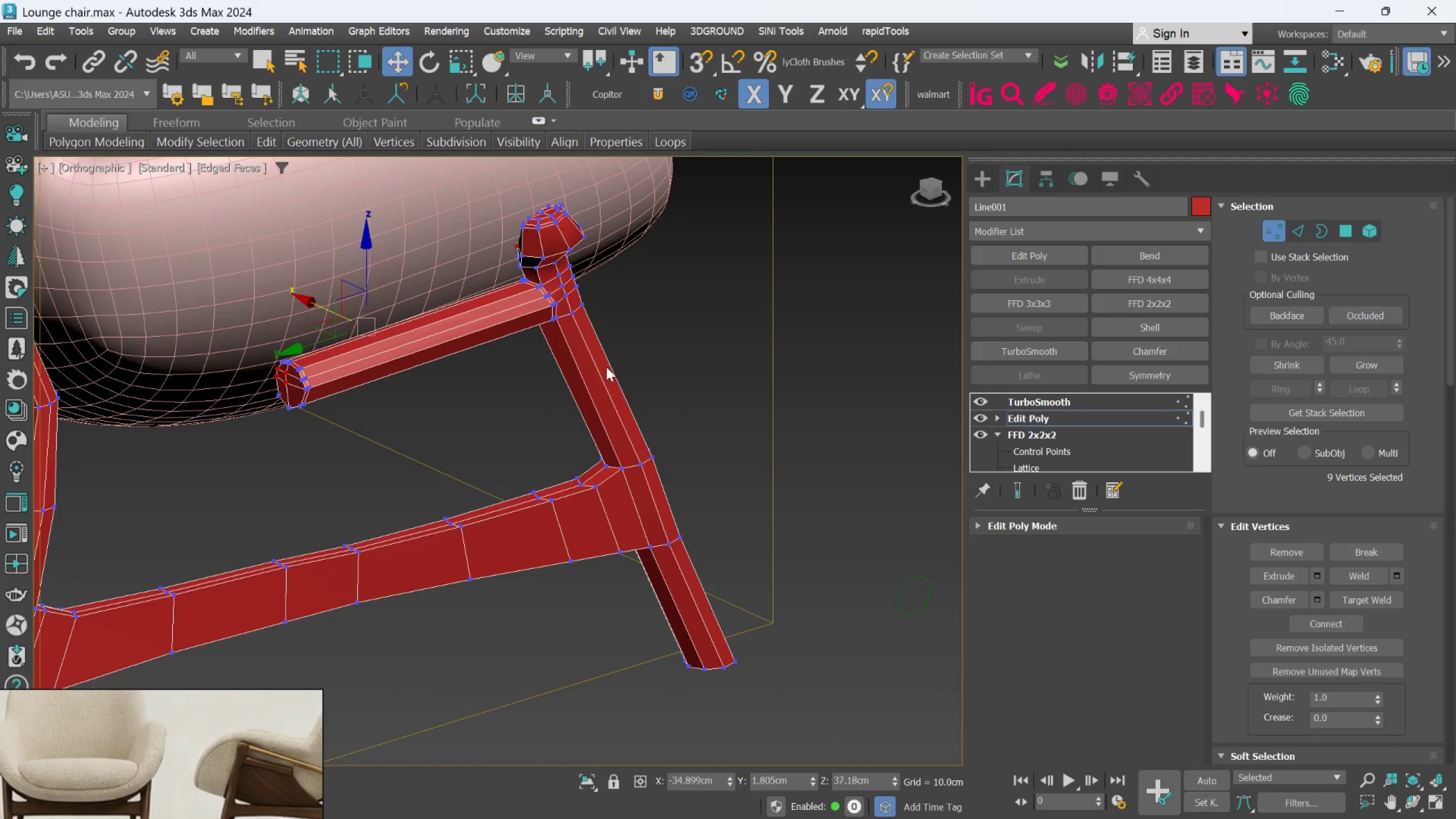 
hold_key(key=AltLeft, duration=0.62)
 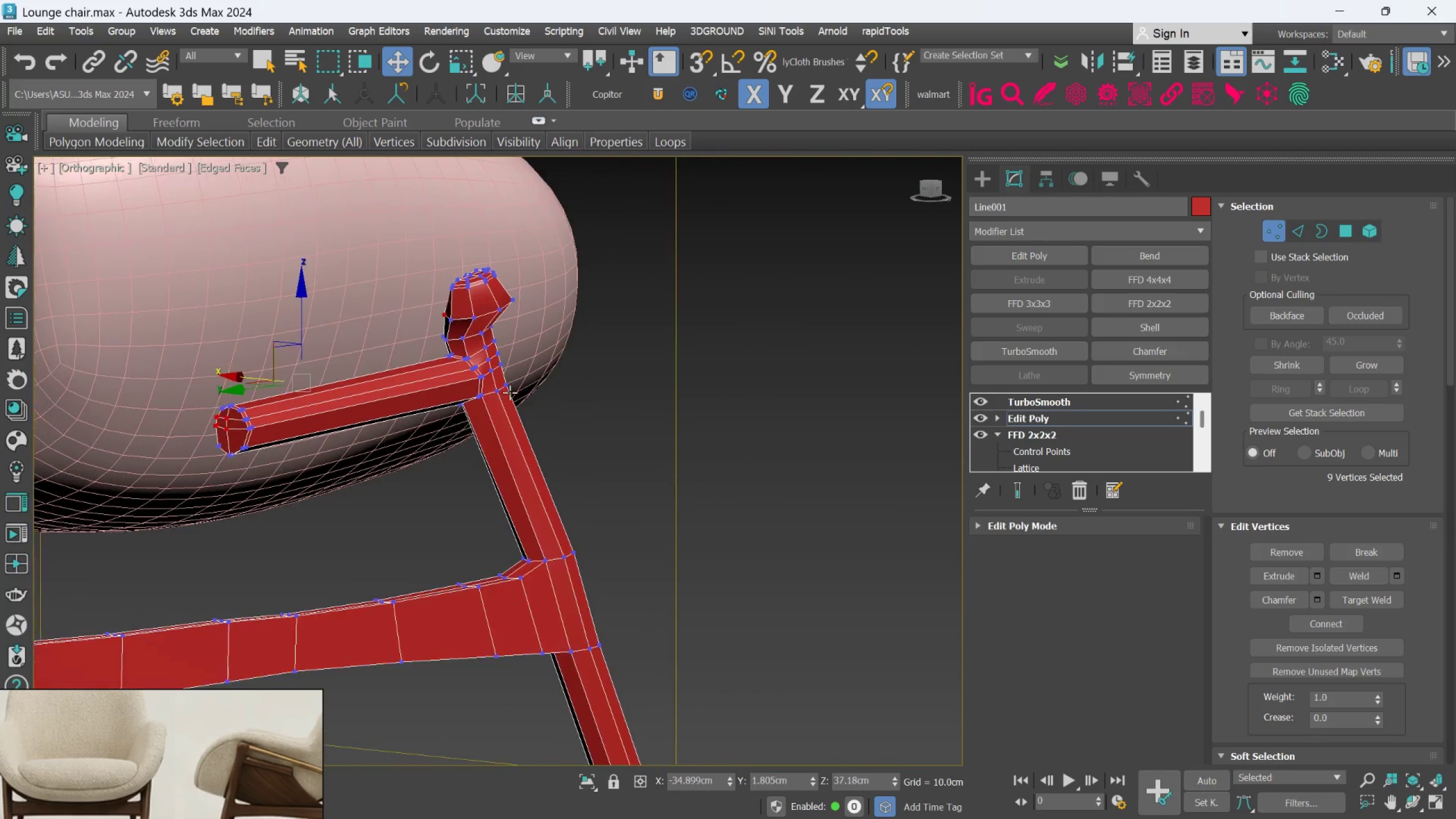 
scroll: coordinate [506, 390], scroll_direction: up, amount: 1.0
 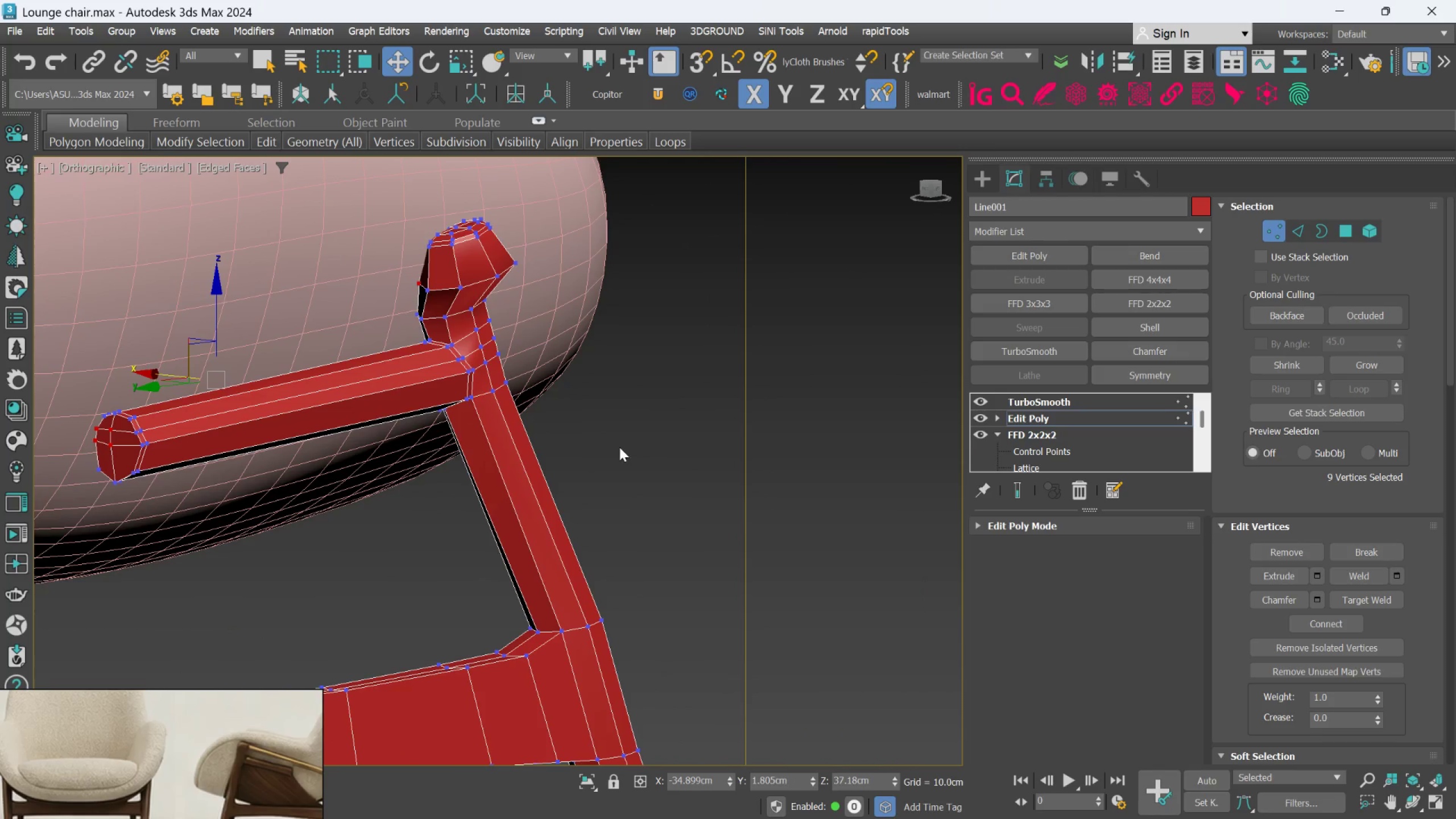 
left_click_drag(start_coordinate=[620, 448], to_coordinate=[395, 333])
 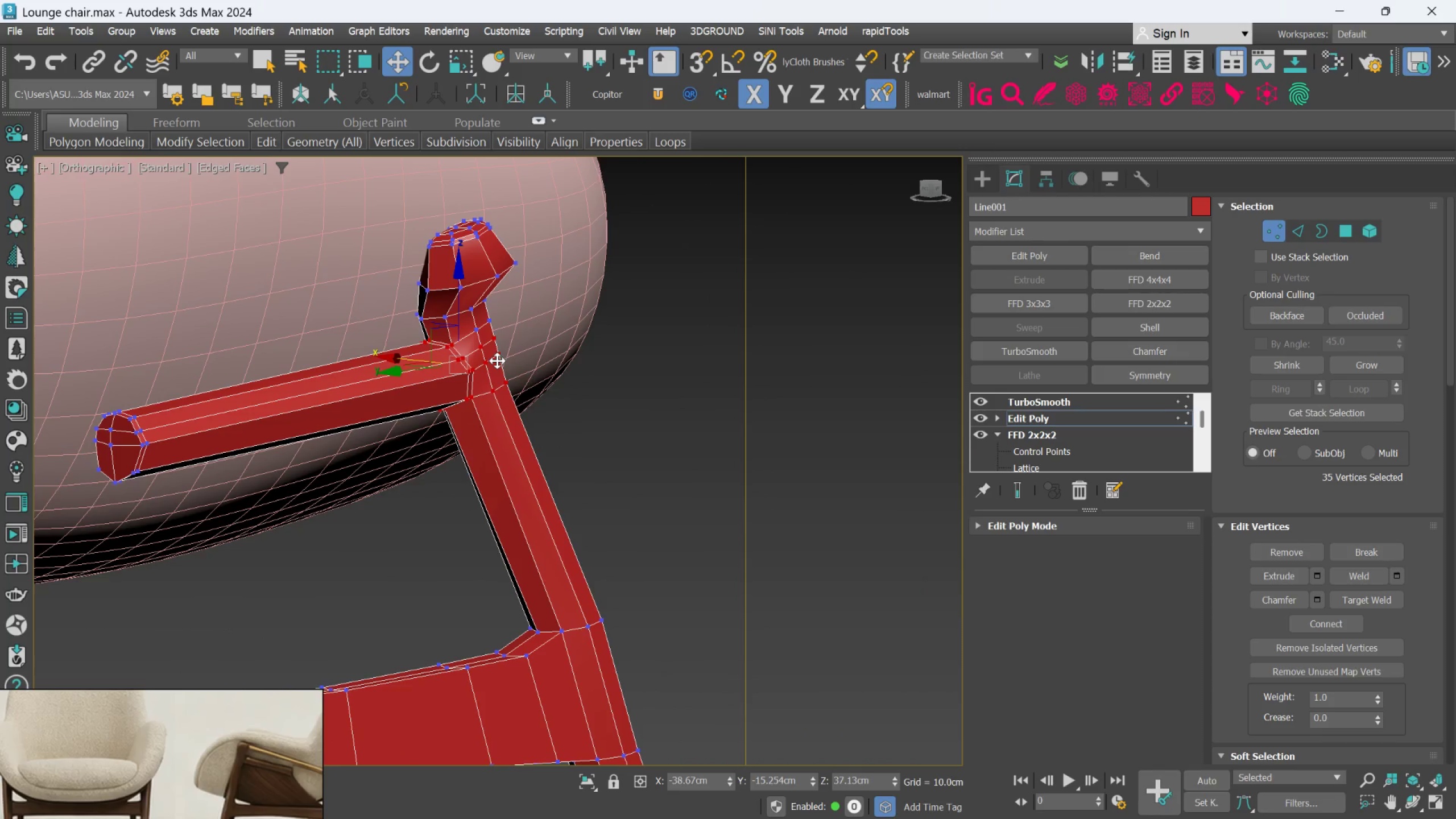 
hold_key(key=AltLeft, duration=1.05)
 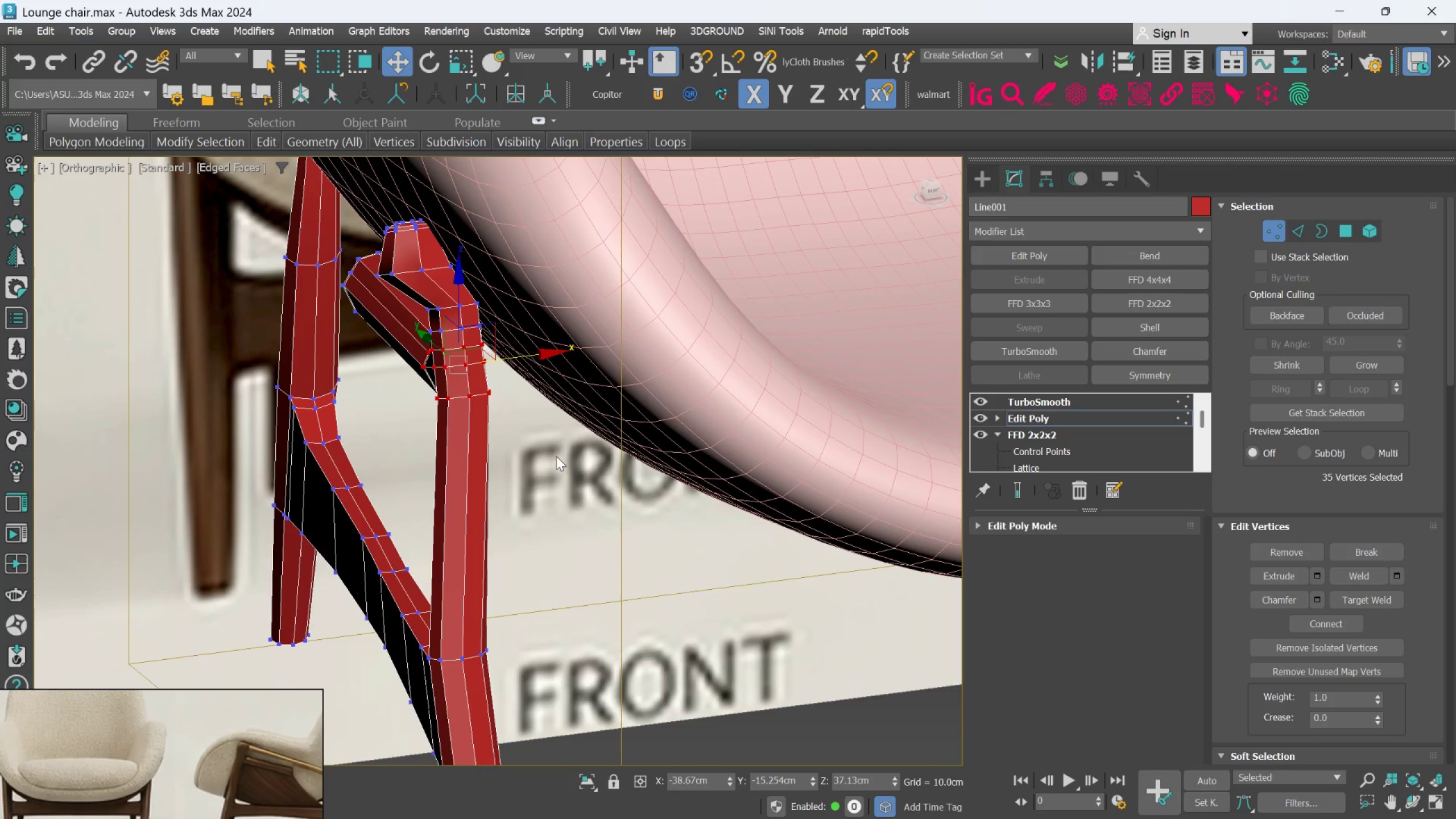 
hold_key(key=ControlLeft, duration=1.5)
left_click_drag(start_coordinate=[554, 451], to_coordinate=[404, 346])
 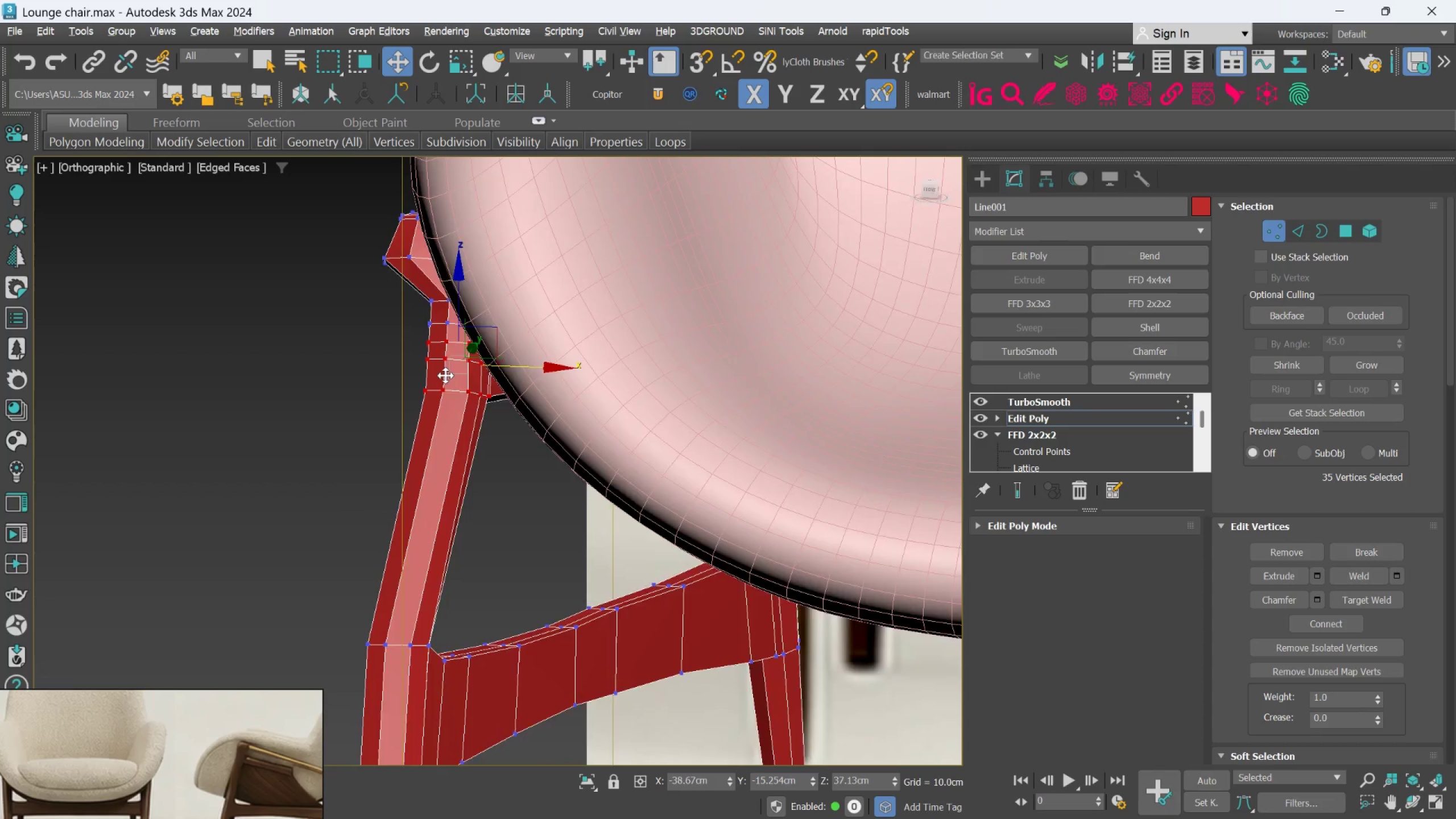 
hold_key(key=ControlLeft, duration=0.52)
 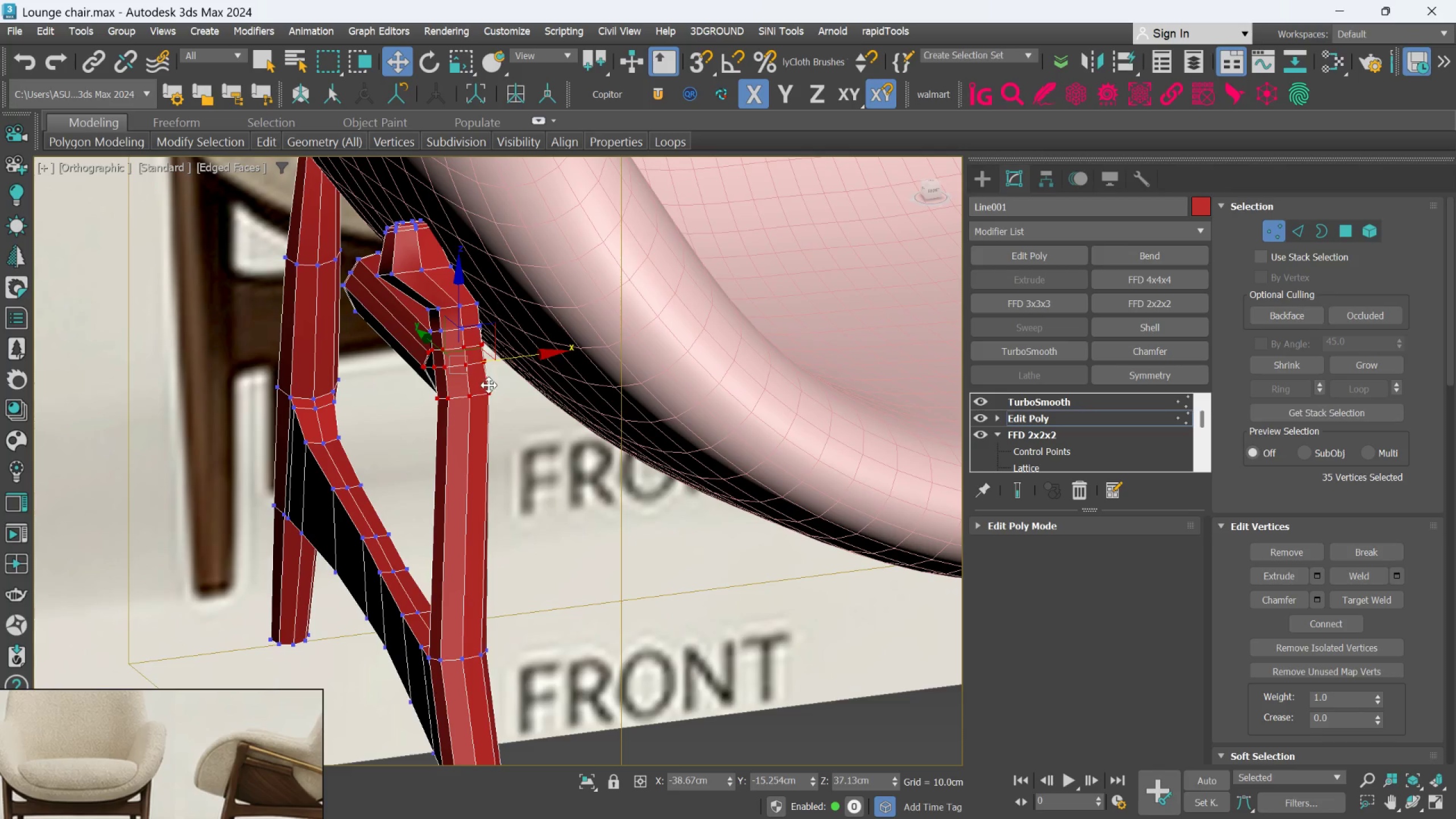 
hold_key(key=AltLeft, duration=1.5)
 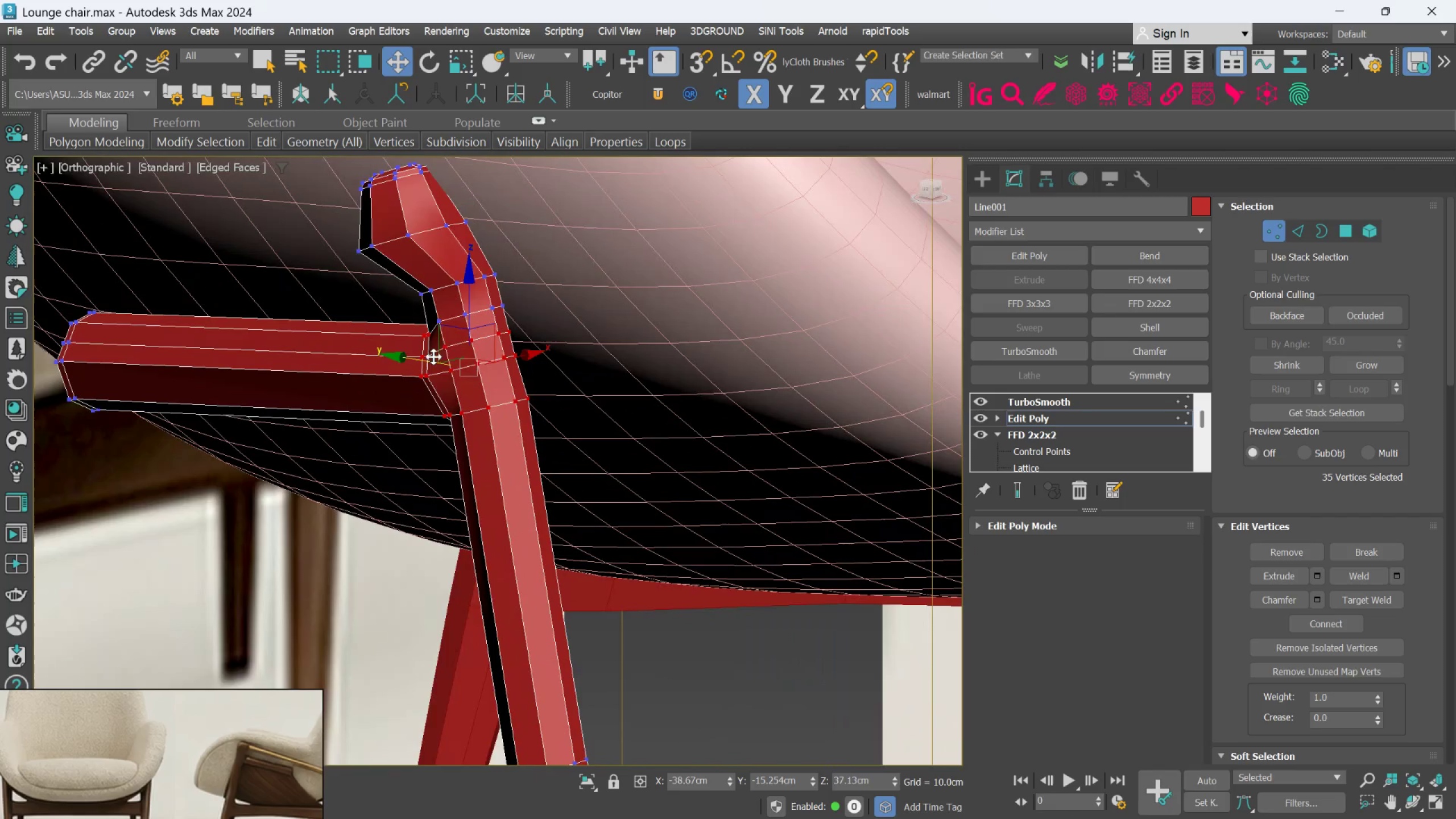 
hold_key(key=AltLeft, duration=0.38)
 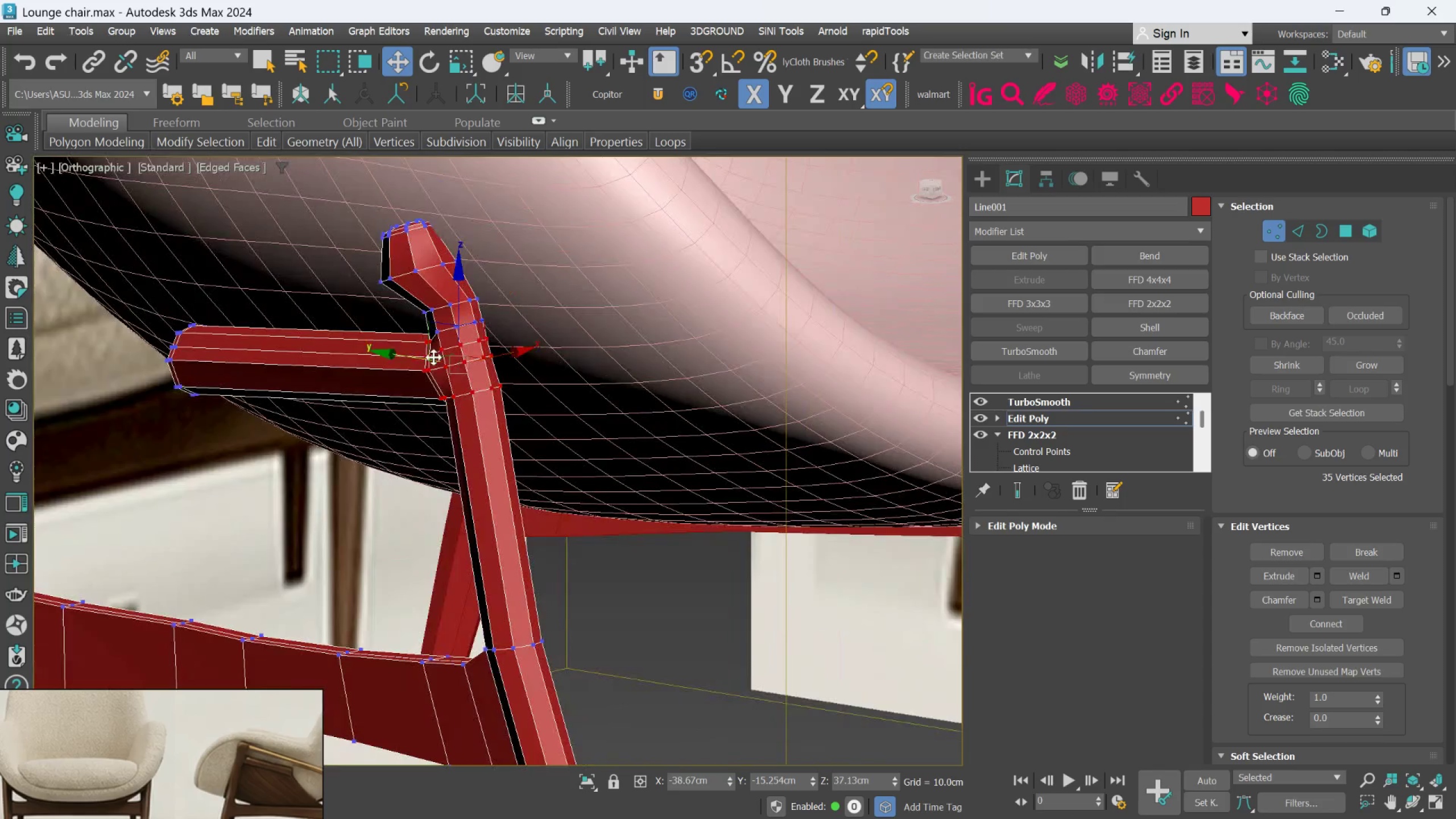 
hold_key(key=ControlLeft, duration=1.25)
 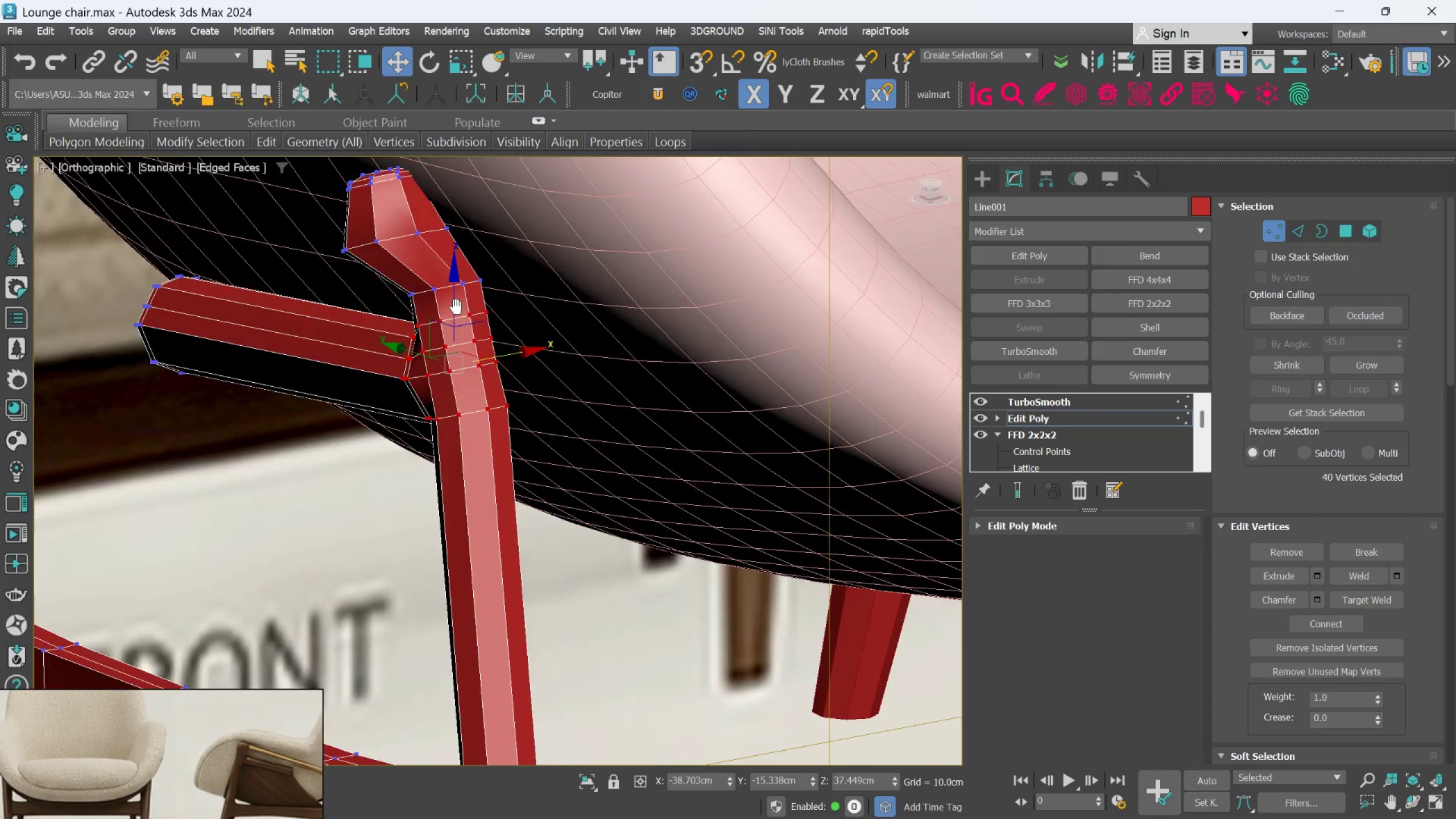 
scroll: coordinate [433, 357], scroll_direction: up, amount: 1.0
 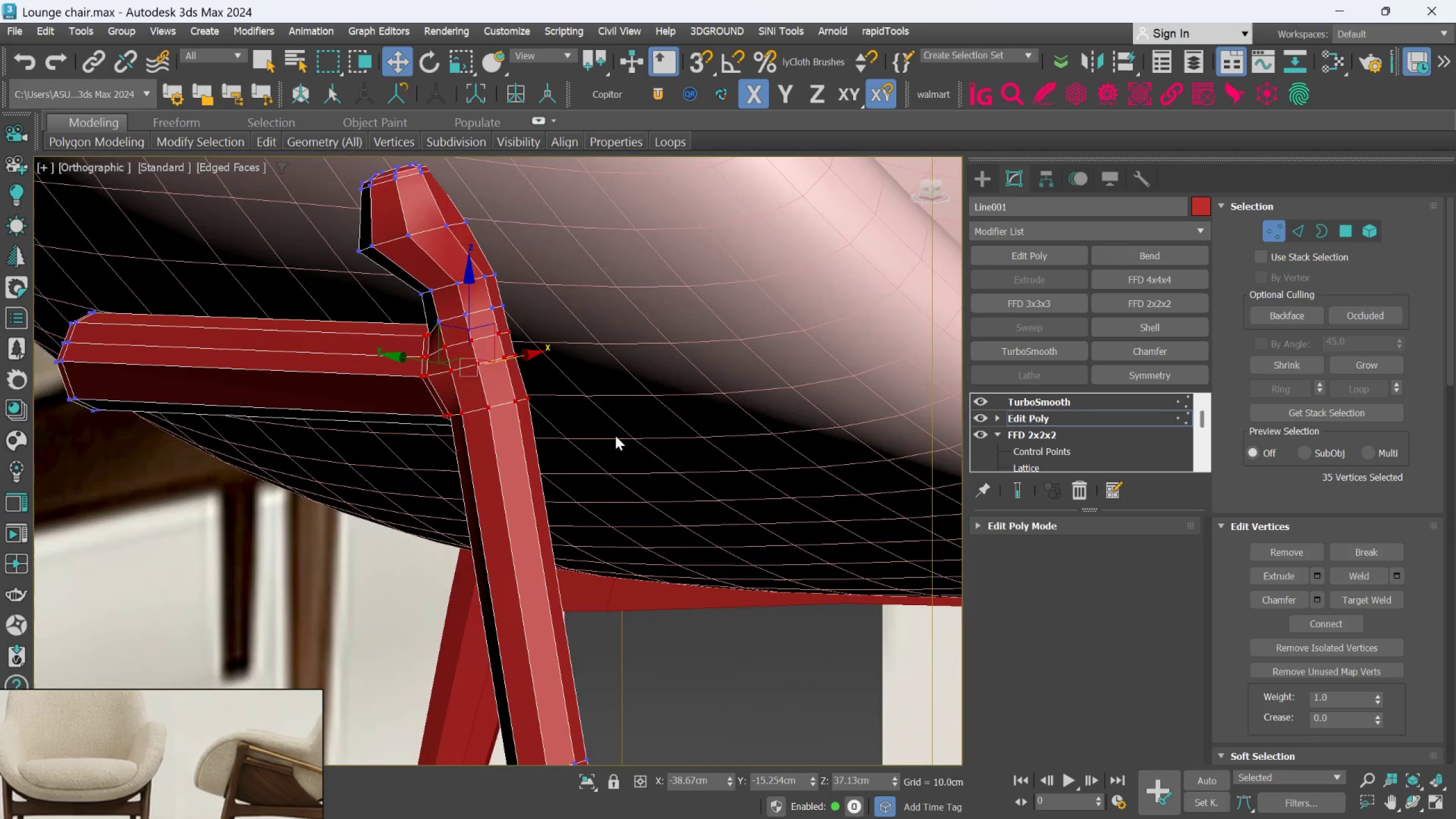 
left_click_drag(start_coordinate=[589, 416], to_coordinate=[410, 303])
 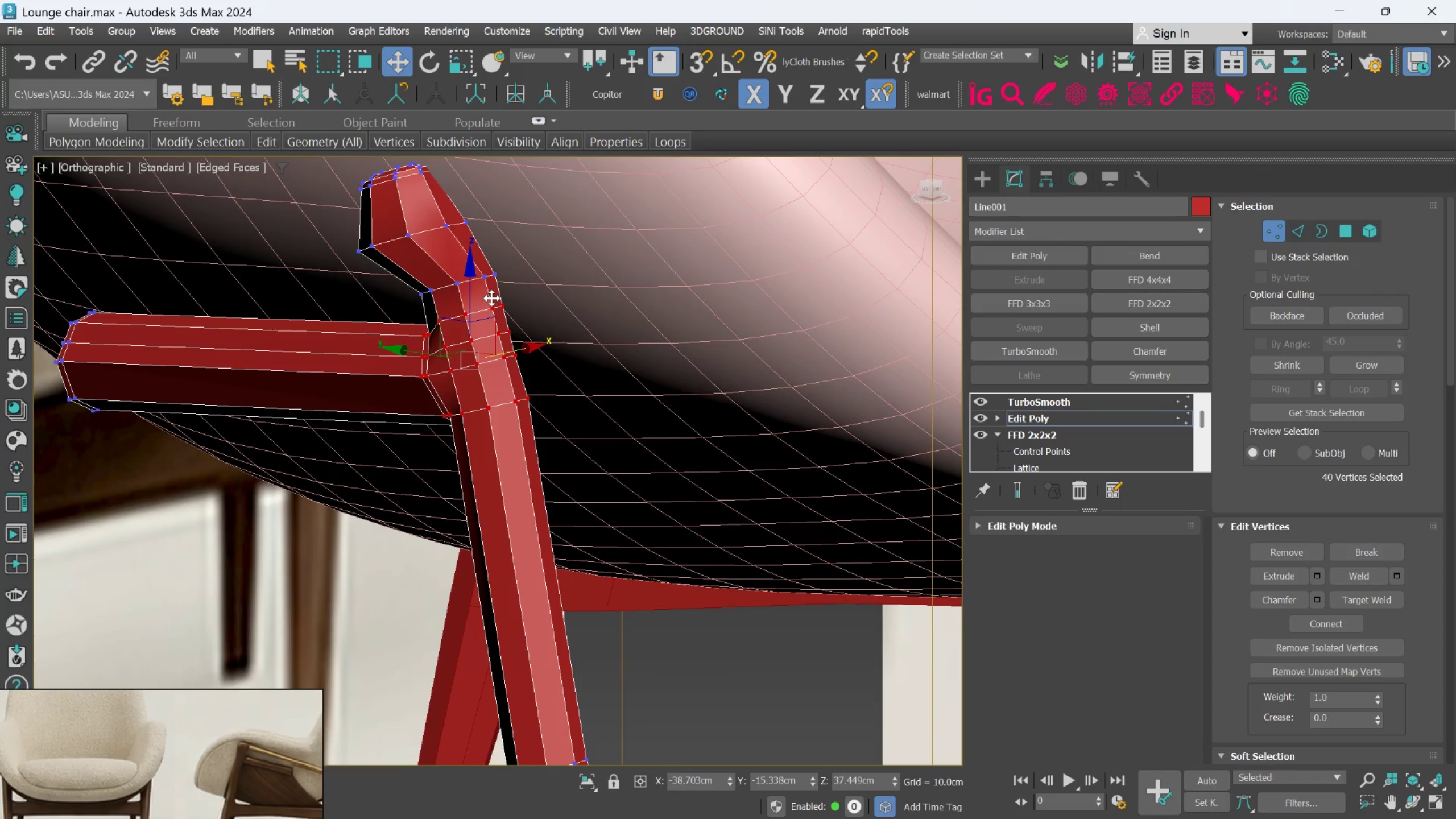 
hold_key(key=AltLeft, duration=1.31)
 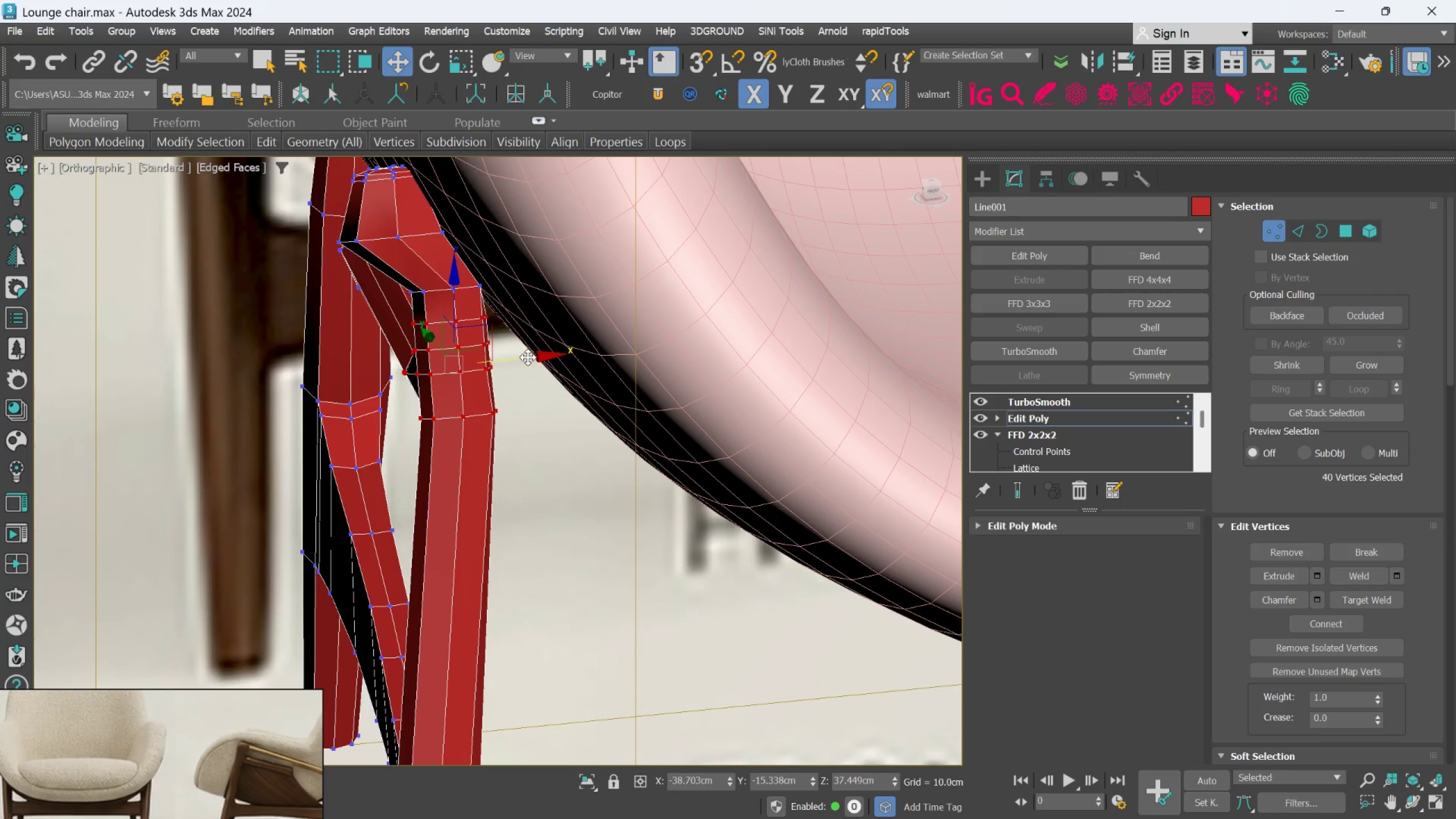 
hold_key(key=AltLeft, duration=1.5)
 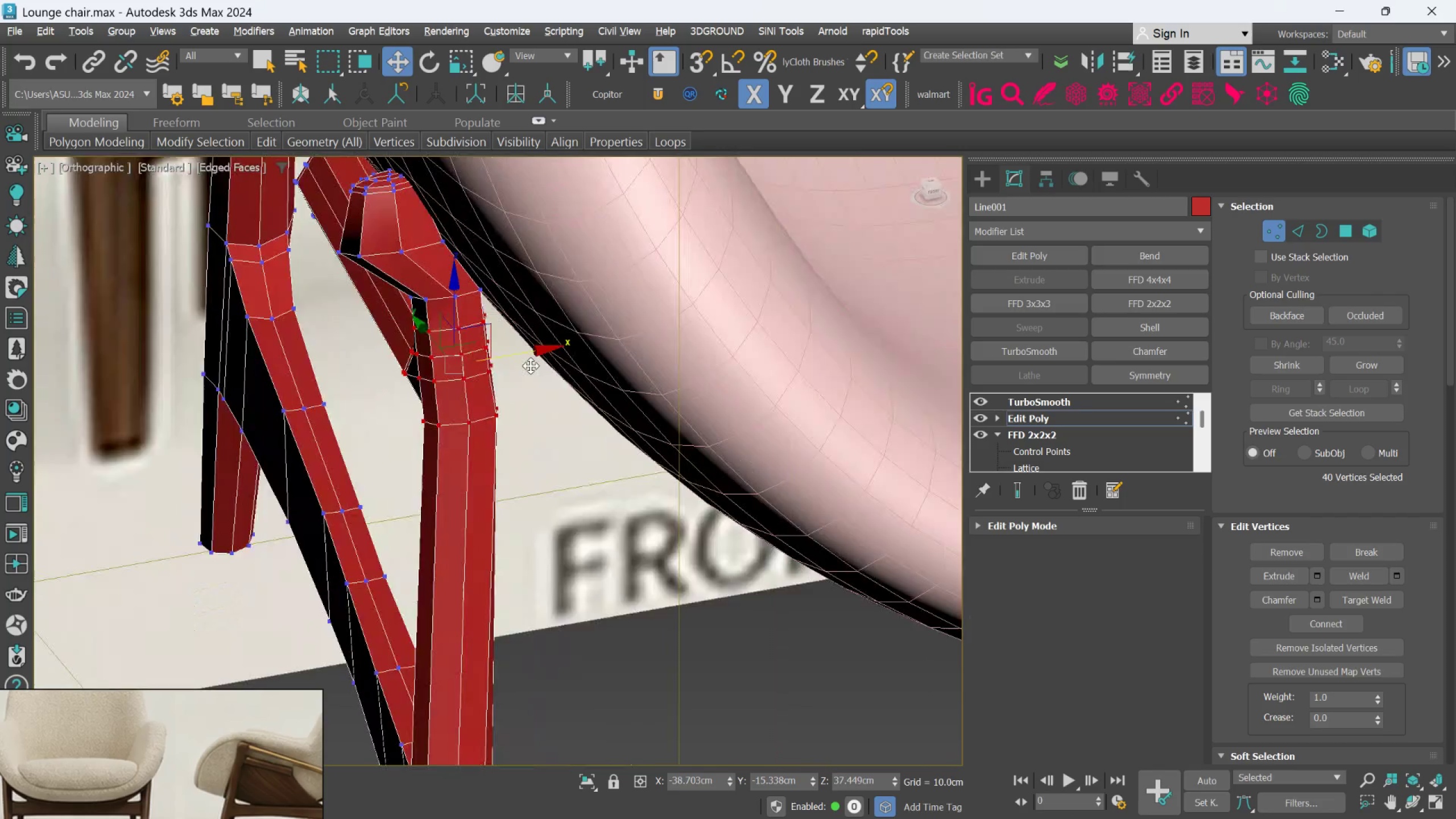 
hold_key(key=AltLeft, duration=0.86)
 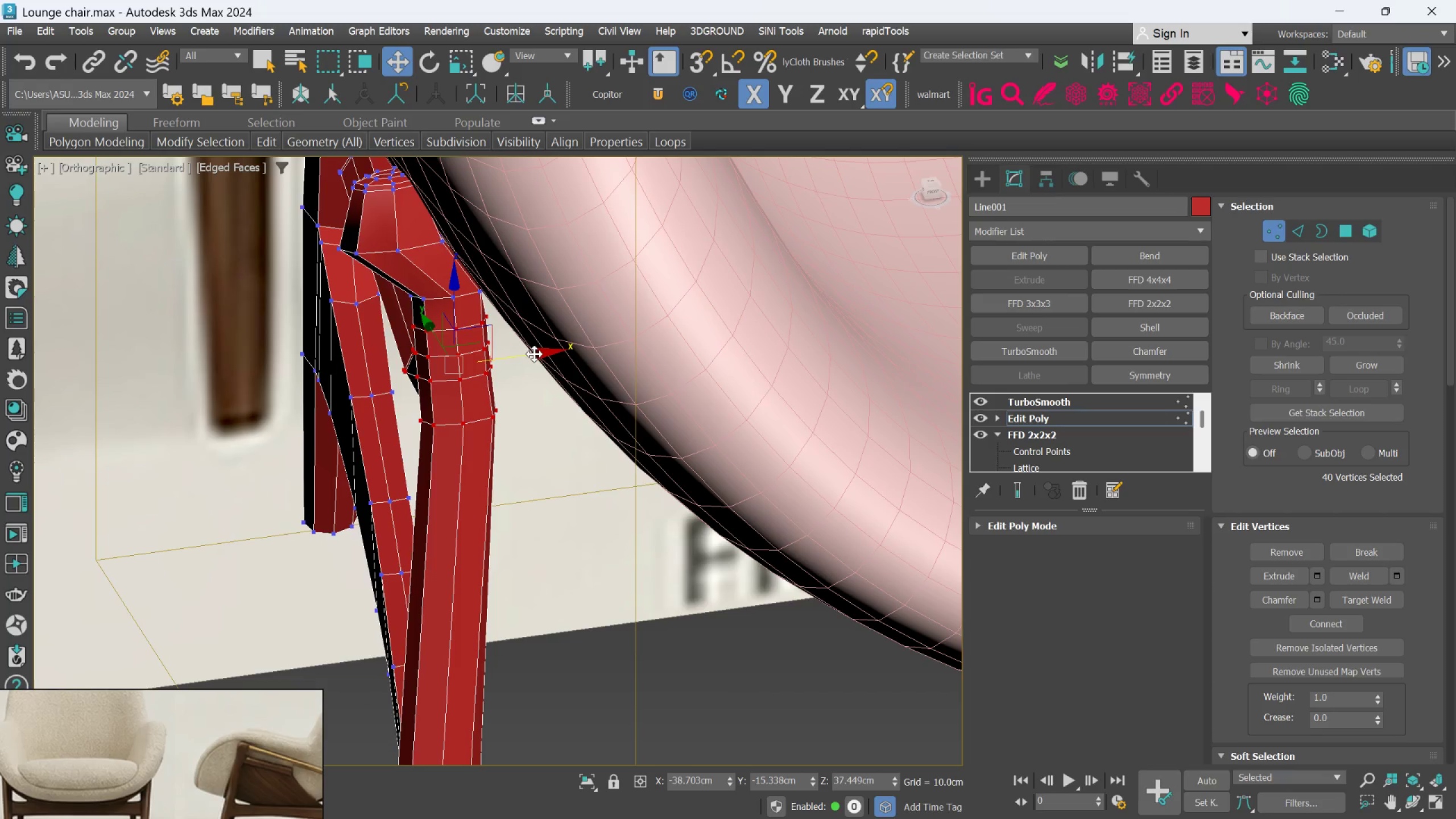 
left_click_drag(start_coordinate=[534, 354], to_coordinate=[553, 351])
 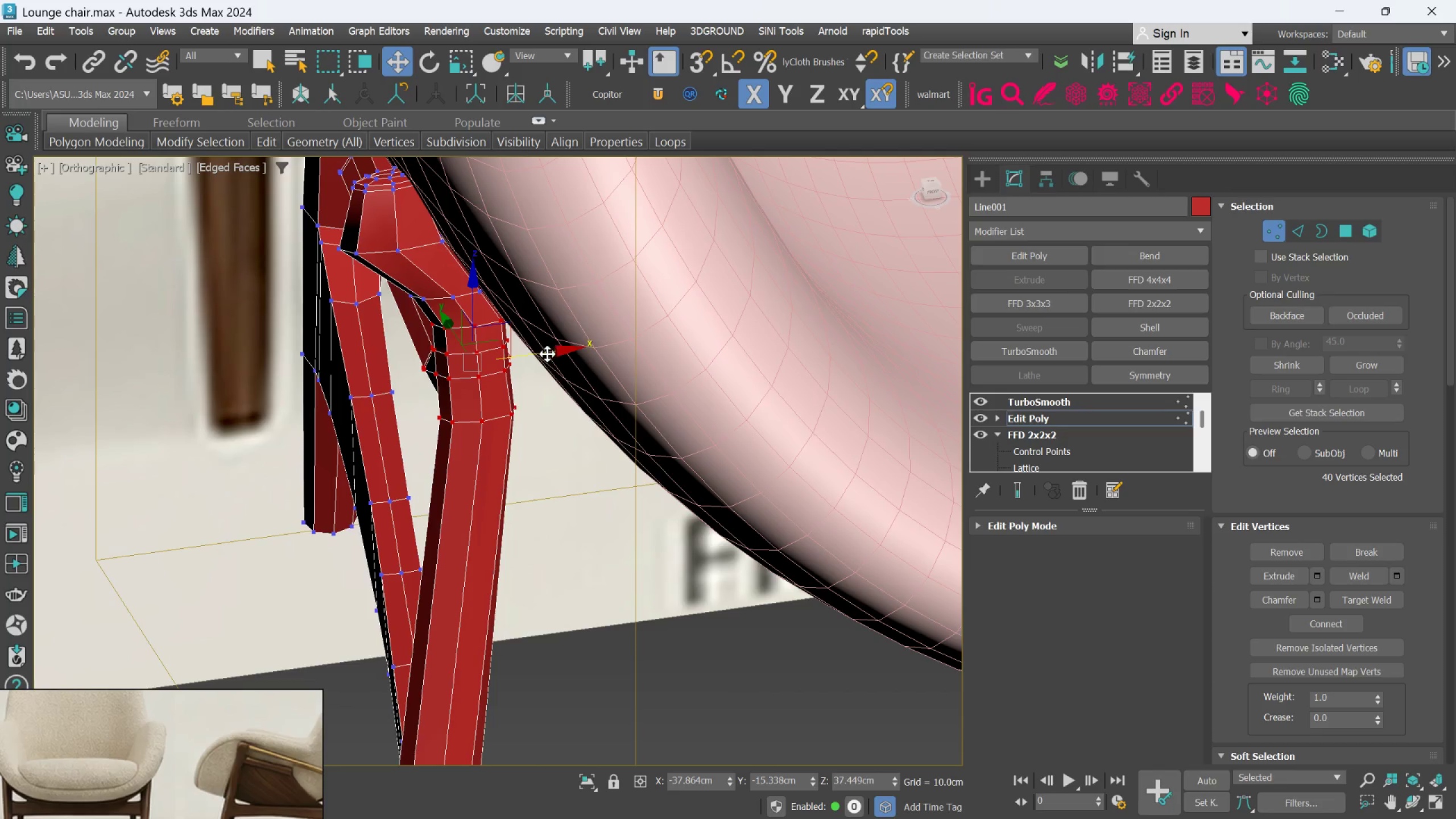 
scroll: coordinate [546, 367], scroll_direction: down, amount: 2.0
 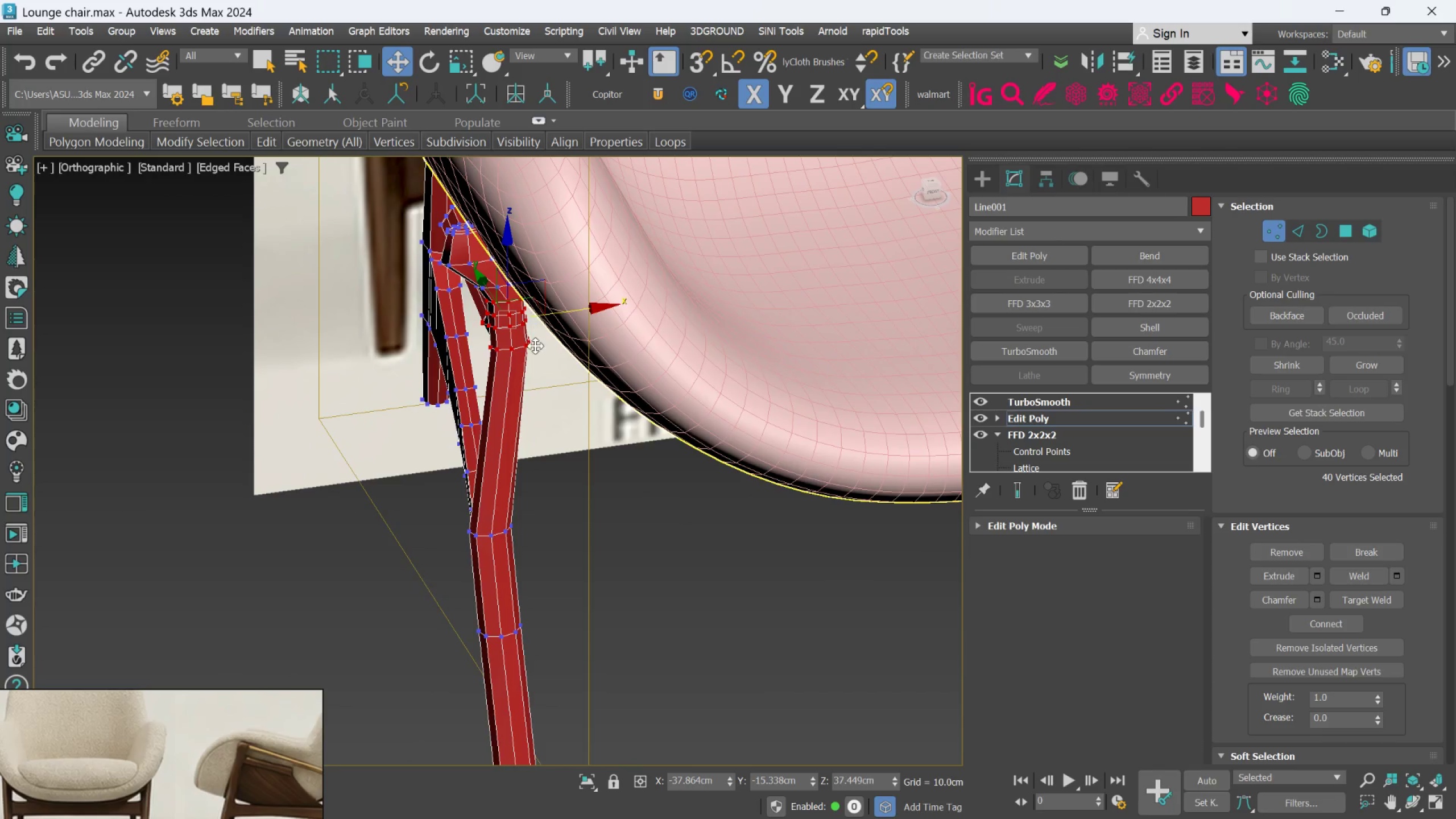 
hold_key(key=AltLeft, duration=1.53)
 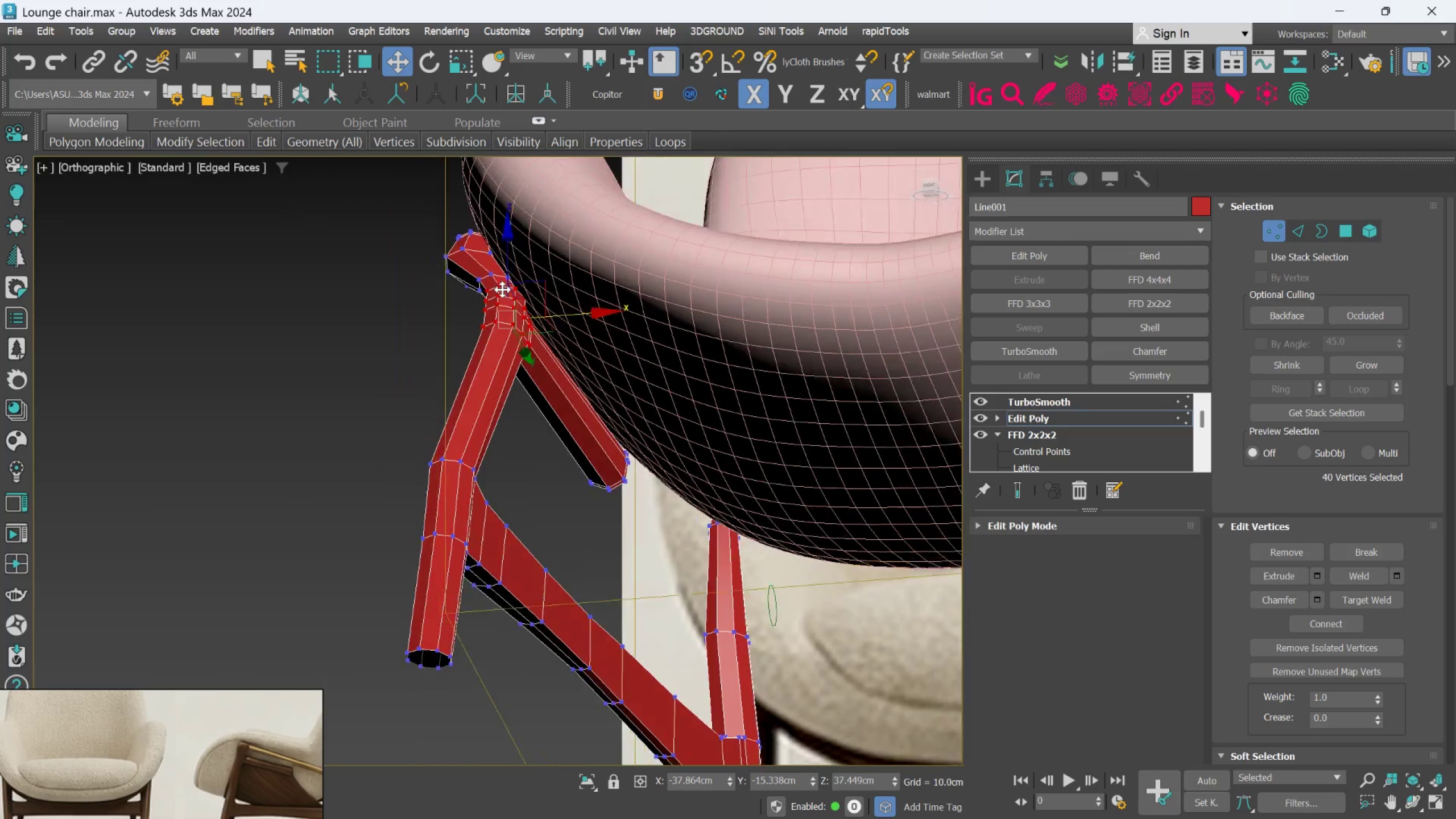 
key(Alt+AltLeft)
 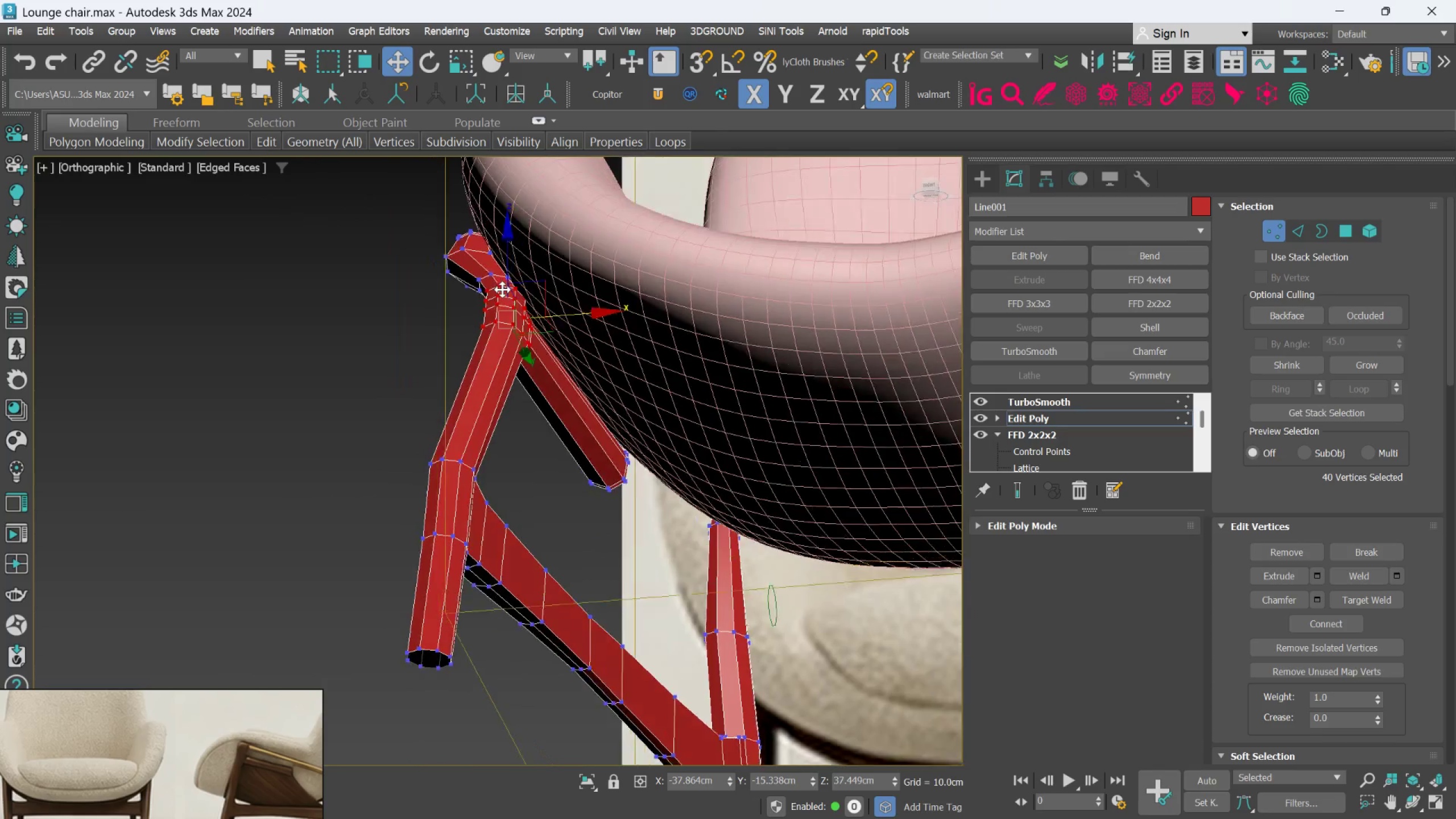 
key(Alt+AltLeft)
 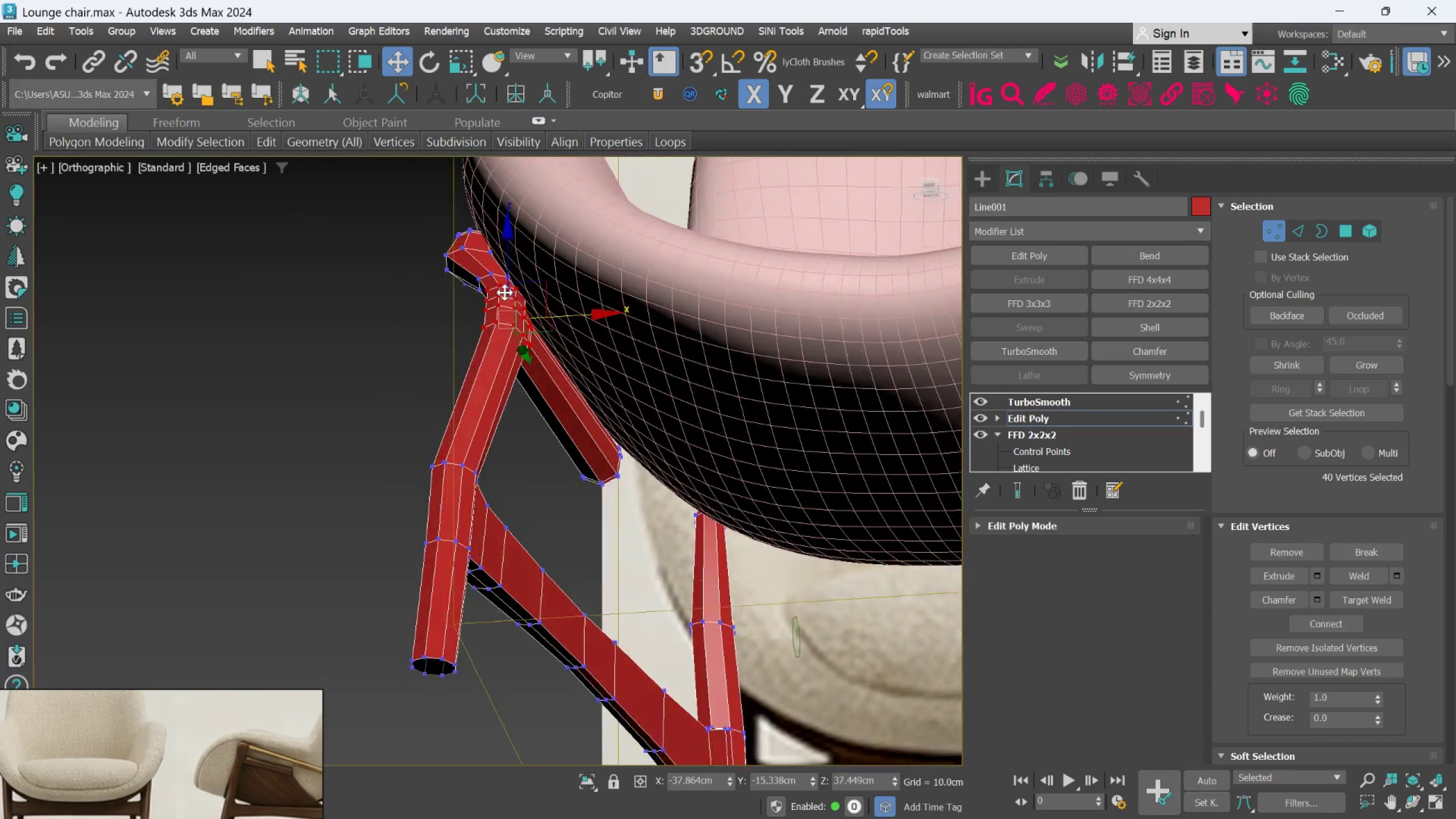 
key(Alt+AltLeft)
 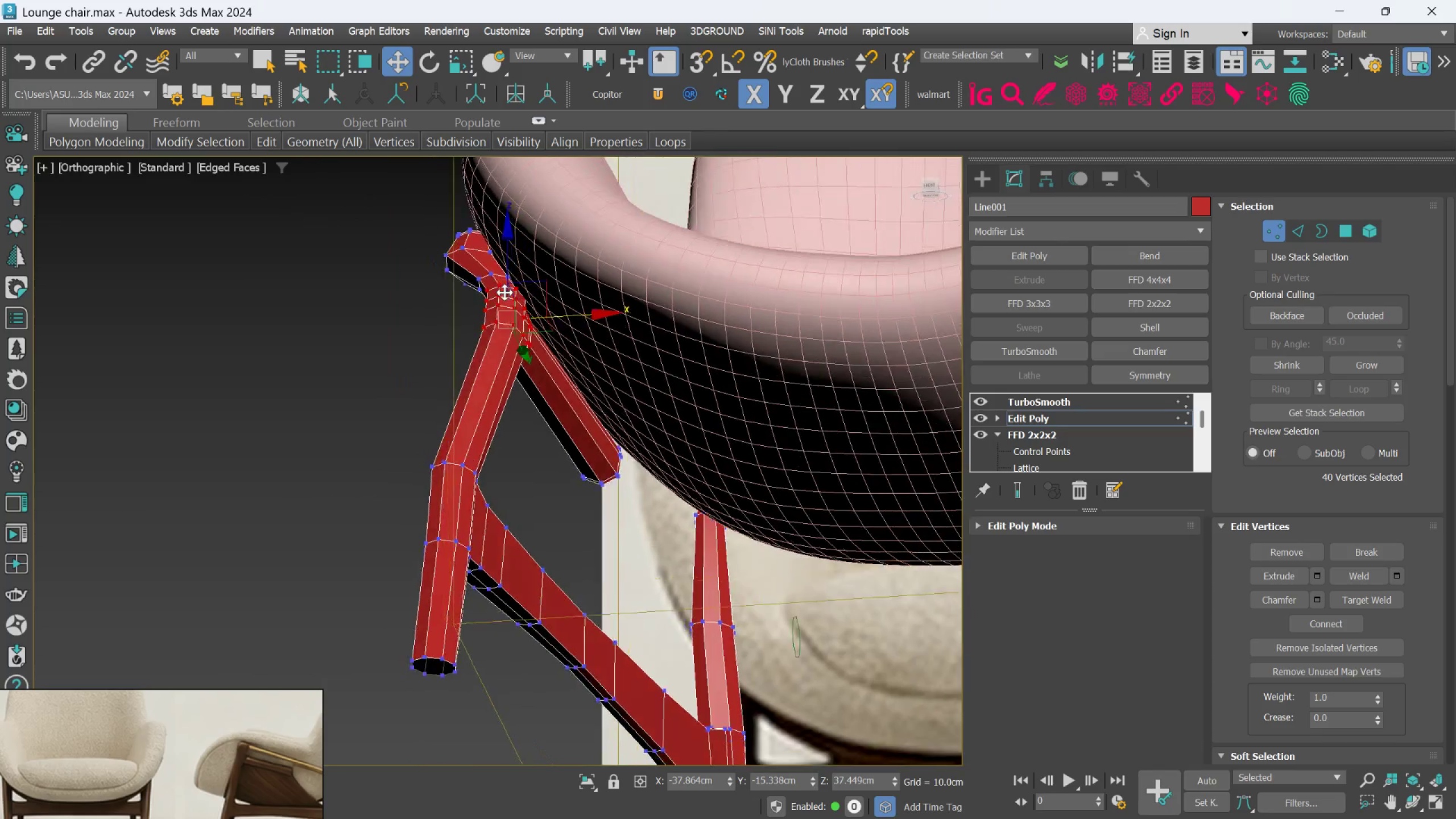 
key(Alt+AltLeft)
 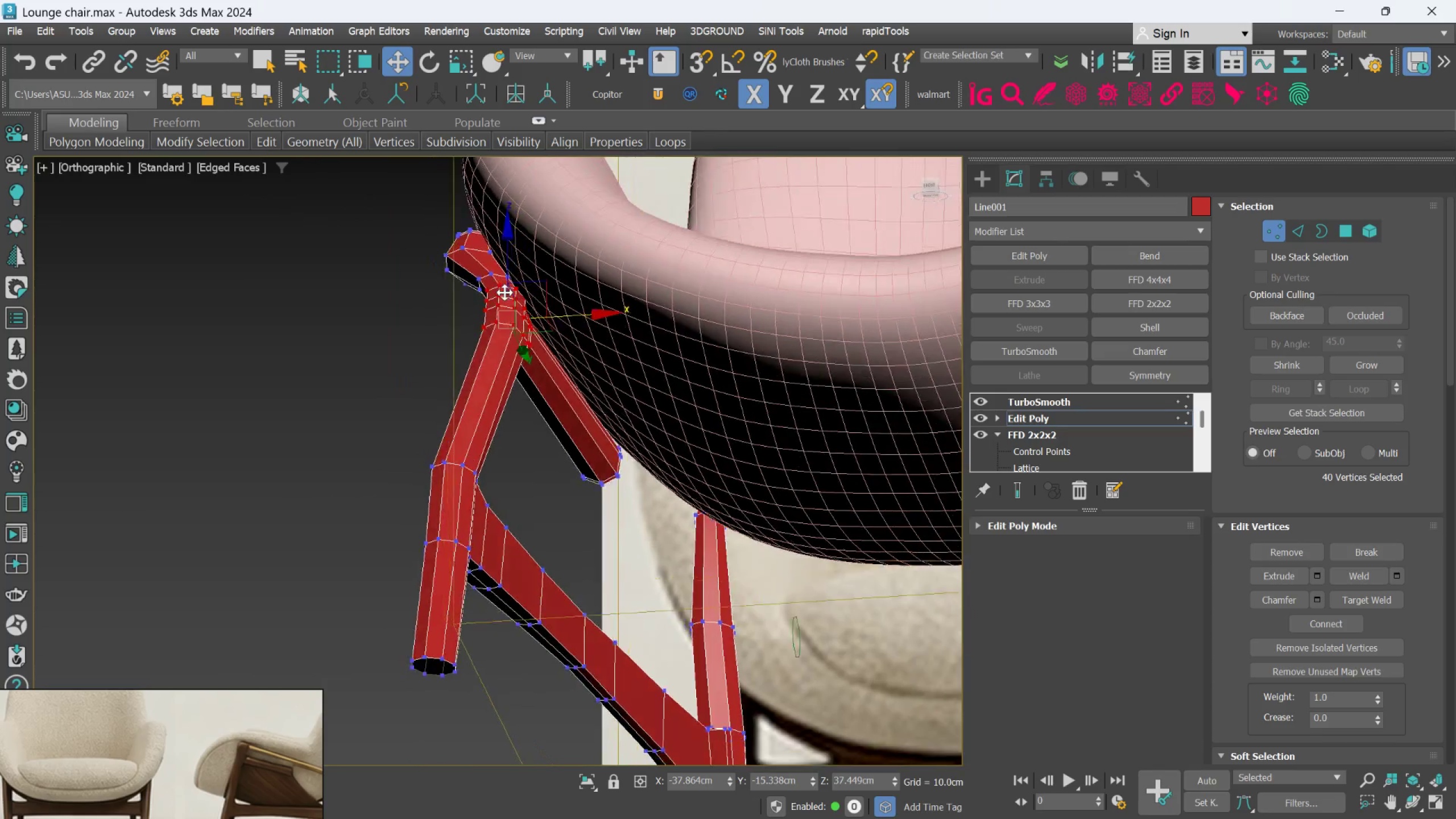 
key(Alt+AltLeft)
 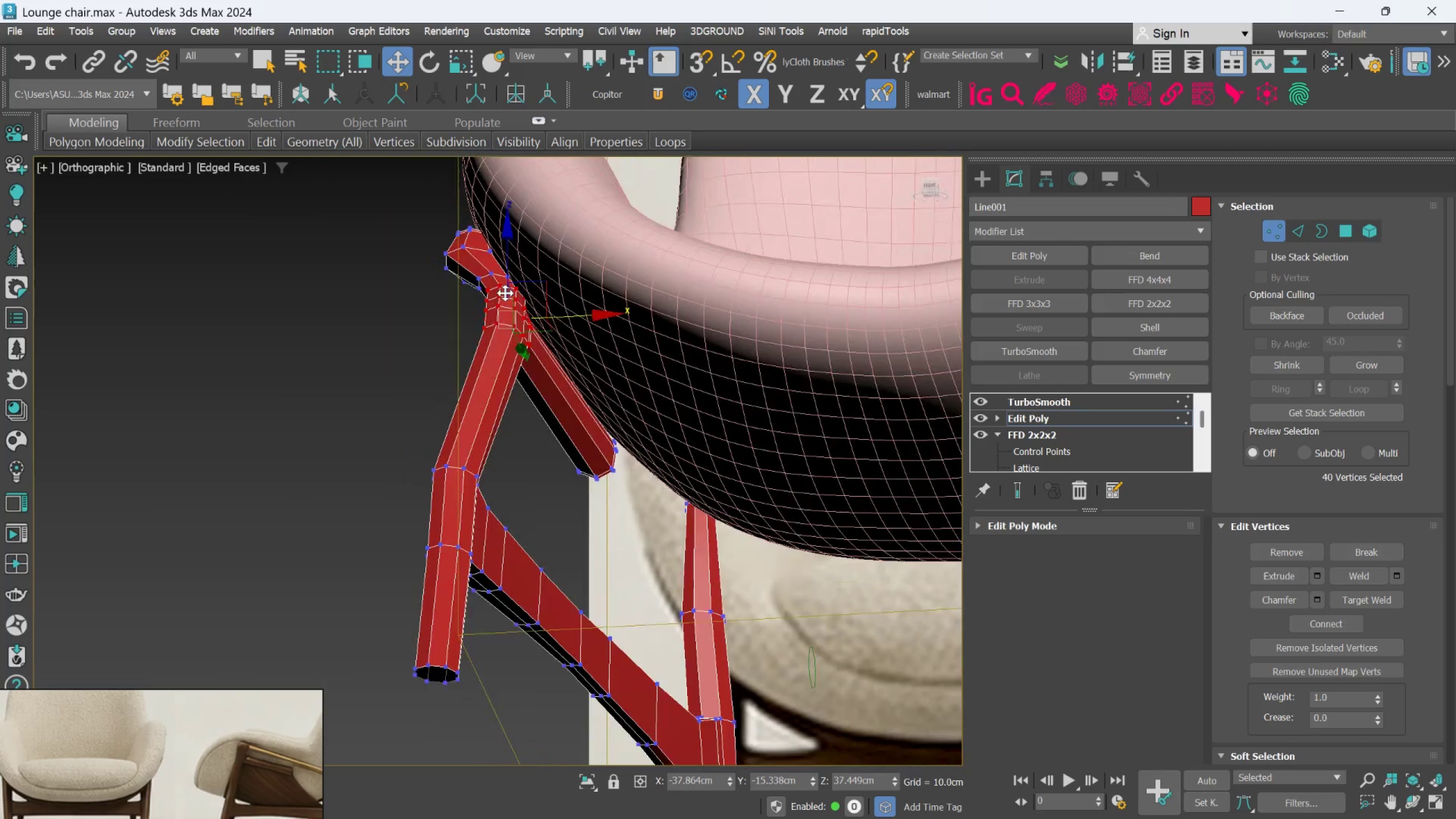 
key(Alt+AltLeft)
 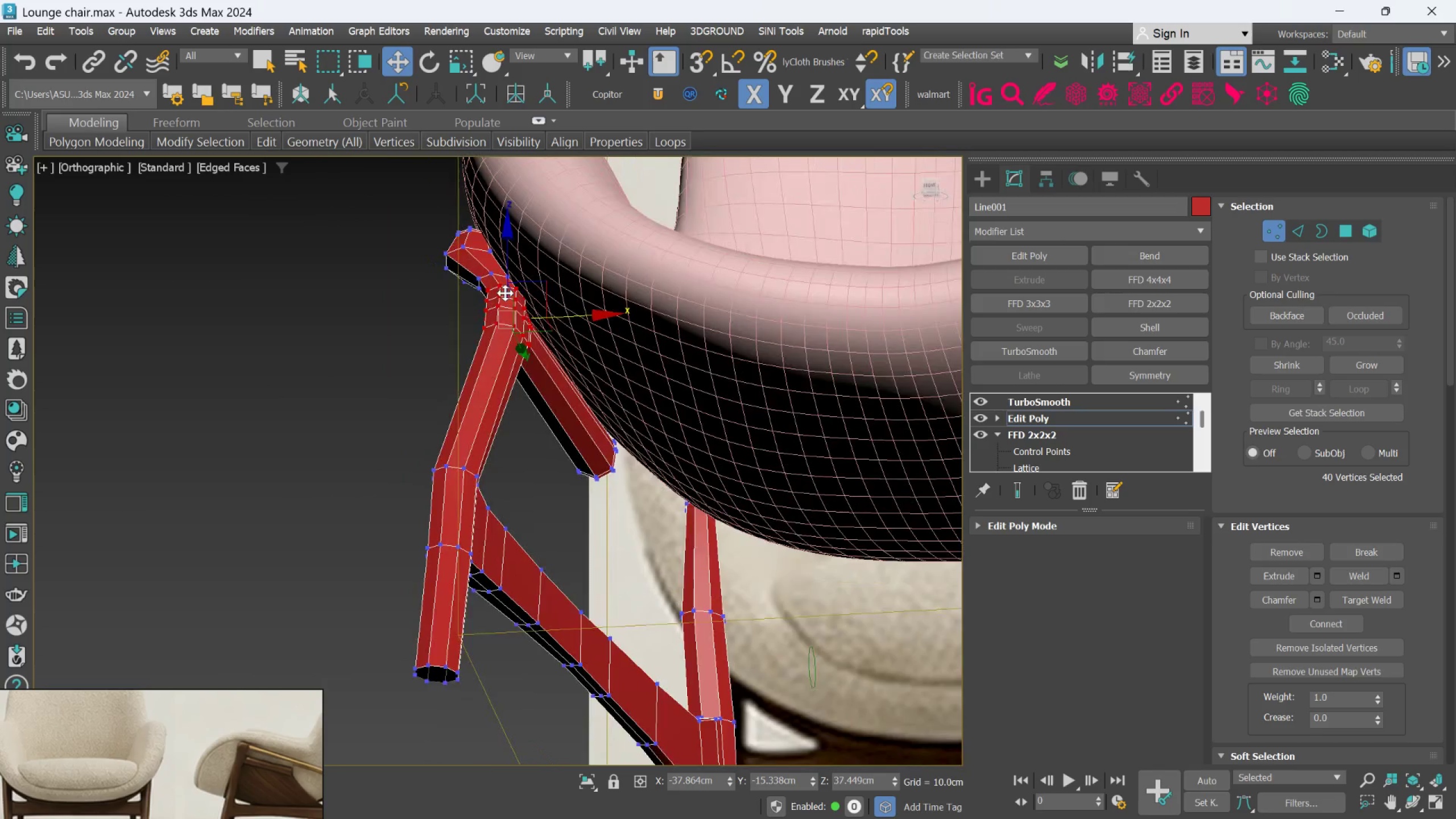 
key(Alt+AltLeft)
 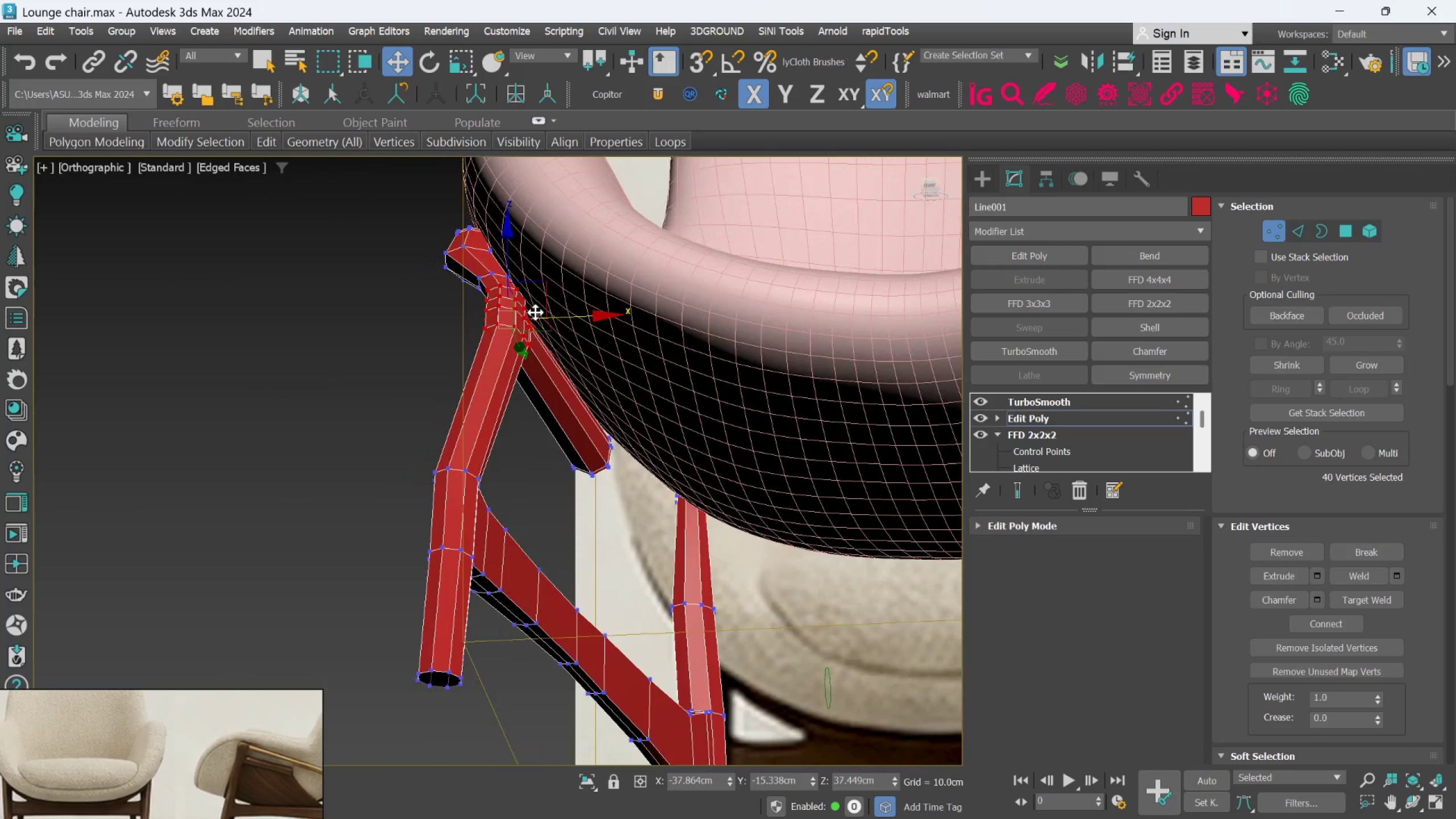 
hold_key(key=AltLeft, duration=0.72)
 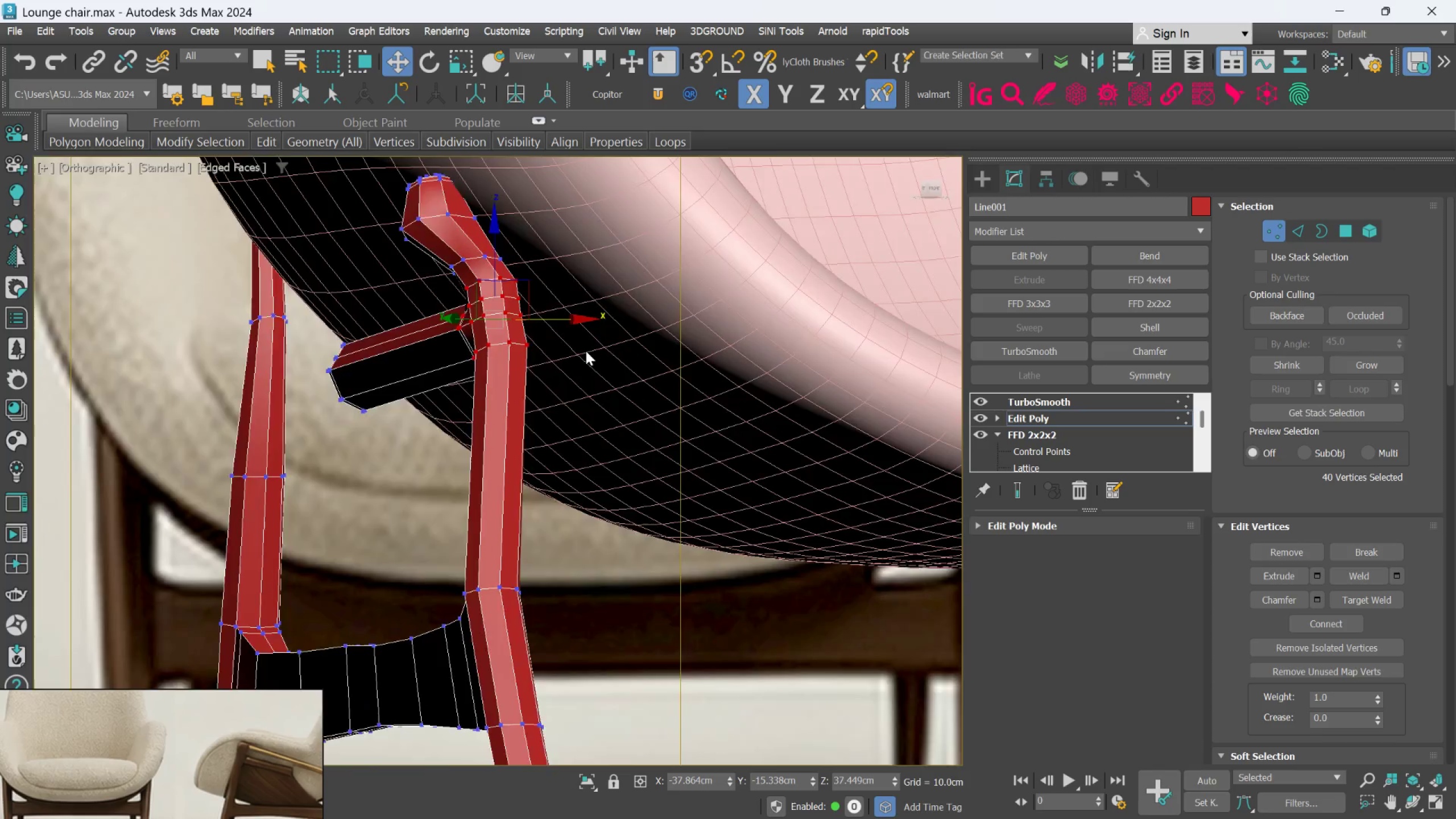 
scroll: coordinate [539, 319], scroll_direction: up, amount: 1.0
 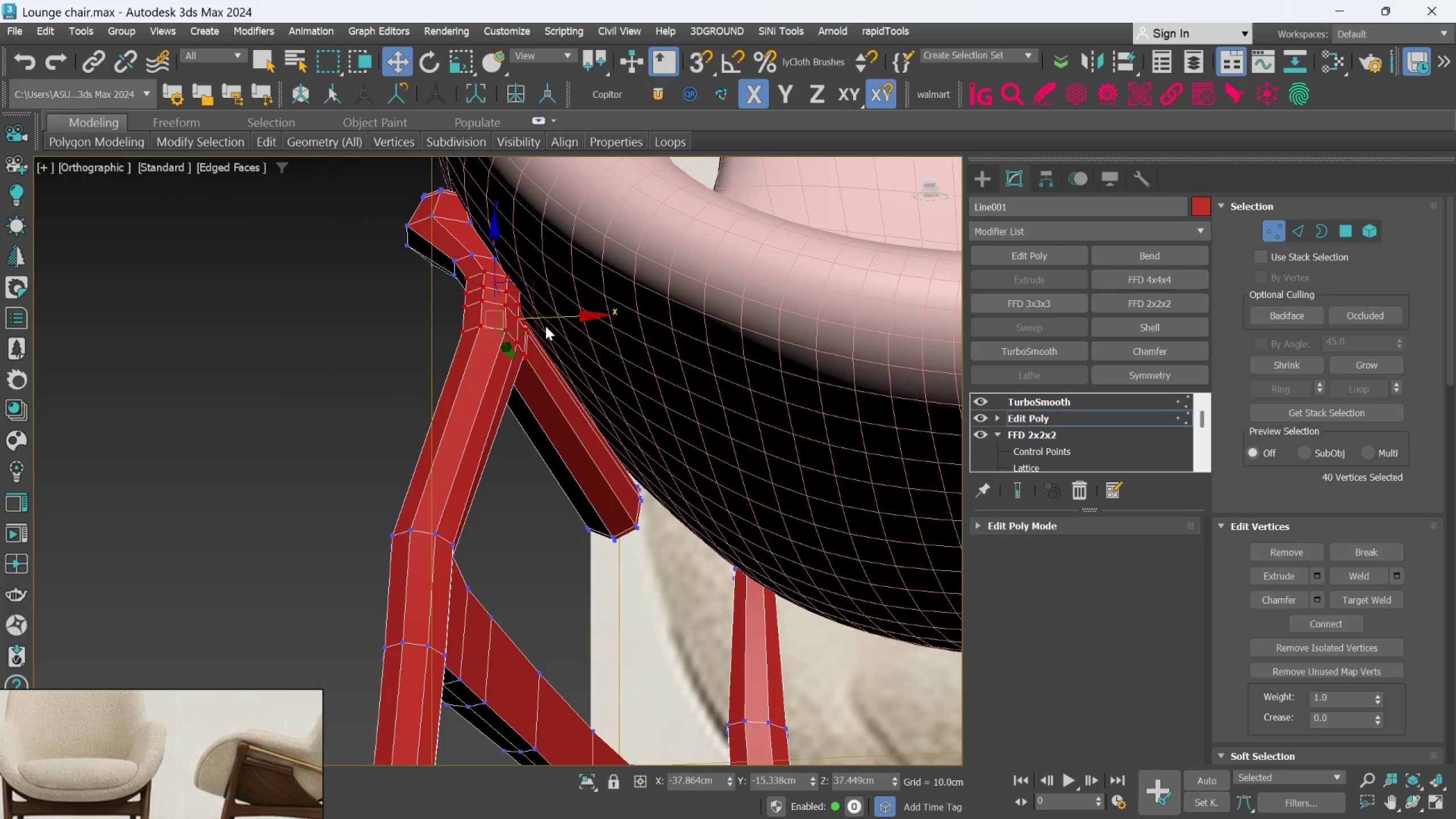 
hold_key(key=AltLeft, duration=0.73)
 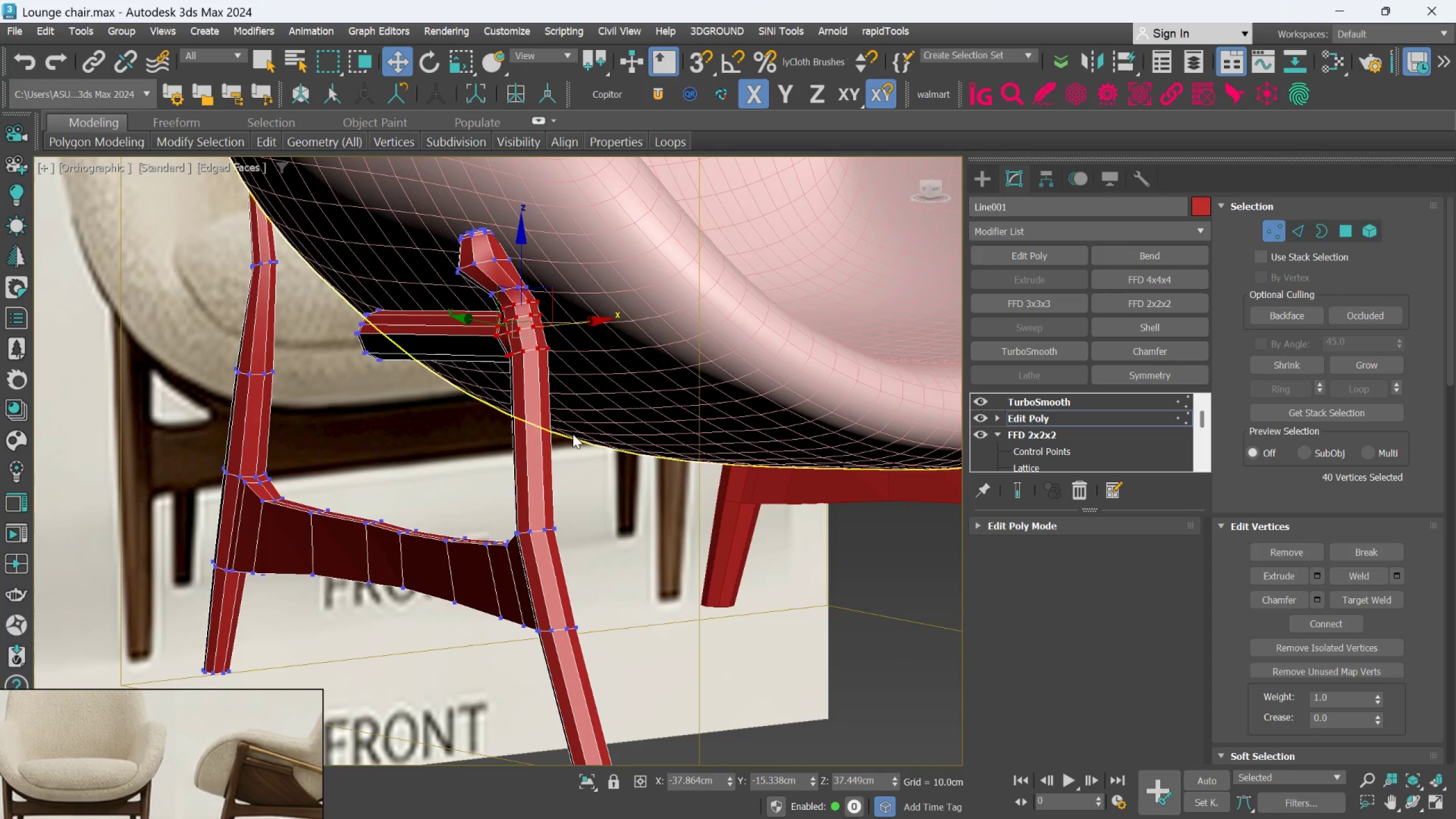 
scroll: coordinate [586, 351], scroll_direction: down, amount: 1.0
 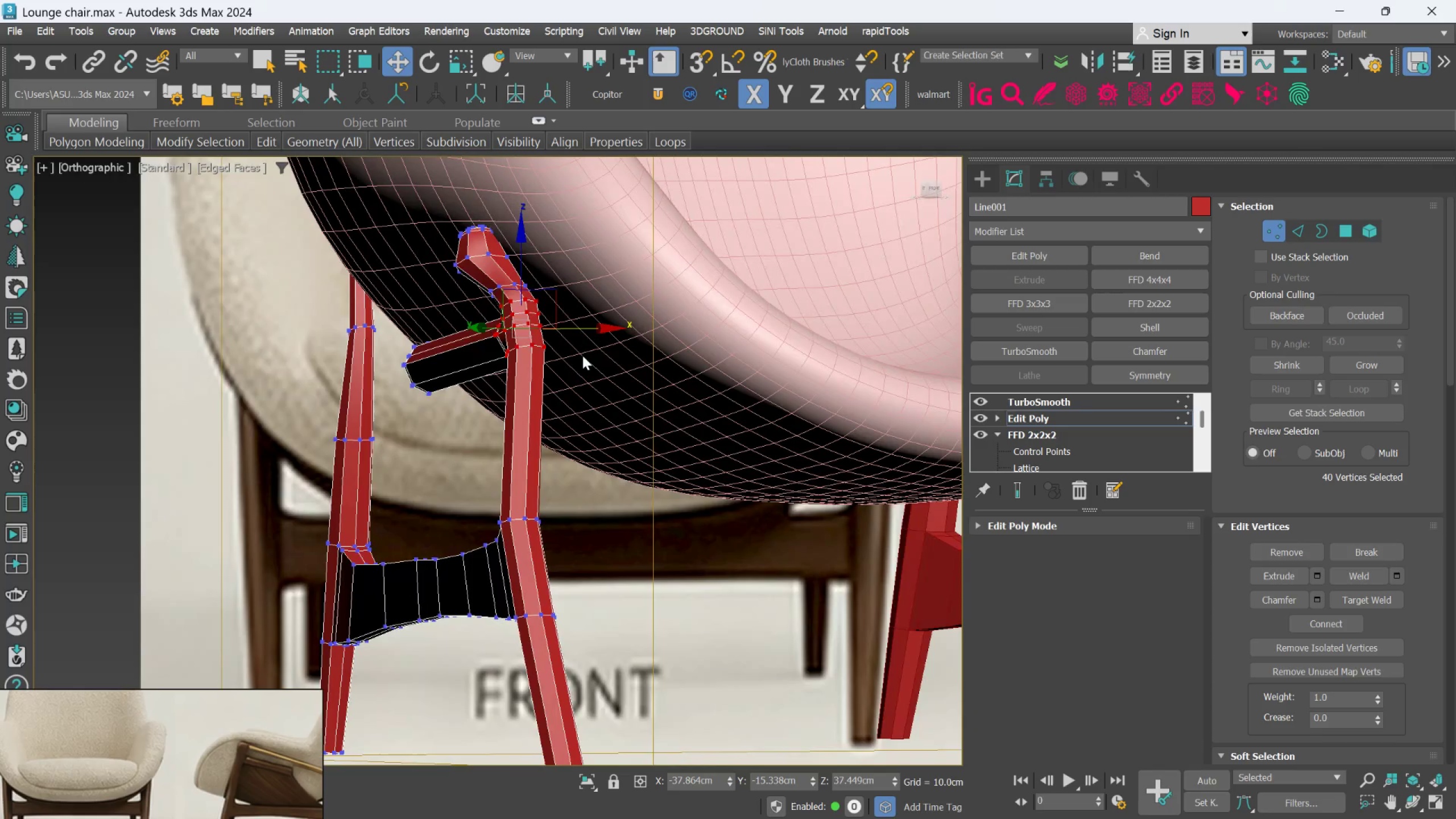 
key(Alt+AltLeft)
 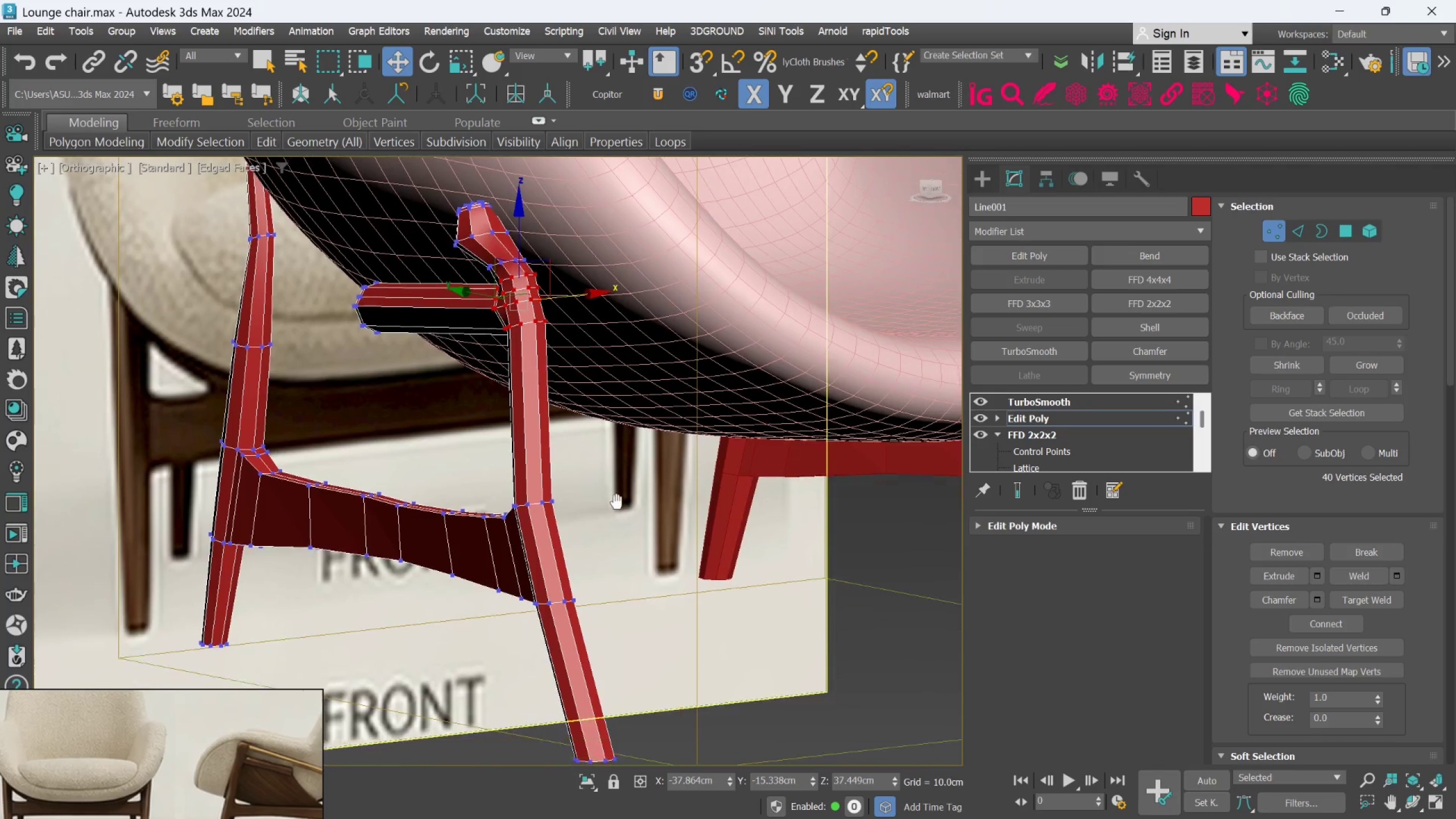 
scroll: coordinate [619, 460], scroll_direction: down, amount: 1.0
 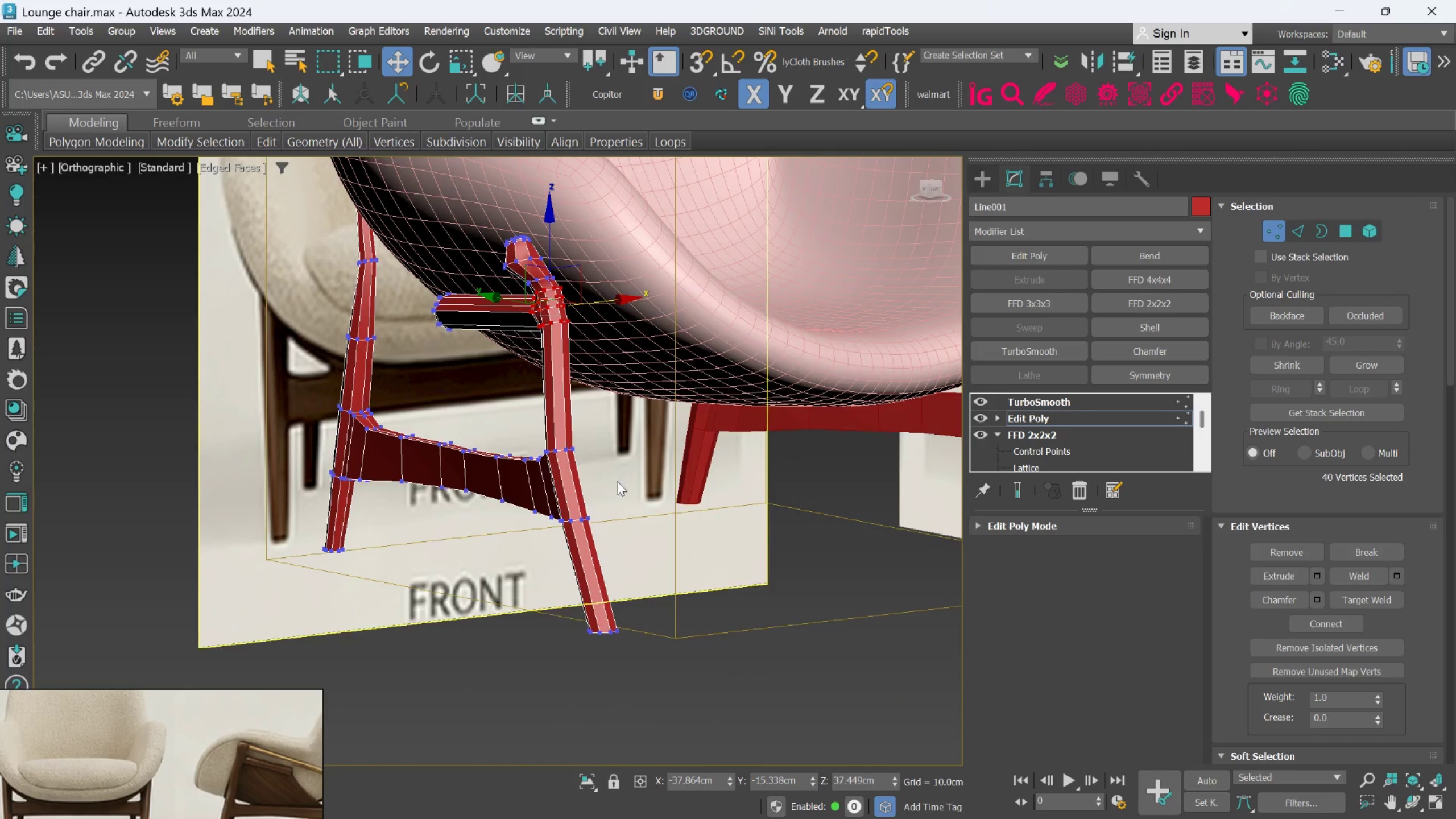 
hold_key(key=AltLeft, duration=1.5)
 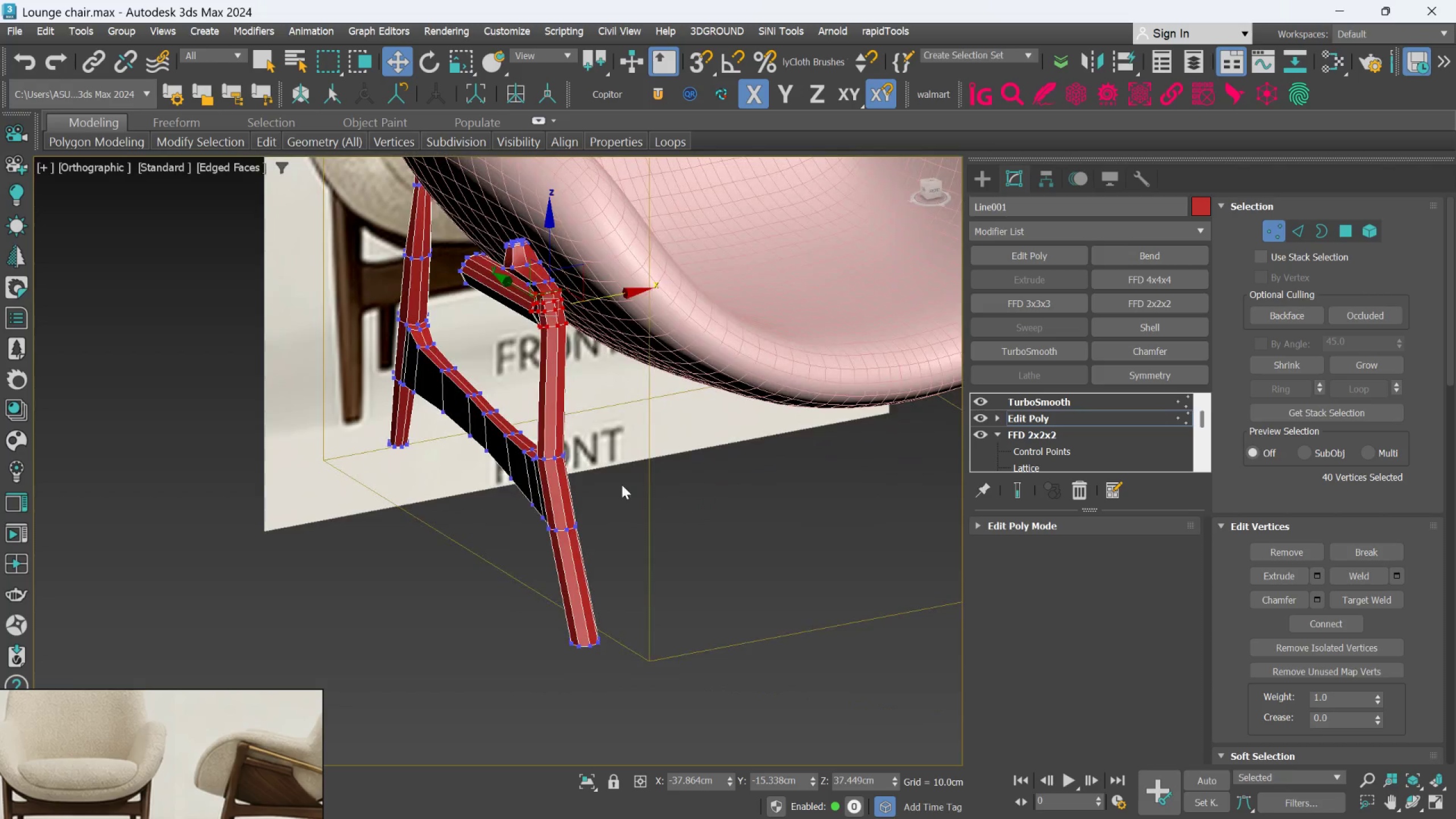 
hold_key(key=AltLeft, duration=0.48)
 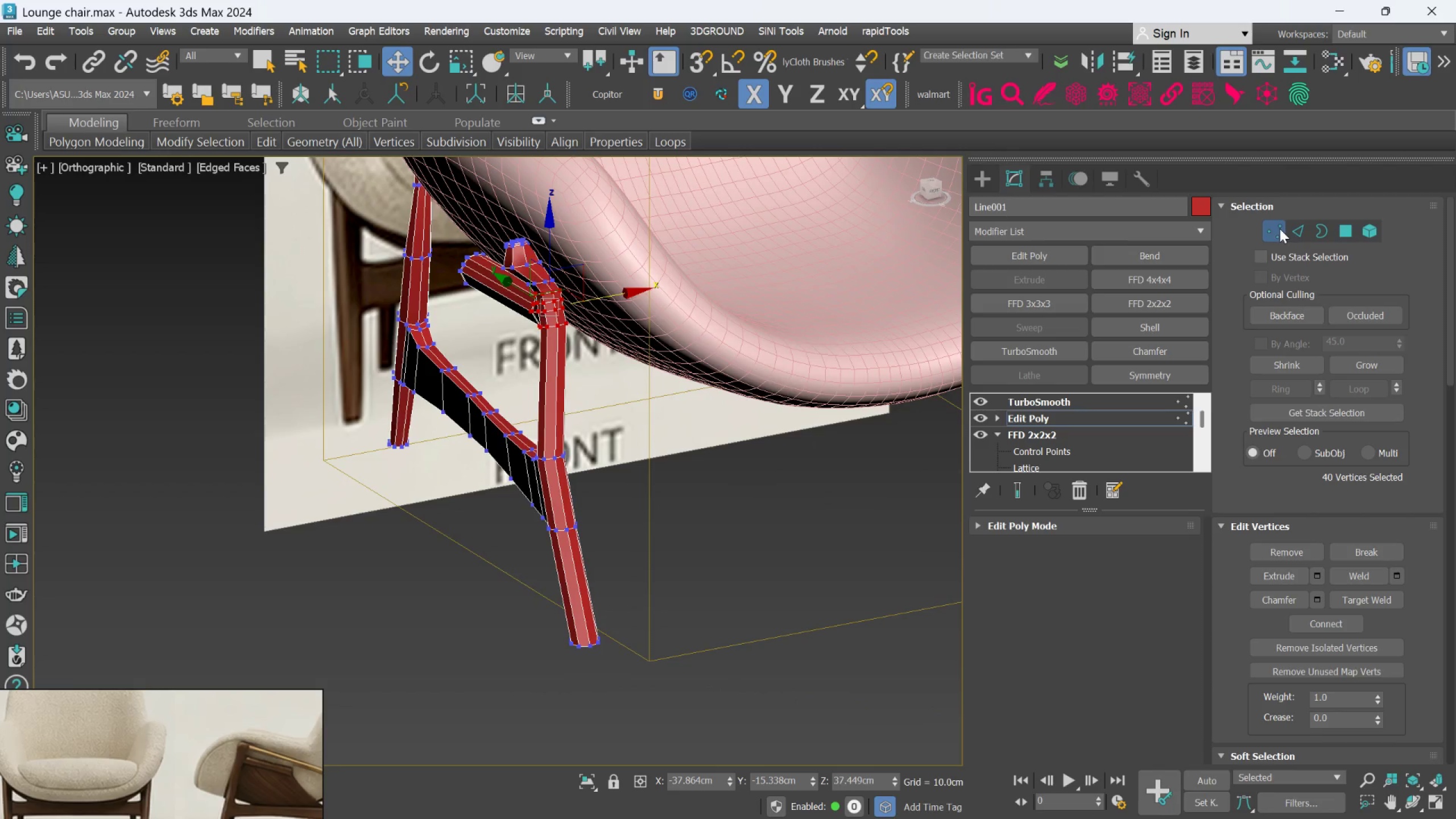 
left_click([1277, 229])
 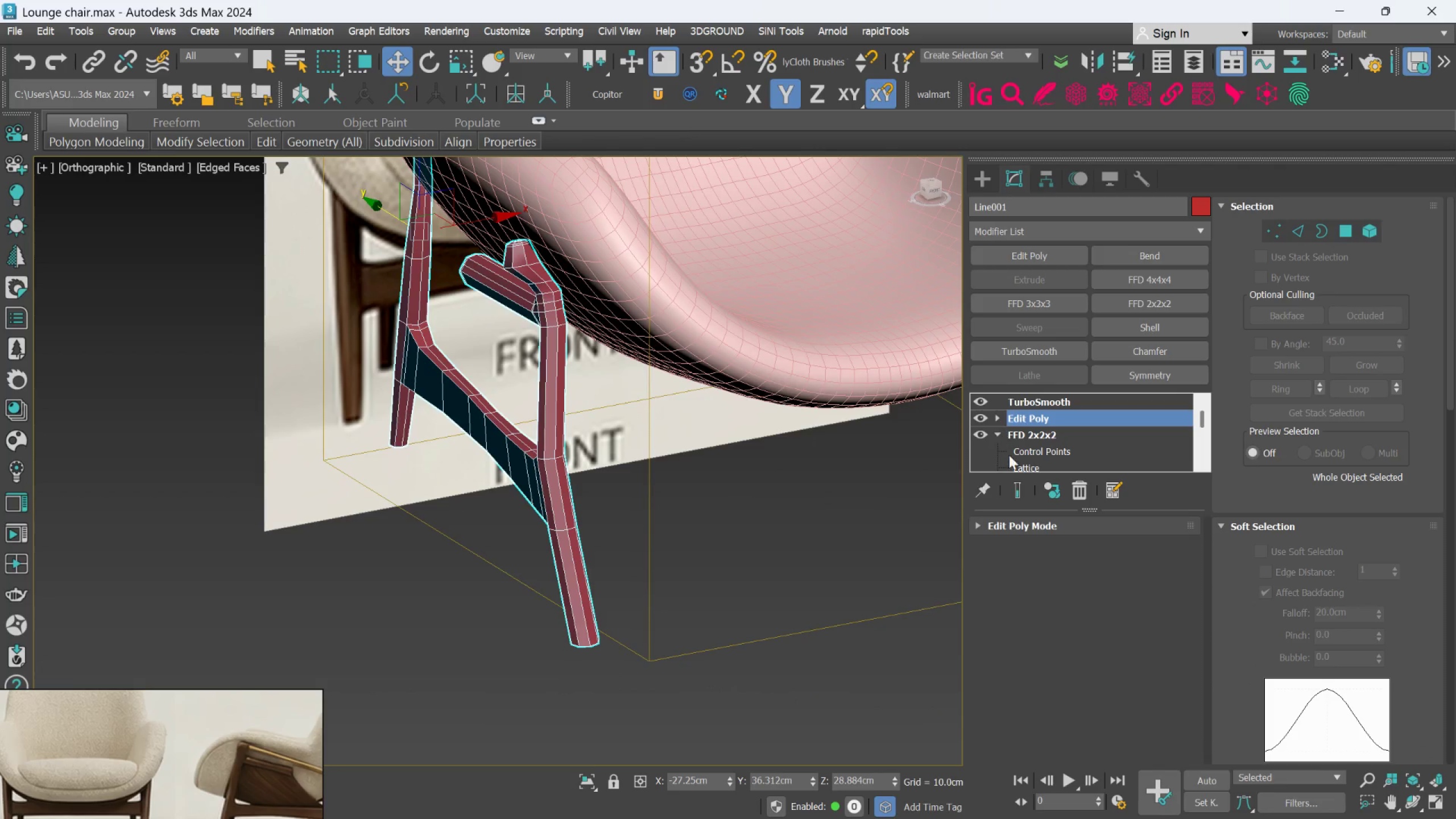 
left_click([1012, 479])
 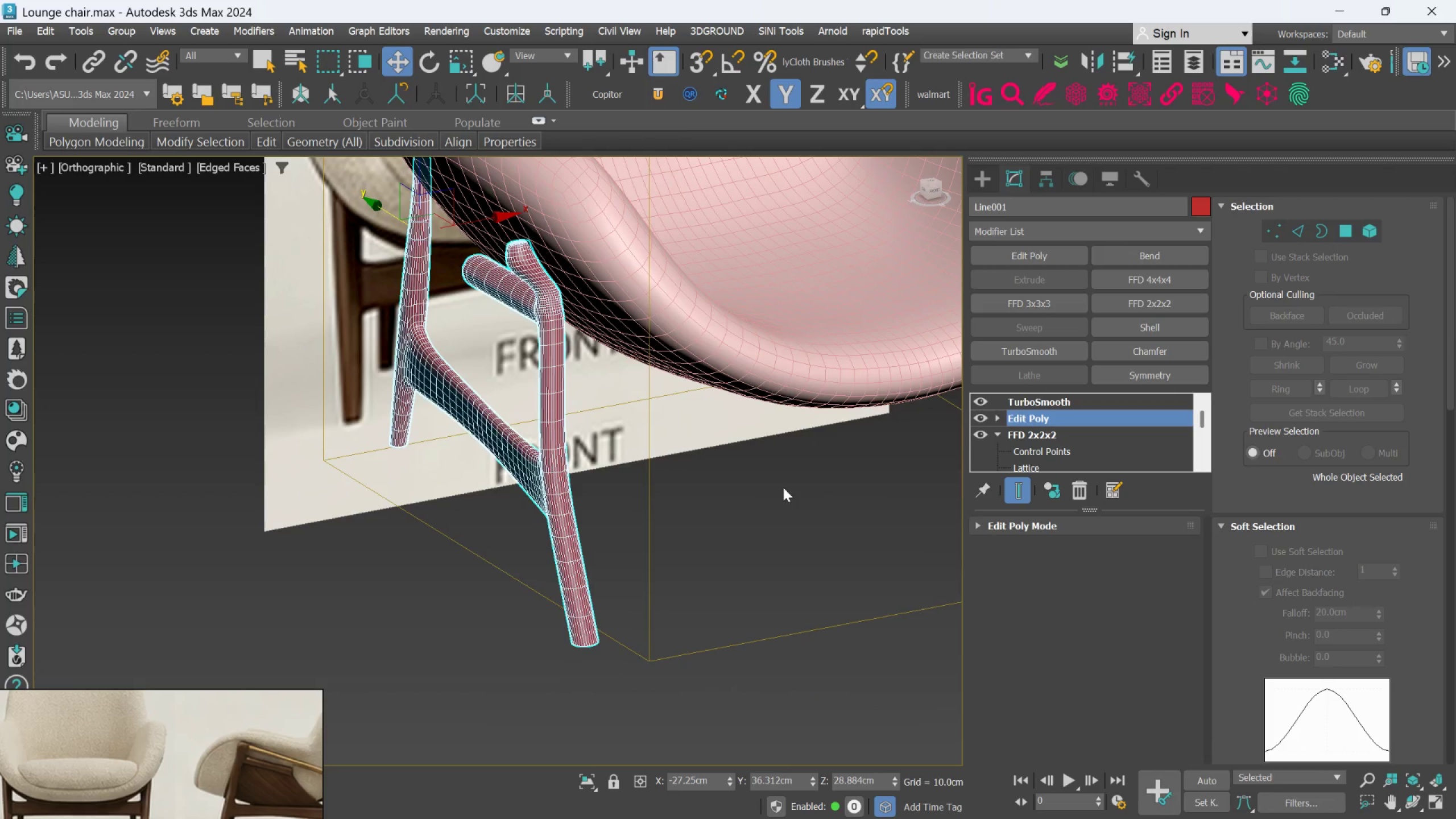 
hold_key(key=AltLeft, duration=0.62)
 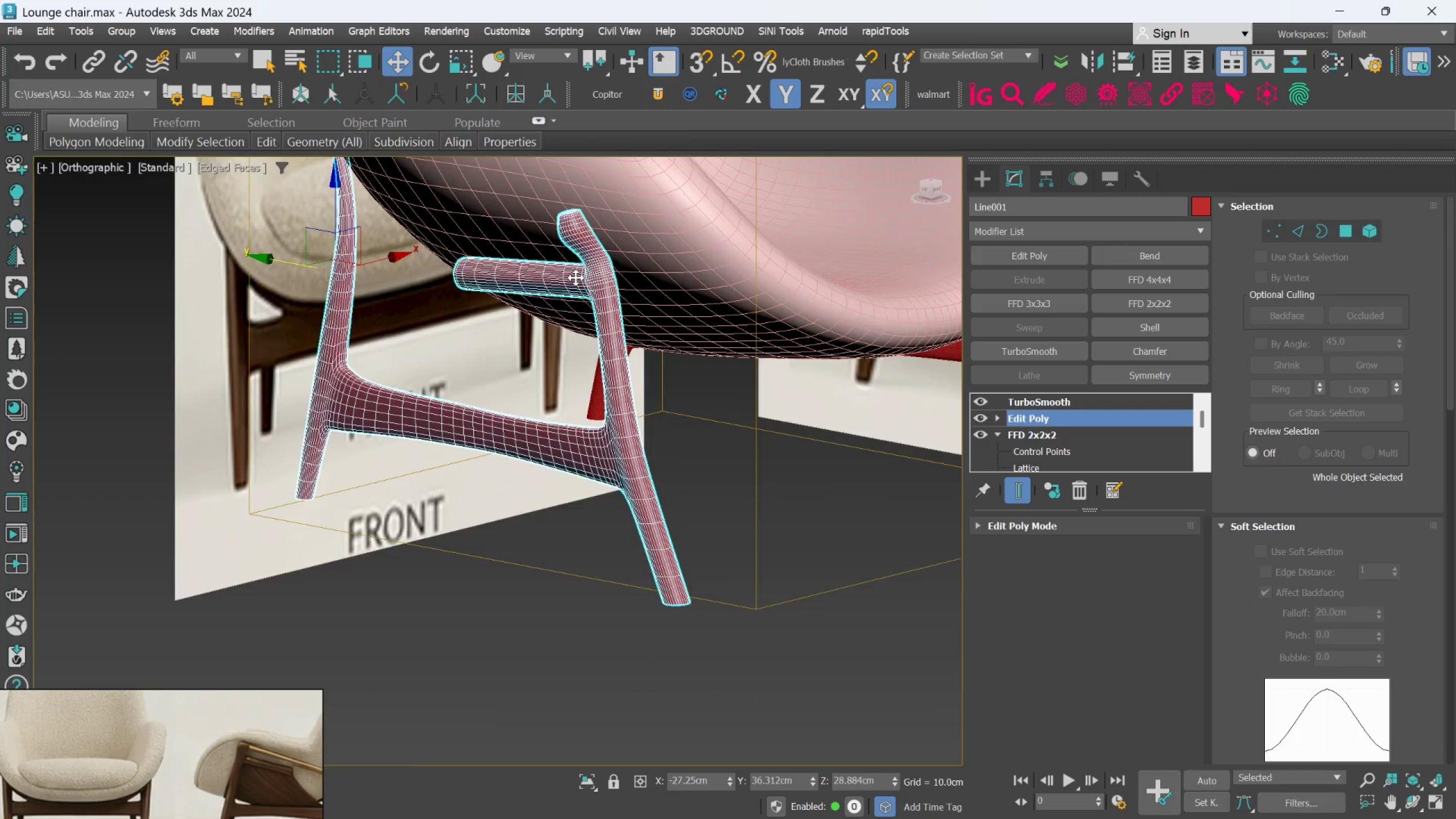 
hold_key(key=AltLeft, duration=1.45)
 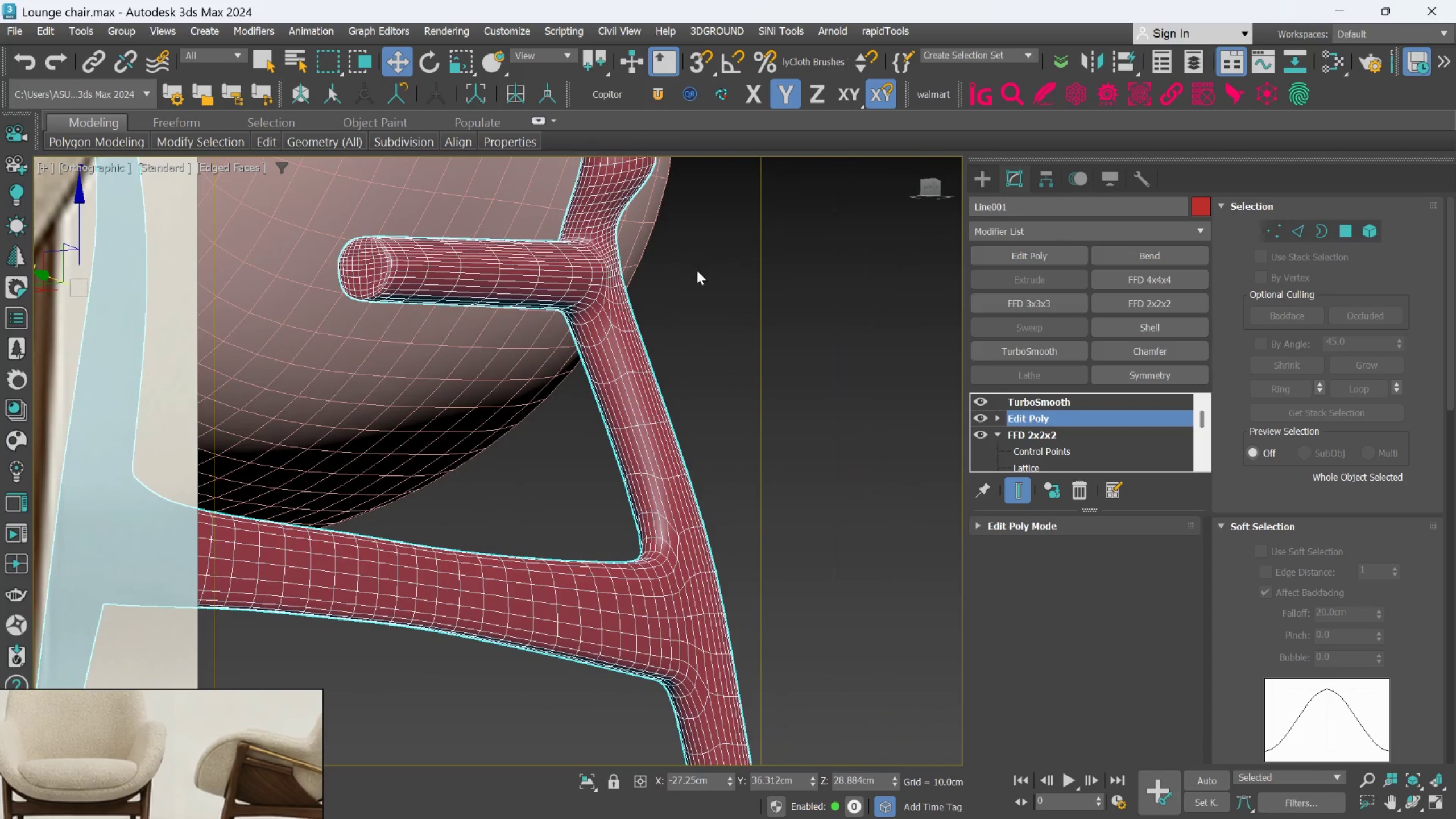 
scroll: coordinate [576, 278], scroll_direction: up, amount: 2.0
 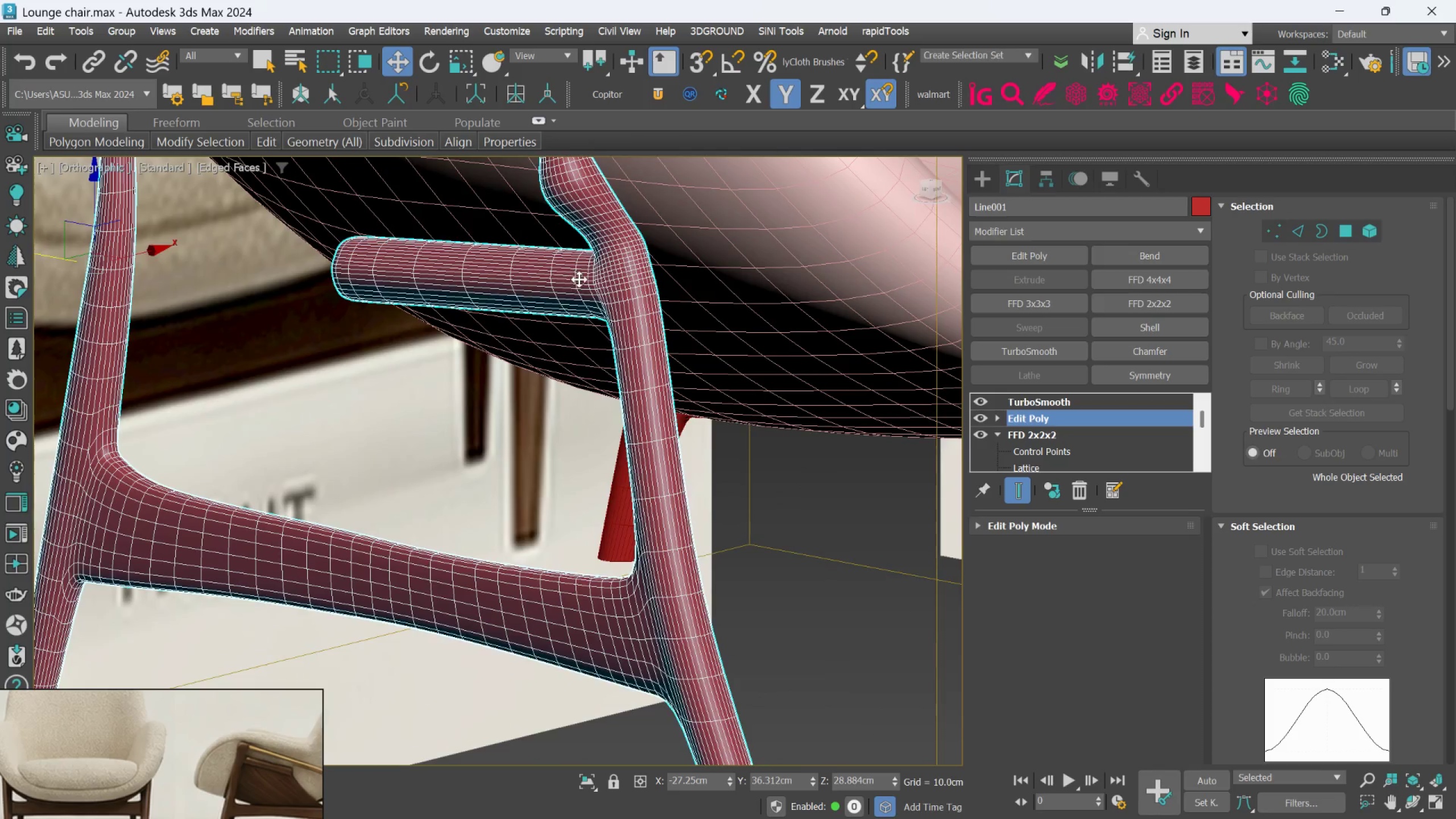 
hold_key(key=AltLeft, duration=0.58)
 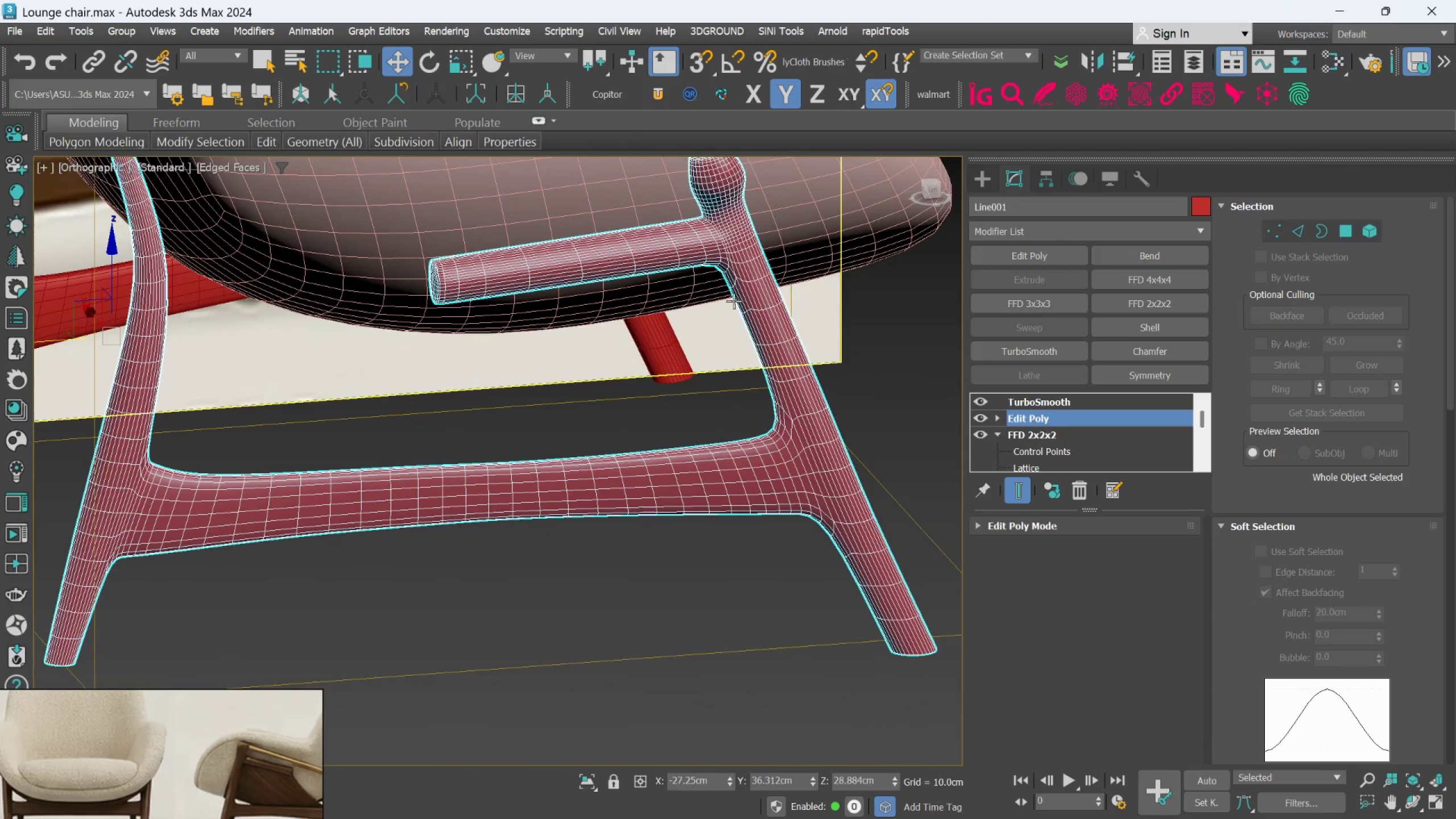 
scroll: coordinate [697, 270], scroll_direction: down, amount: 1.0
 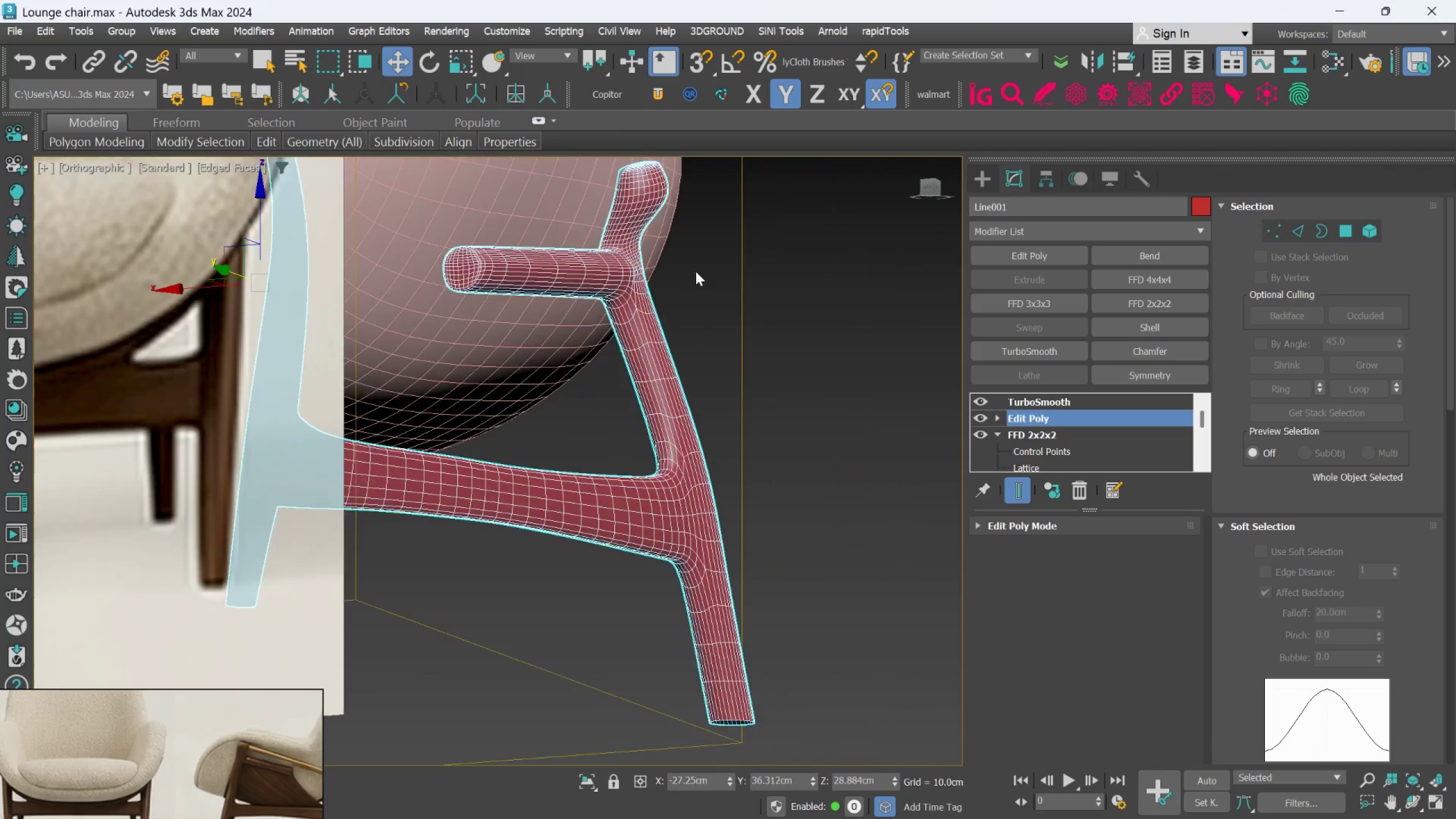 
hold_key(key=AltLeft, duration=1.5)
scroll: coordinate [734, 301], scroll_direction: down, amount: 2.0
 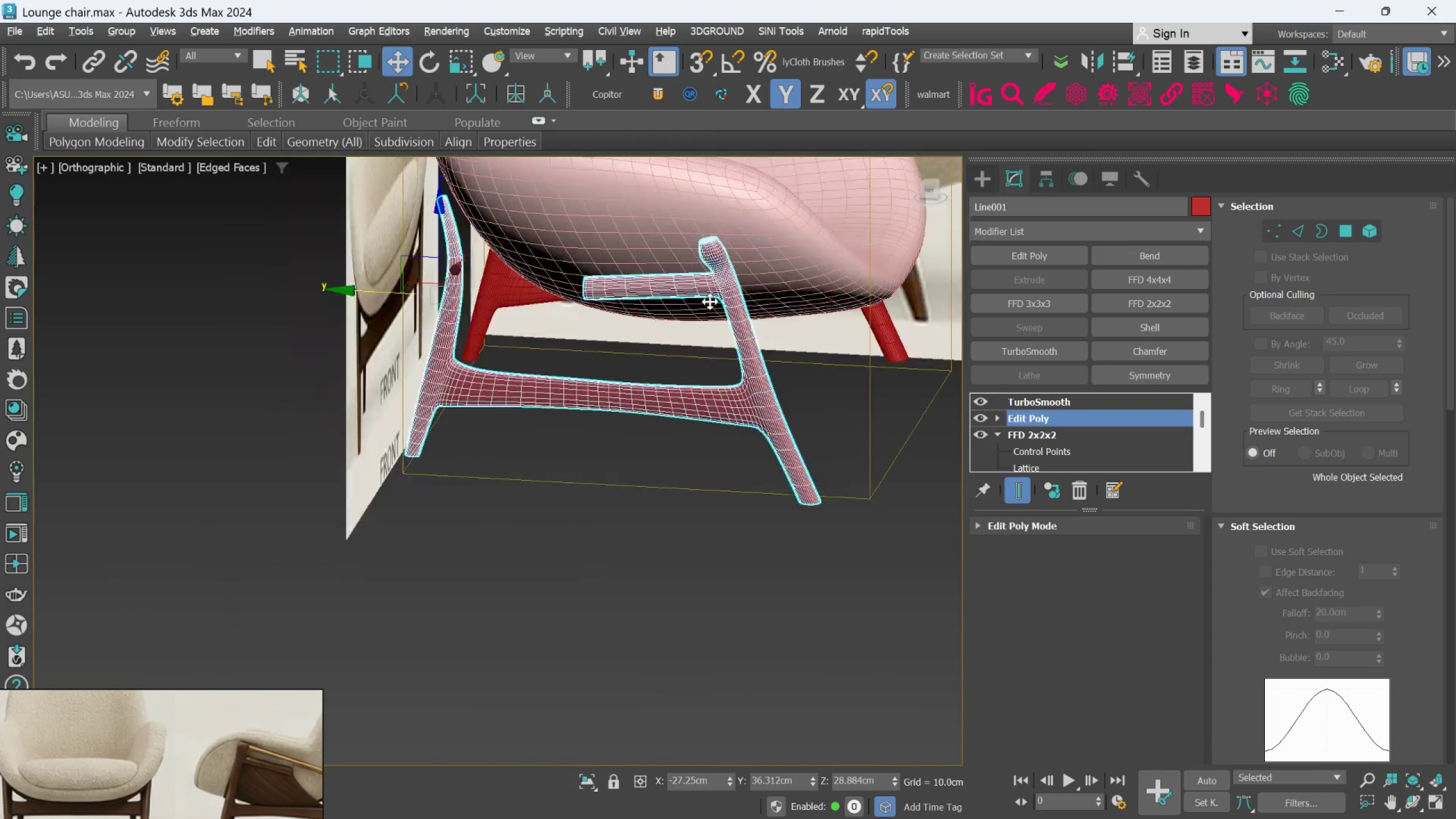 
key(Alt+AltLeft)
 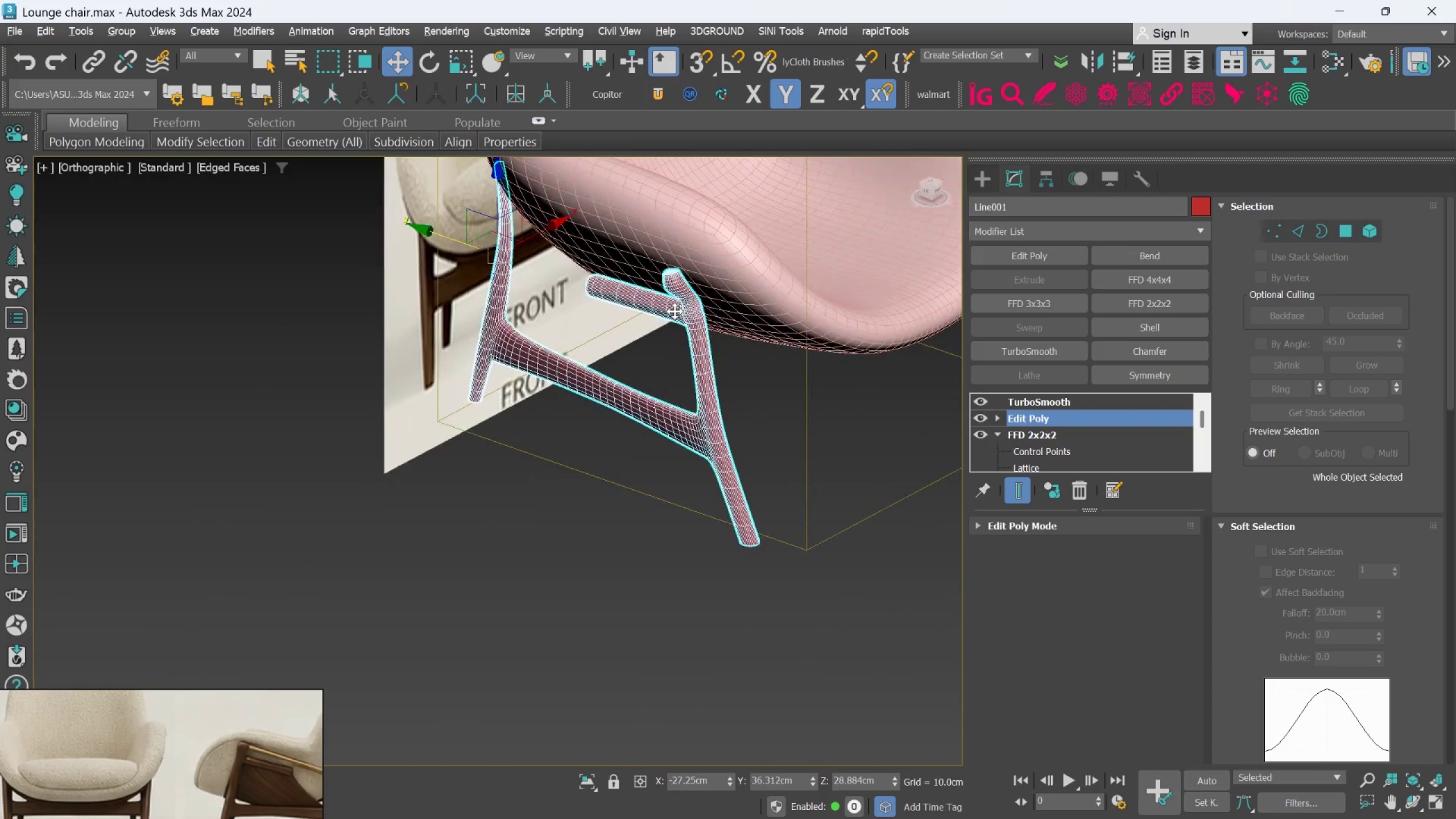 
key(Alt+AltLeft)
 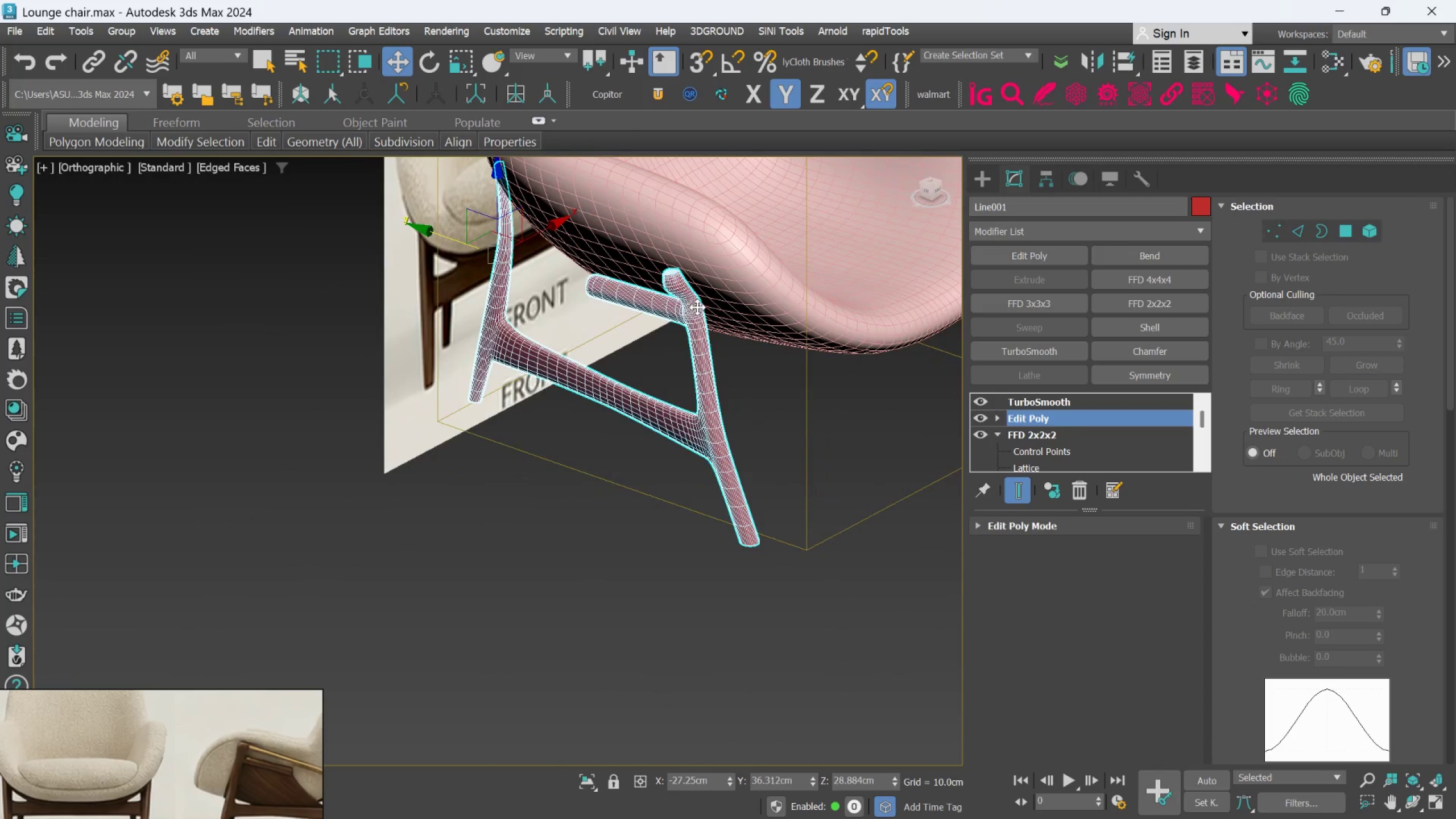 
hold_key(key=AltLeft, duration=0.34)
 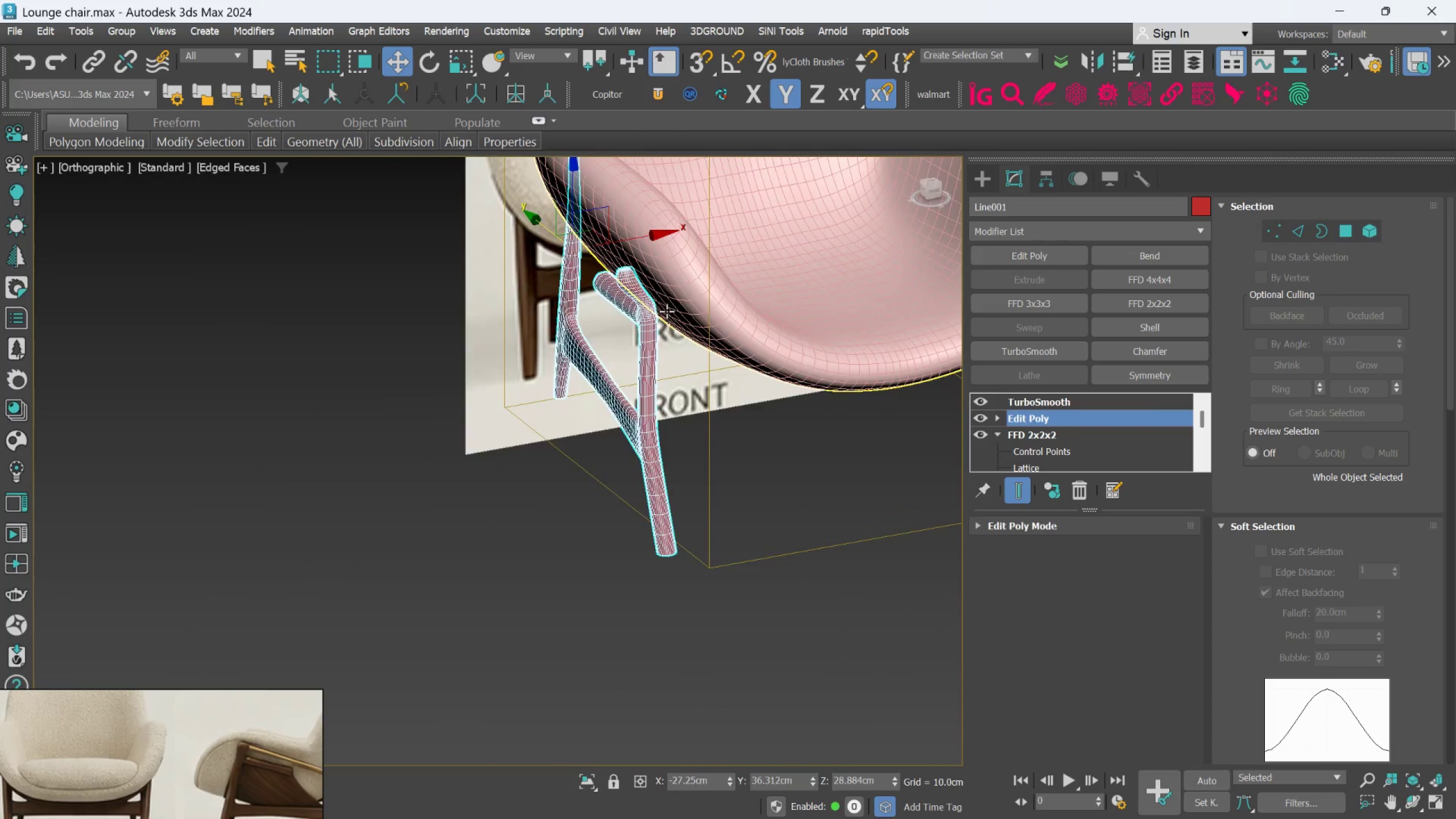 
key(Alt+AltLeft)
 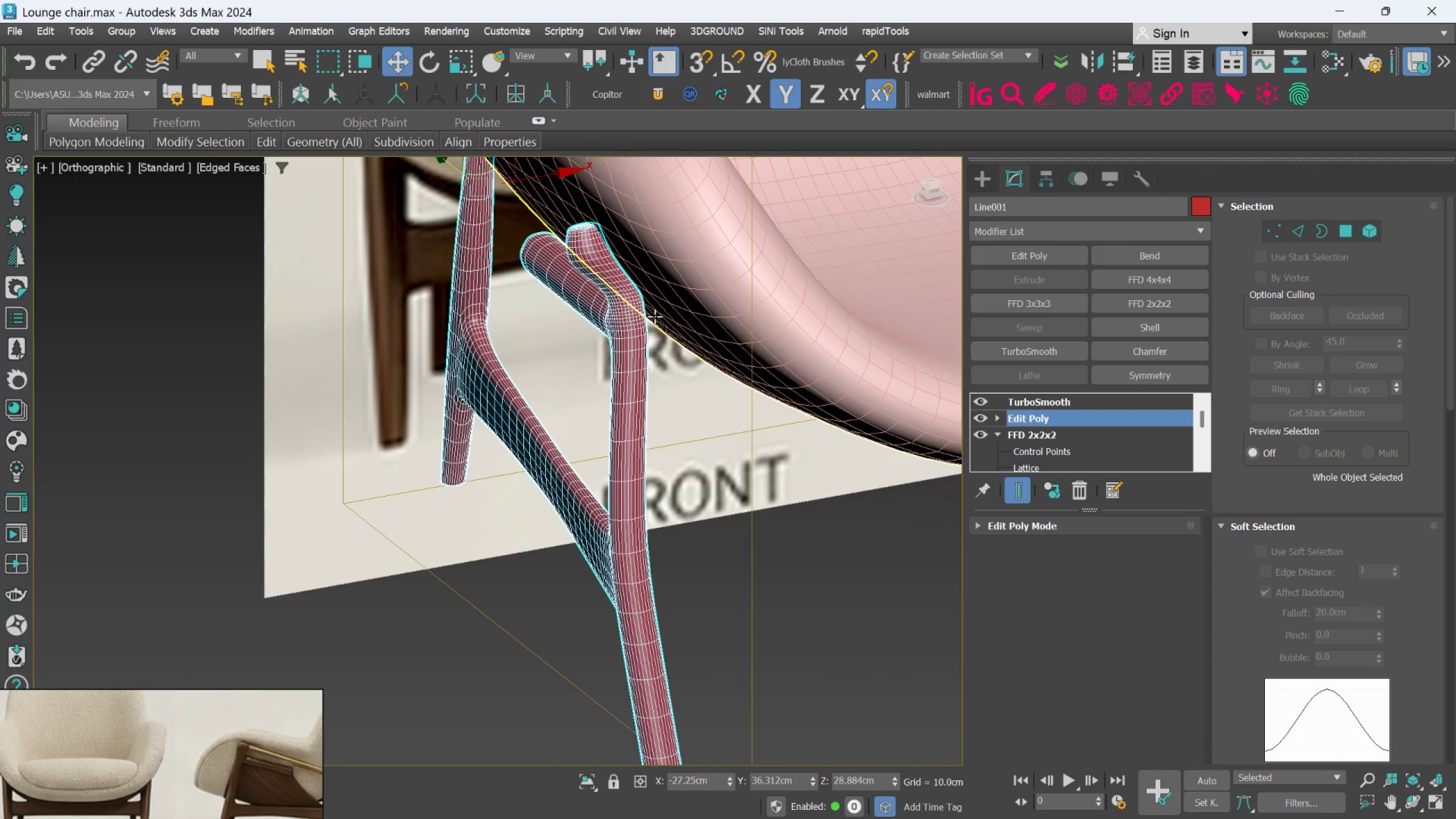 
middle_click([655, 316])
 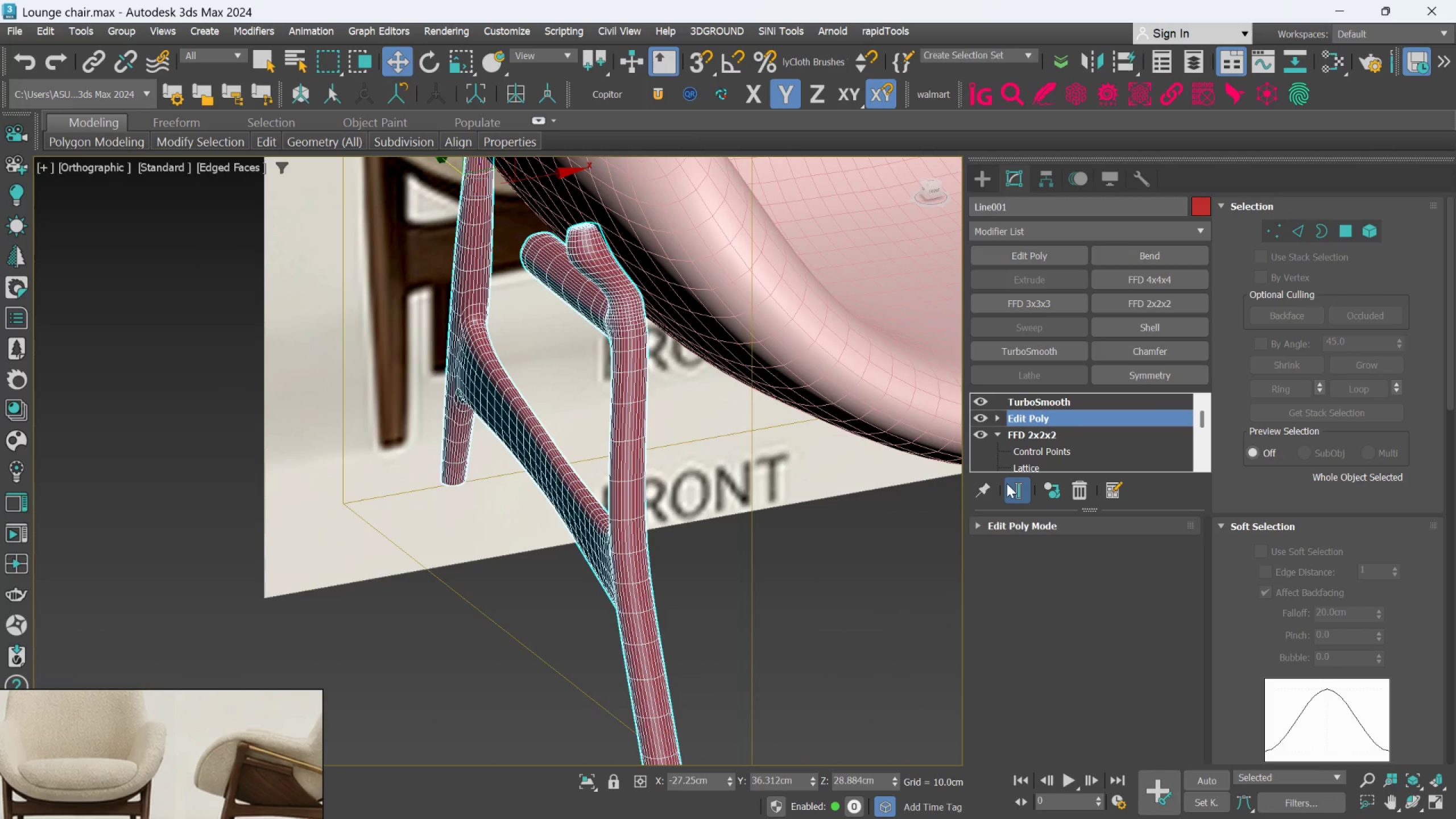 
scroll: coordinate [667, 311], scroll_direction: up, amount: 2.0
 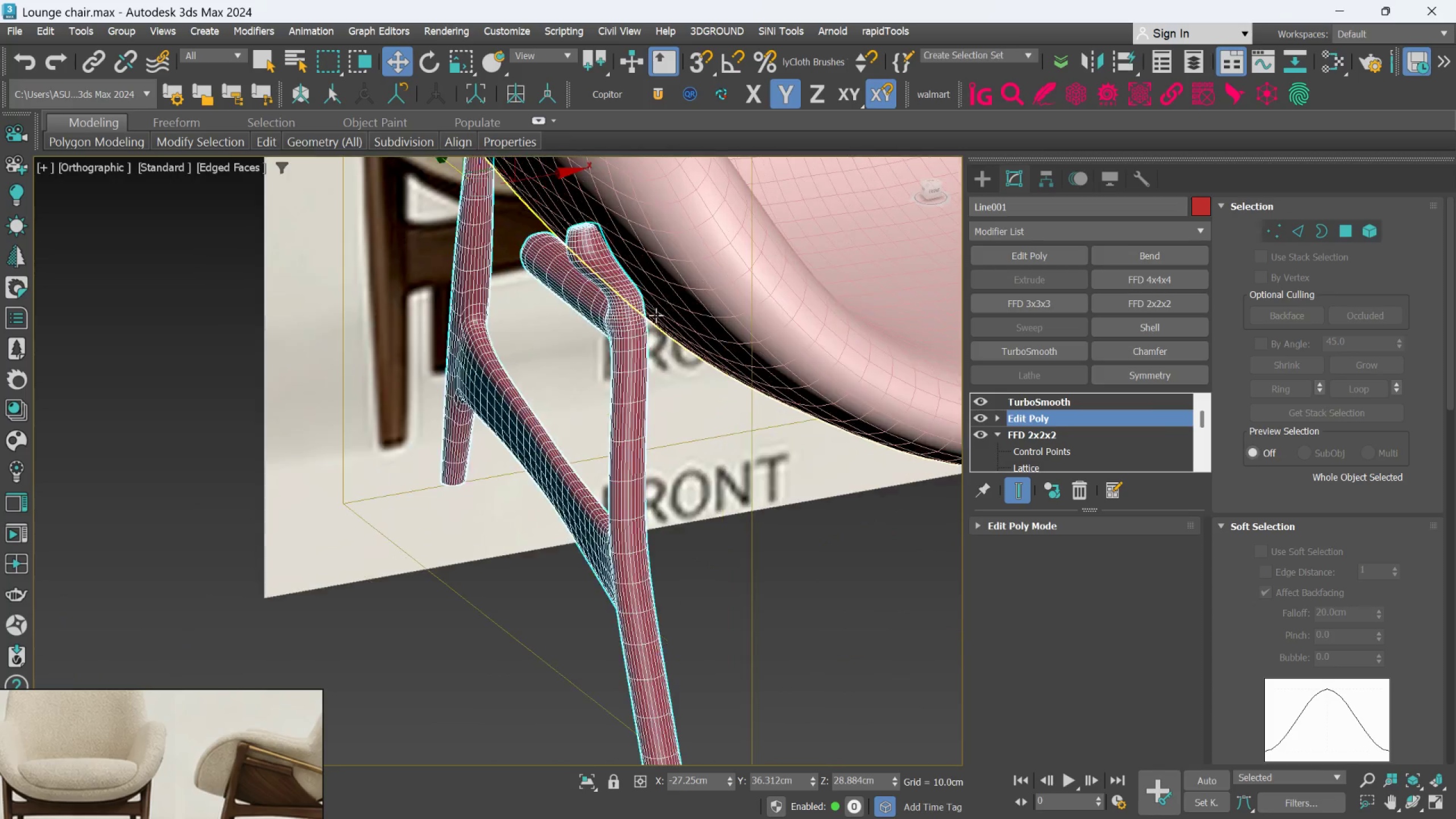 
left_click([1017, 487])
 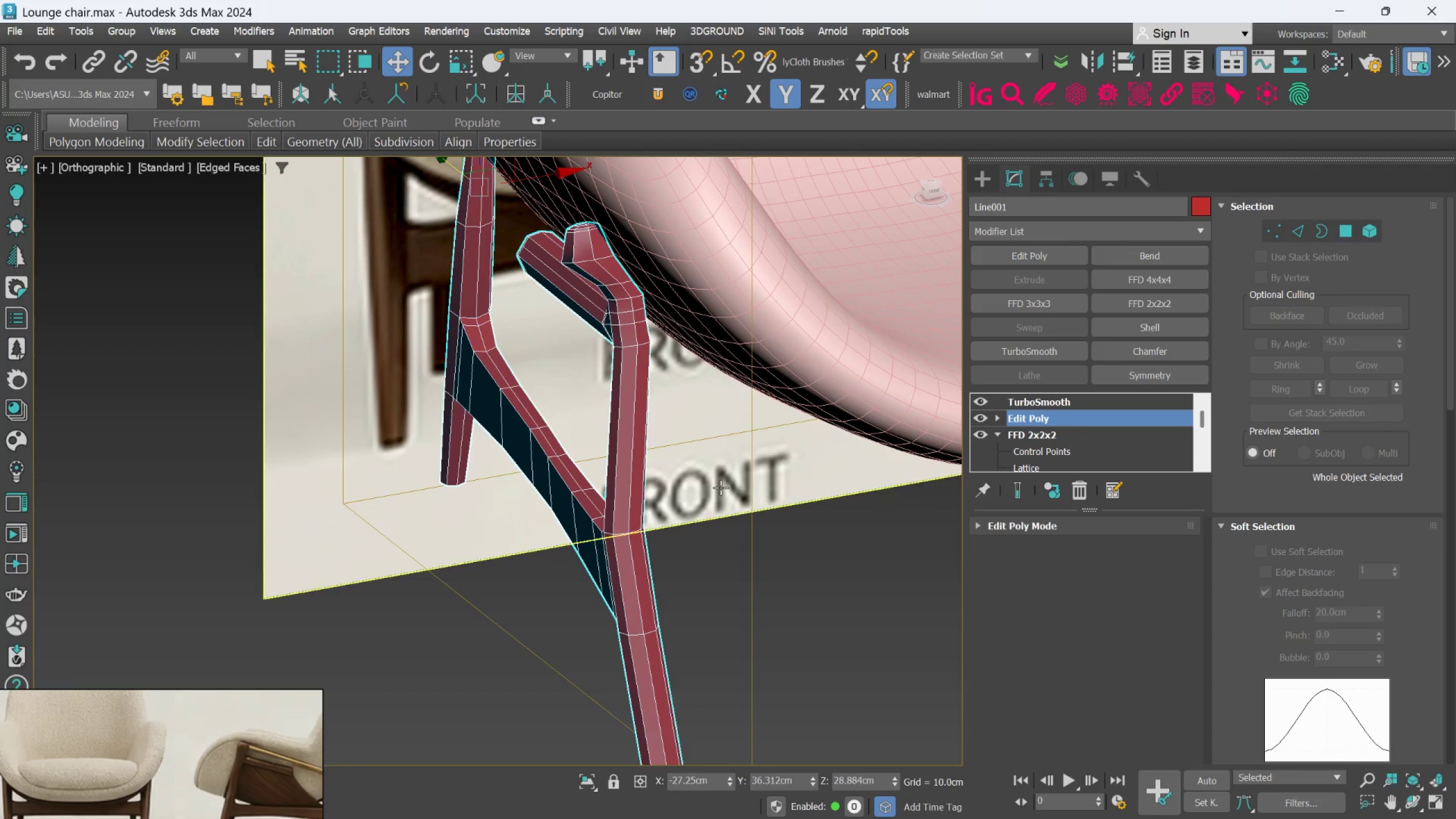 
hold_key(key=AltLeft, duration=0.45)
 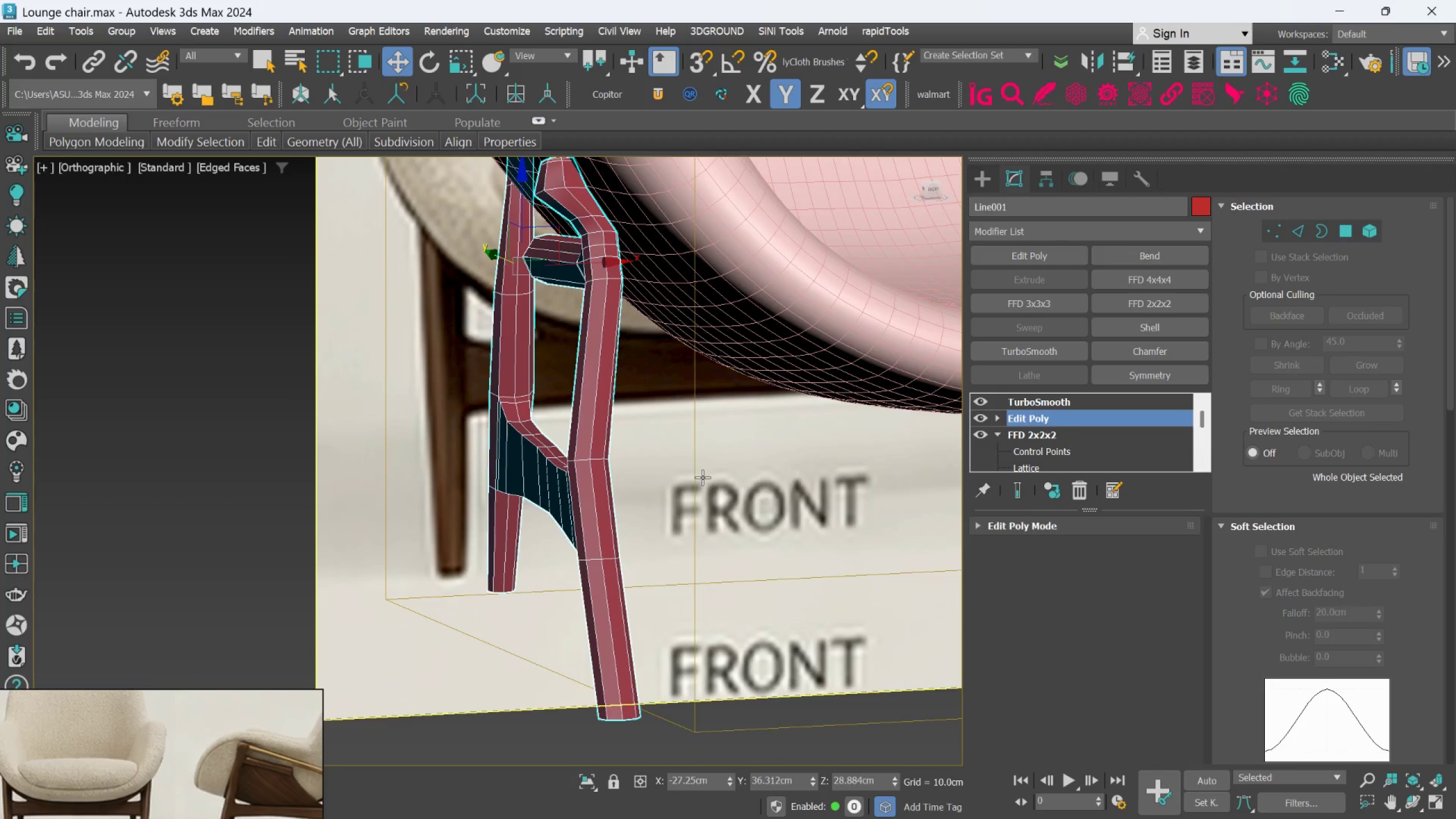 
hold_key(key=AltLeft, duration=0.39)
 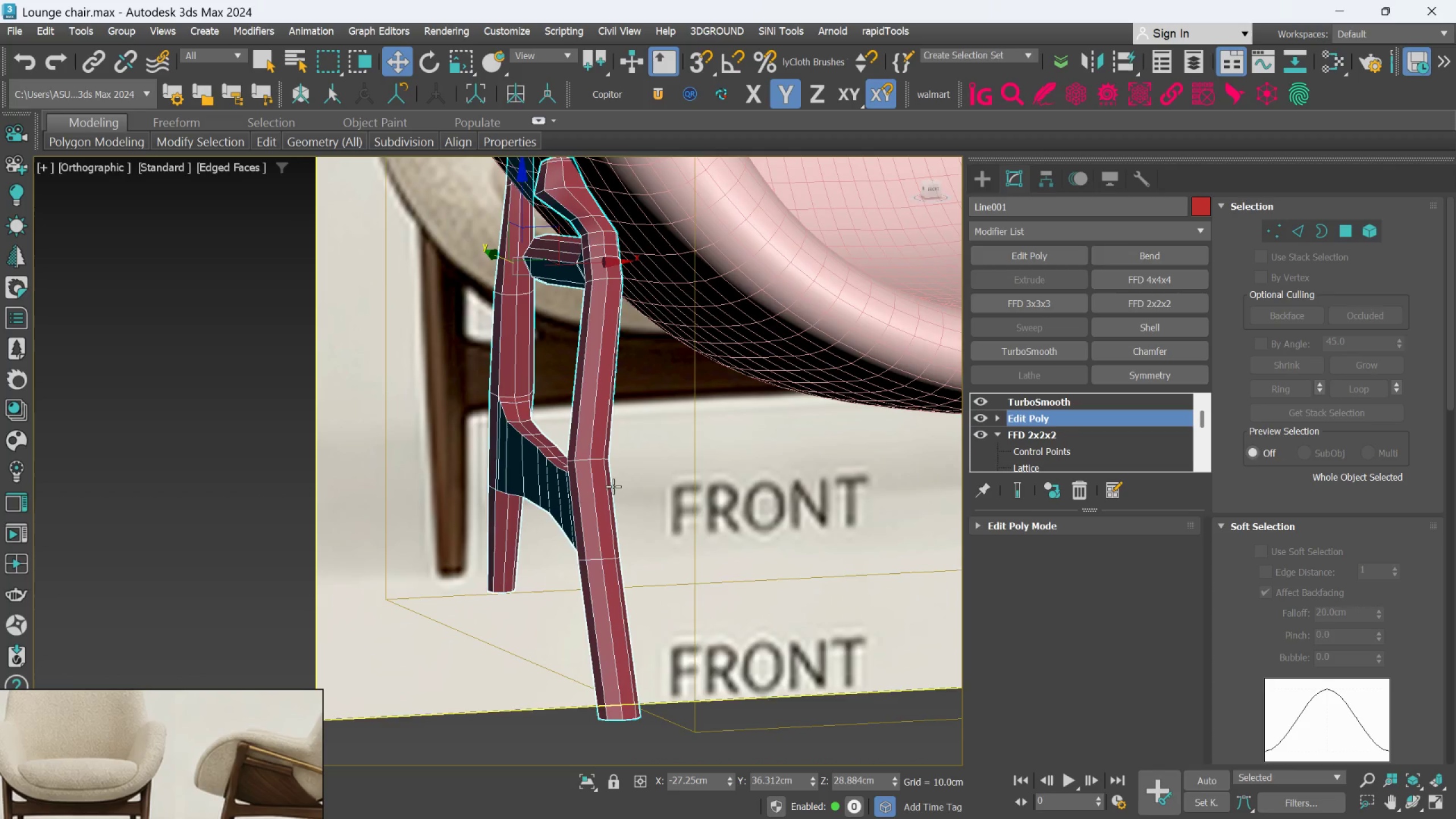 
middle_click([702, 477])
 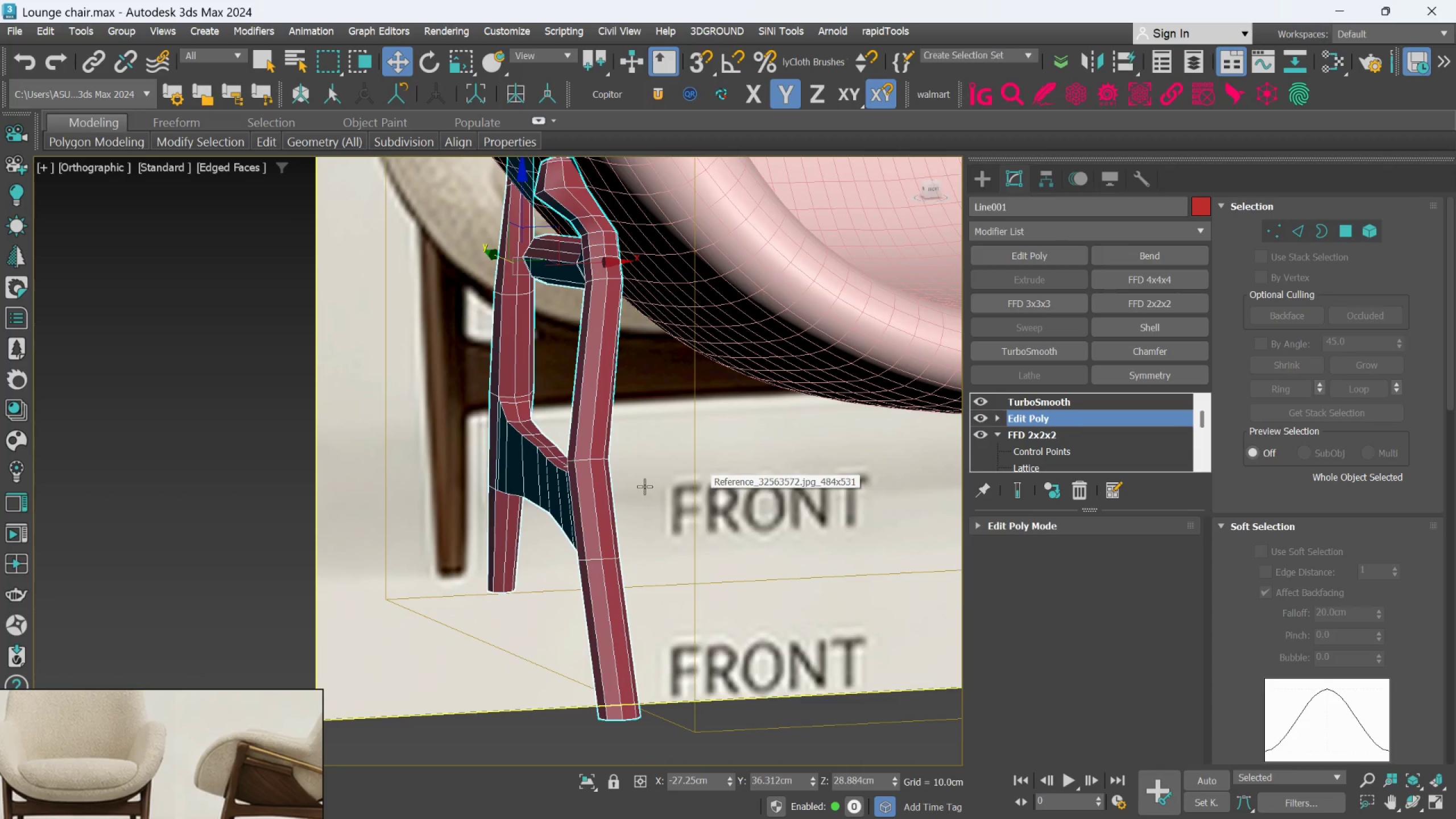 
hold_key(key=AltLeft, duration=0.33)
 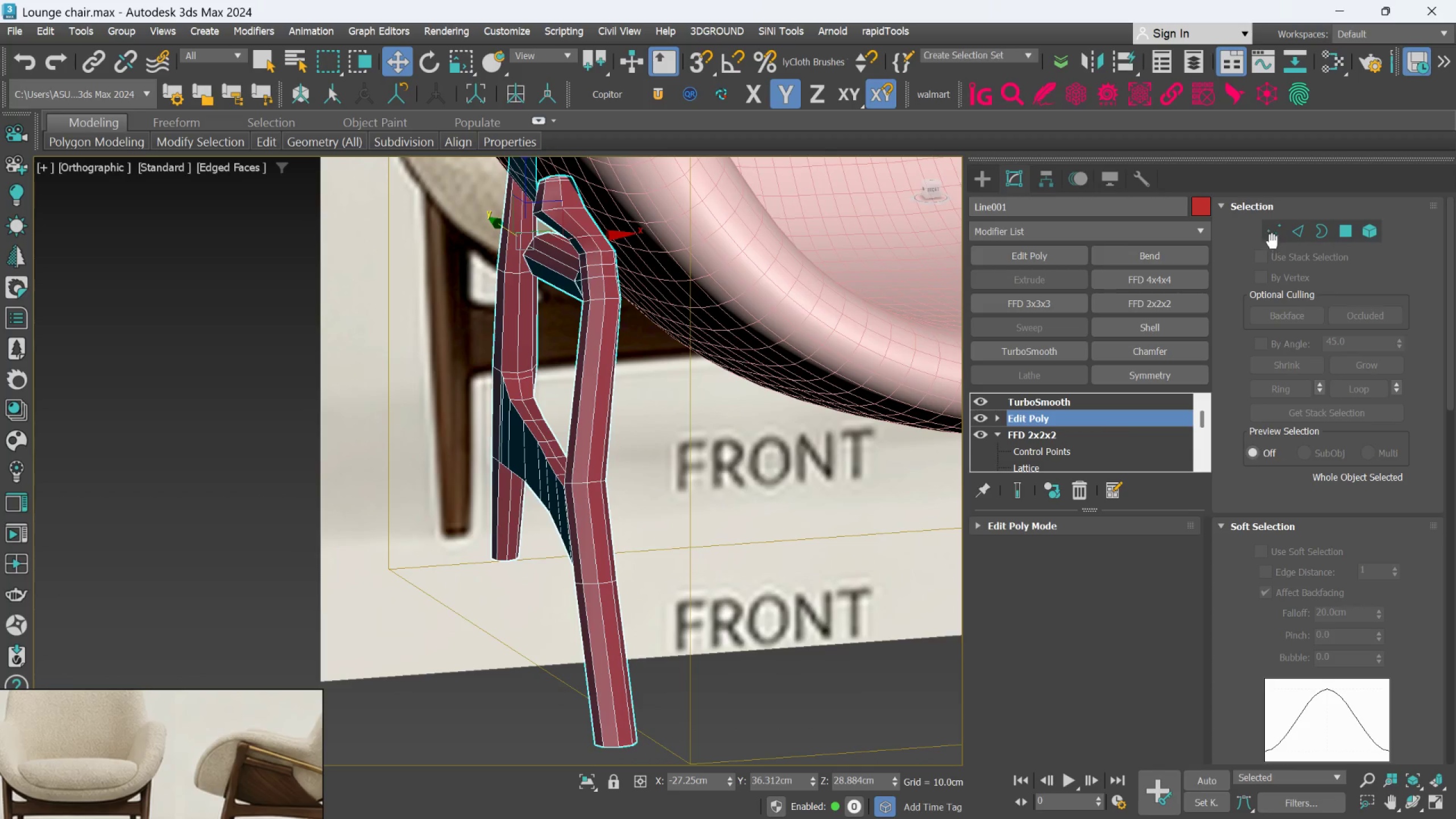 
left_click([1273, 239])
 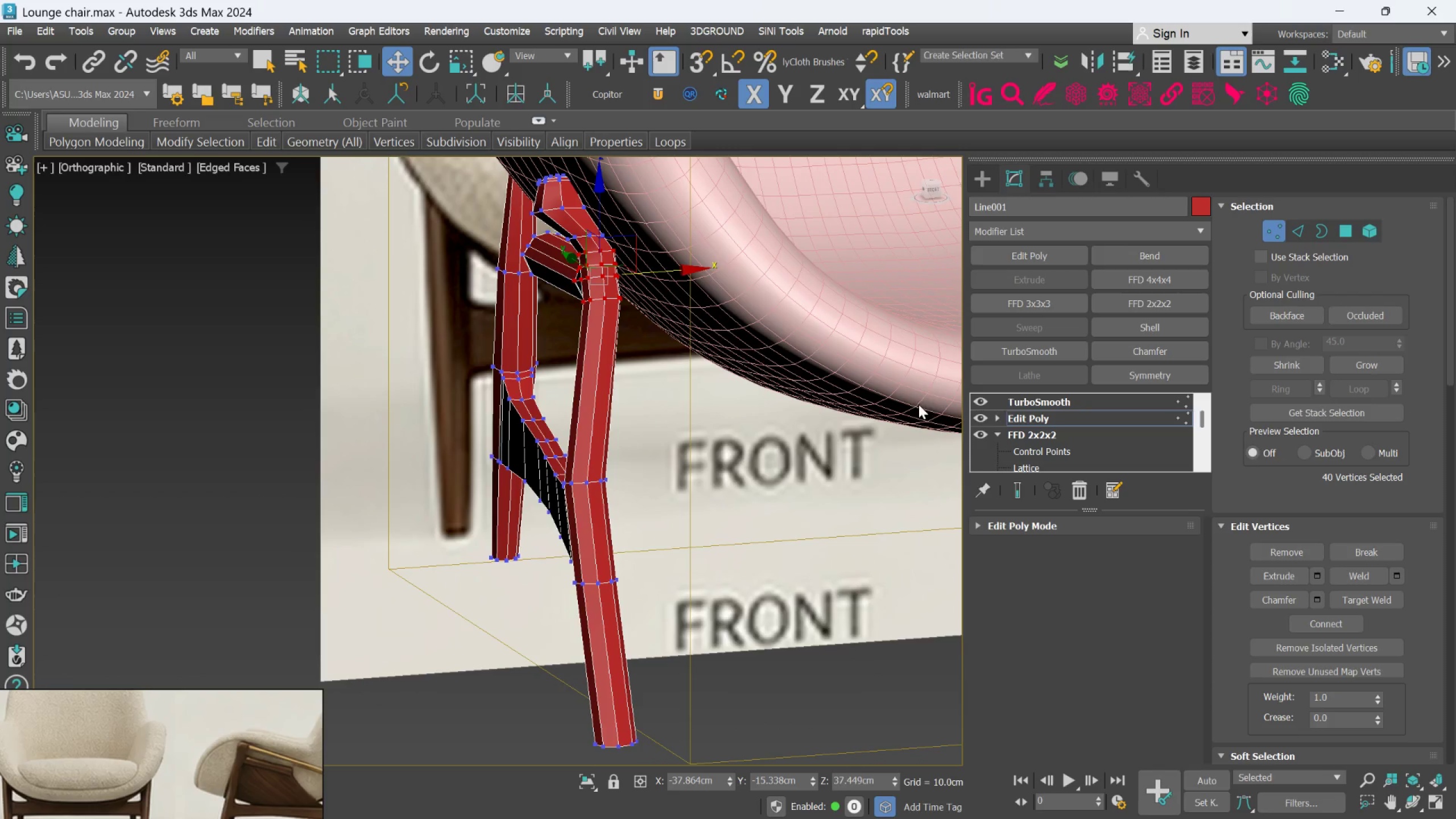 
hold_key(key=AltLeft, duration=0.81)
 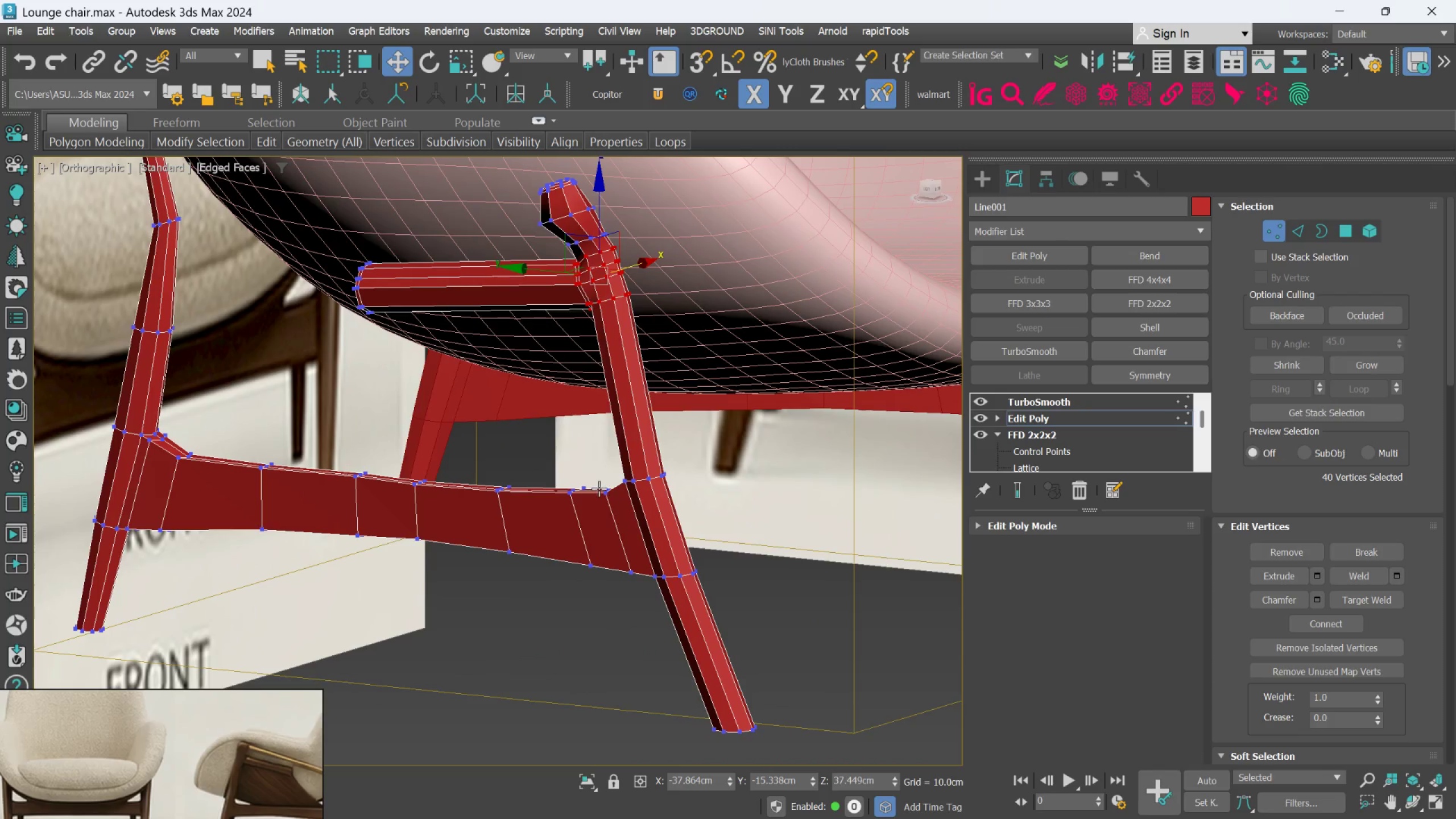 
hold_key(key=AltLeft, duration=0.58)
 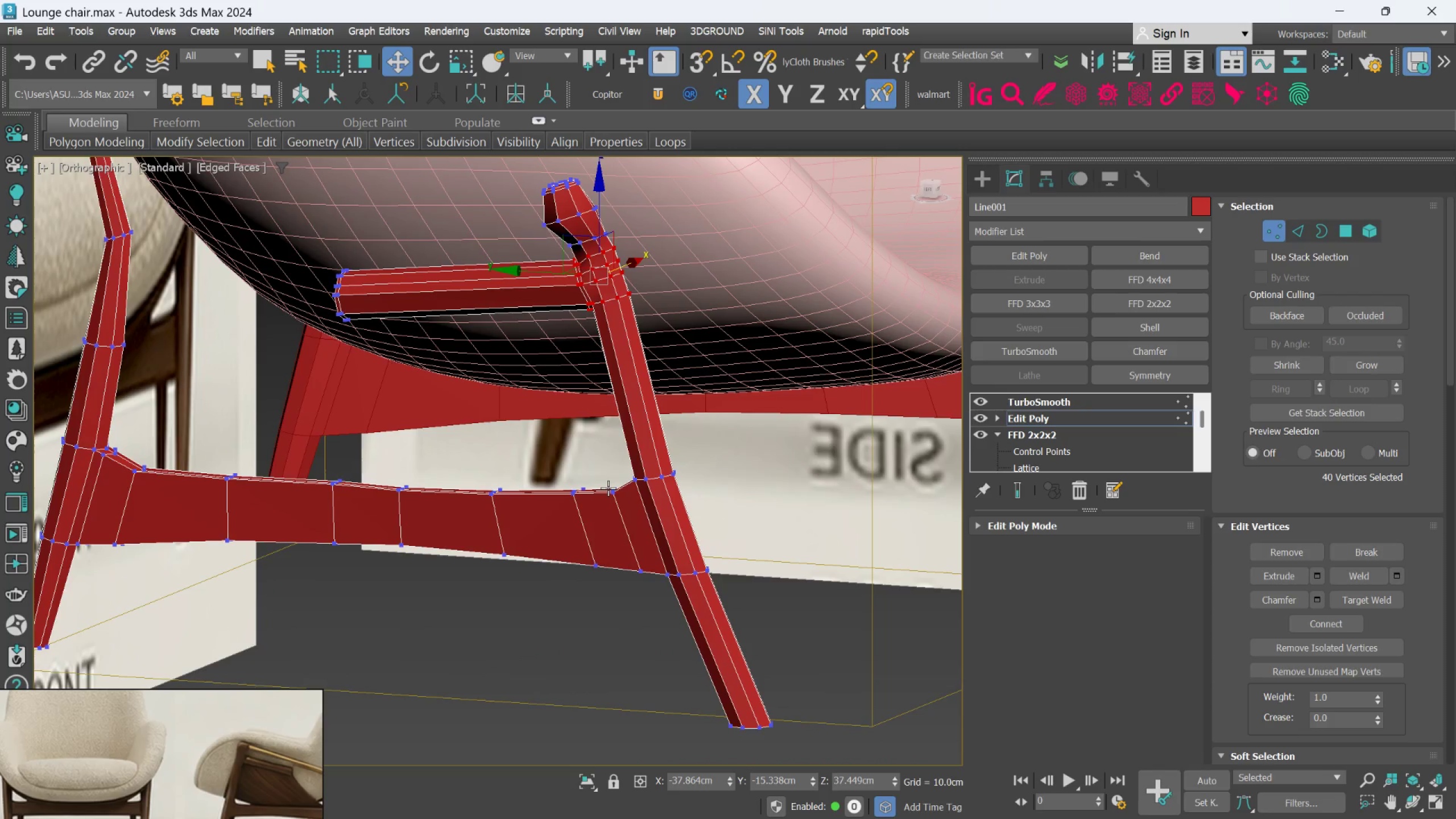 
hold_key(key=AltLeft, duration=0.62)
 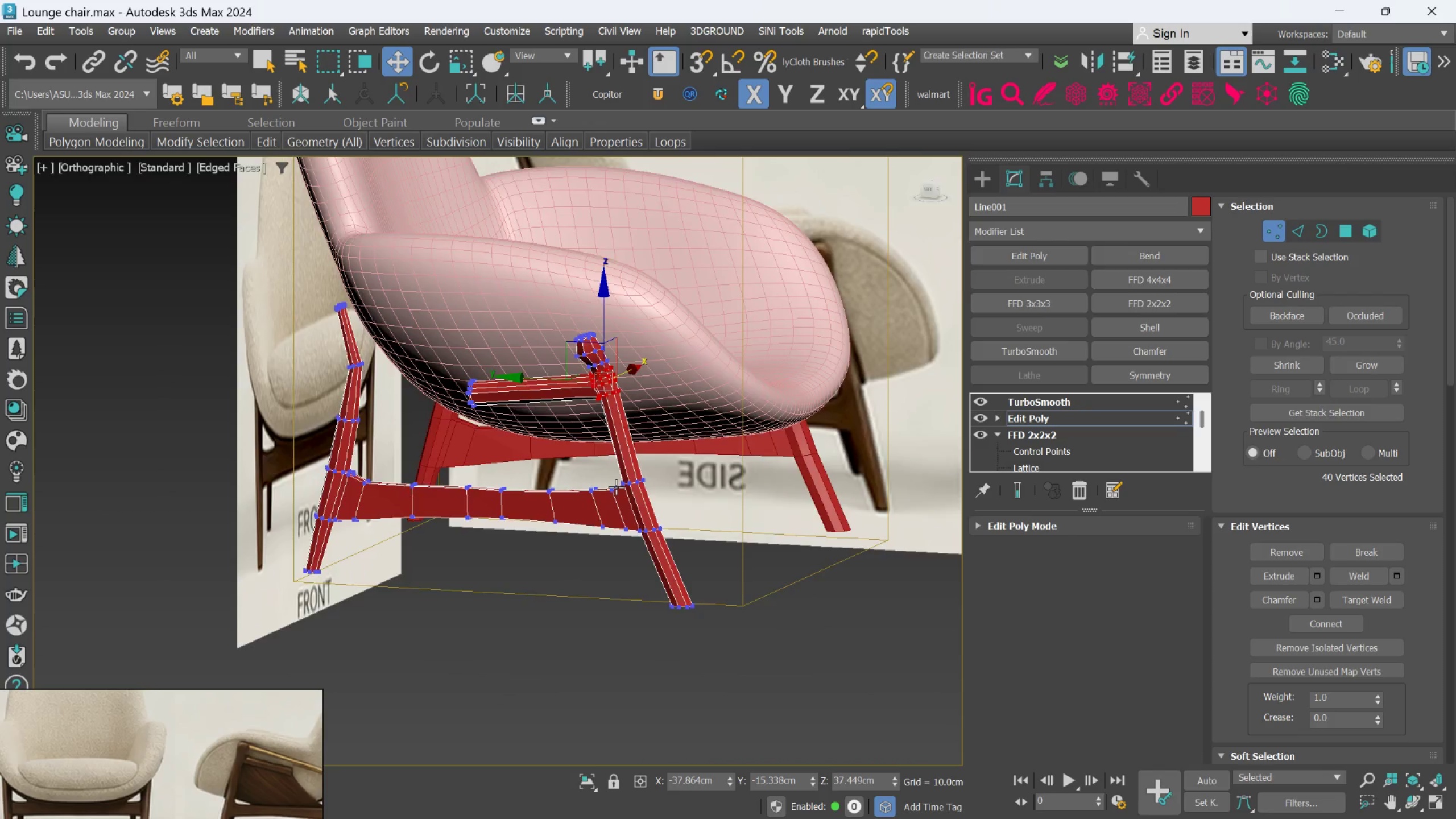 
scroll: coordinate [608, 488], scroll_direction: down, amount: 2.0
 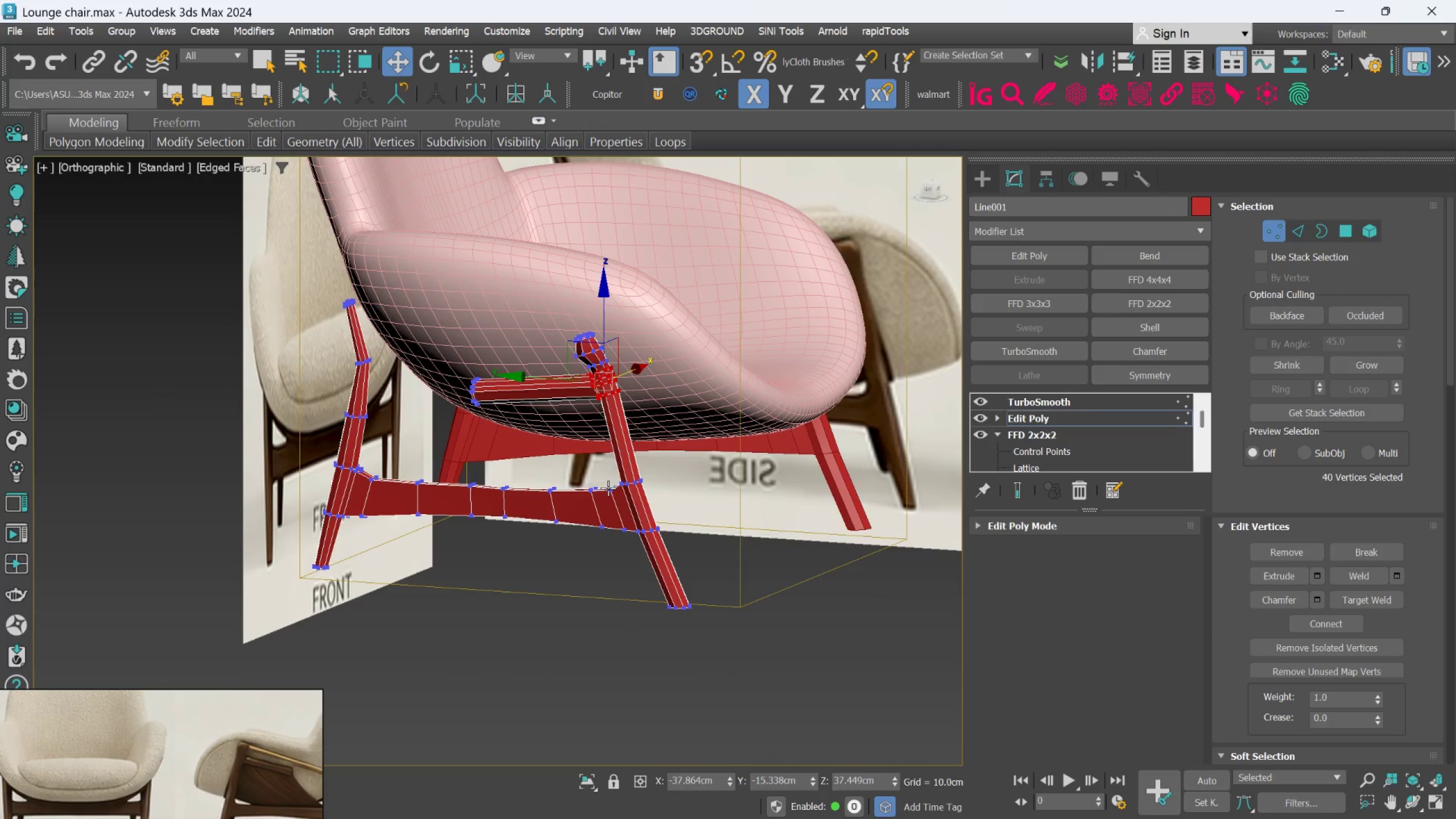 
scroll: coordinate [616, 487], scroll_direction: up, amount: 1.0
 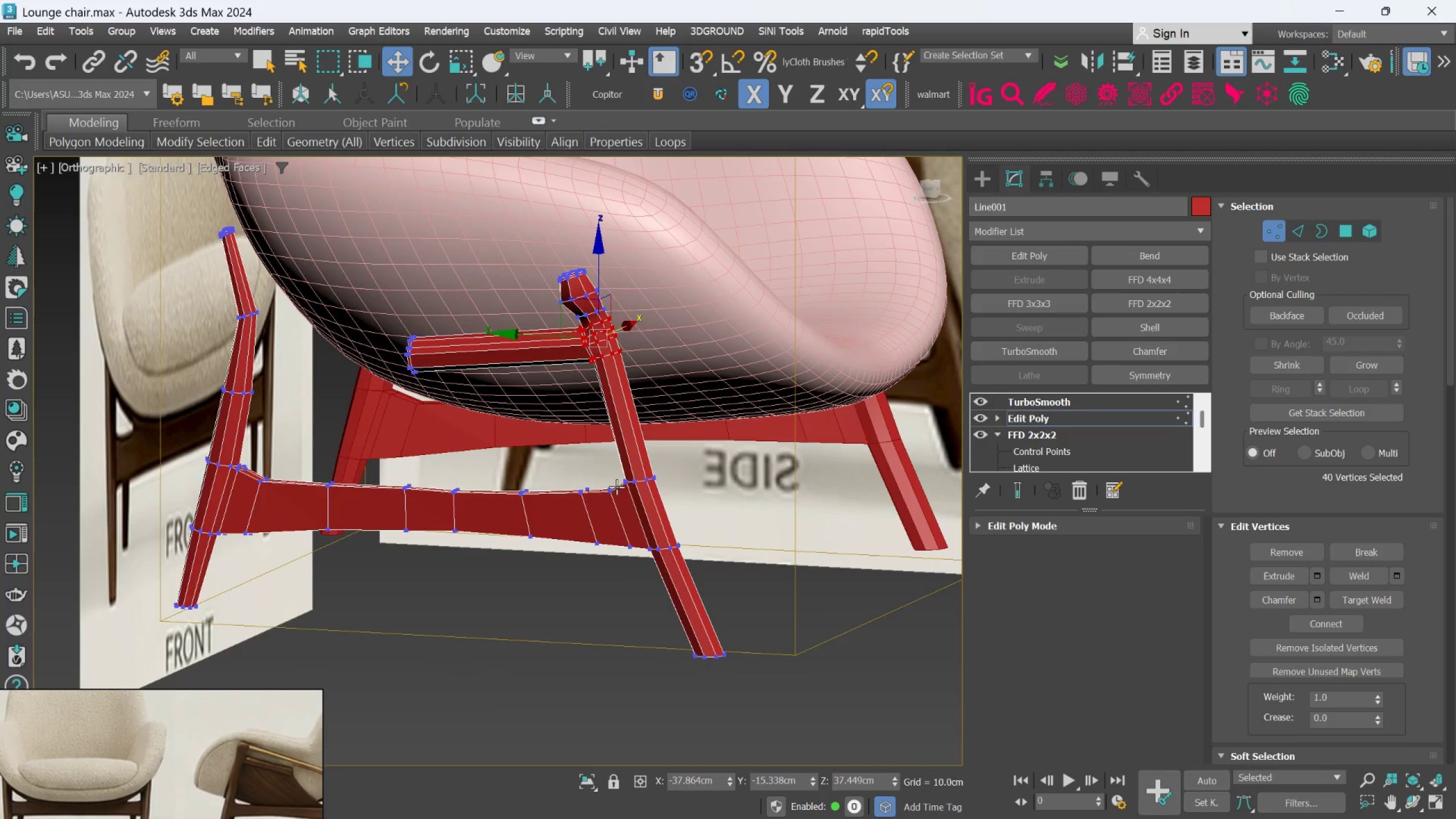 
hold_key(key=AltLeft, duration=0.8)
 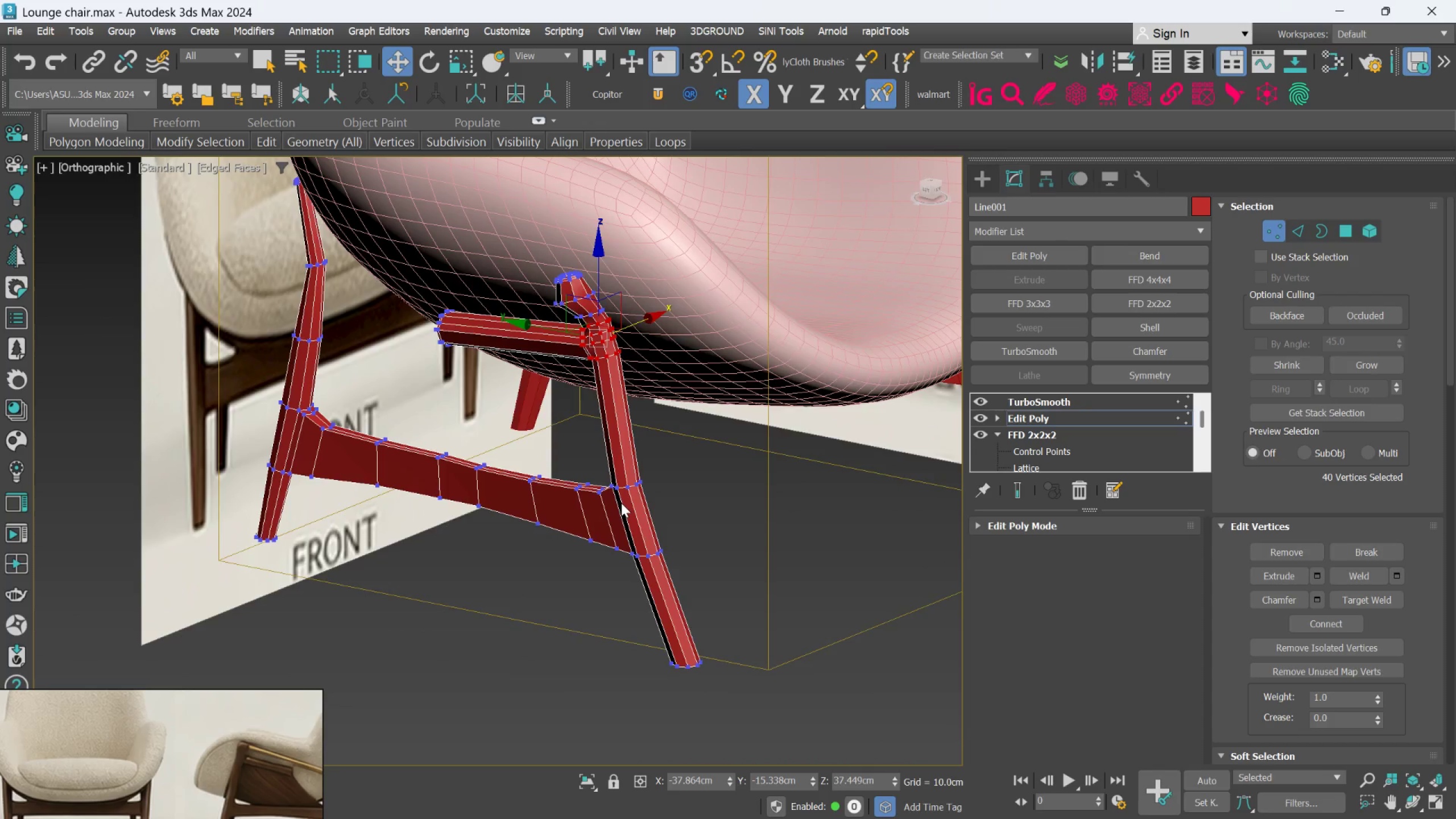 
scroll: coordinate [621, 503], scroll_direction: up, amount: 1.0
 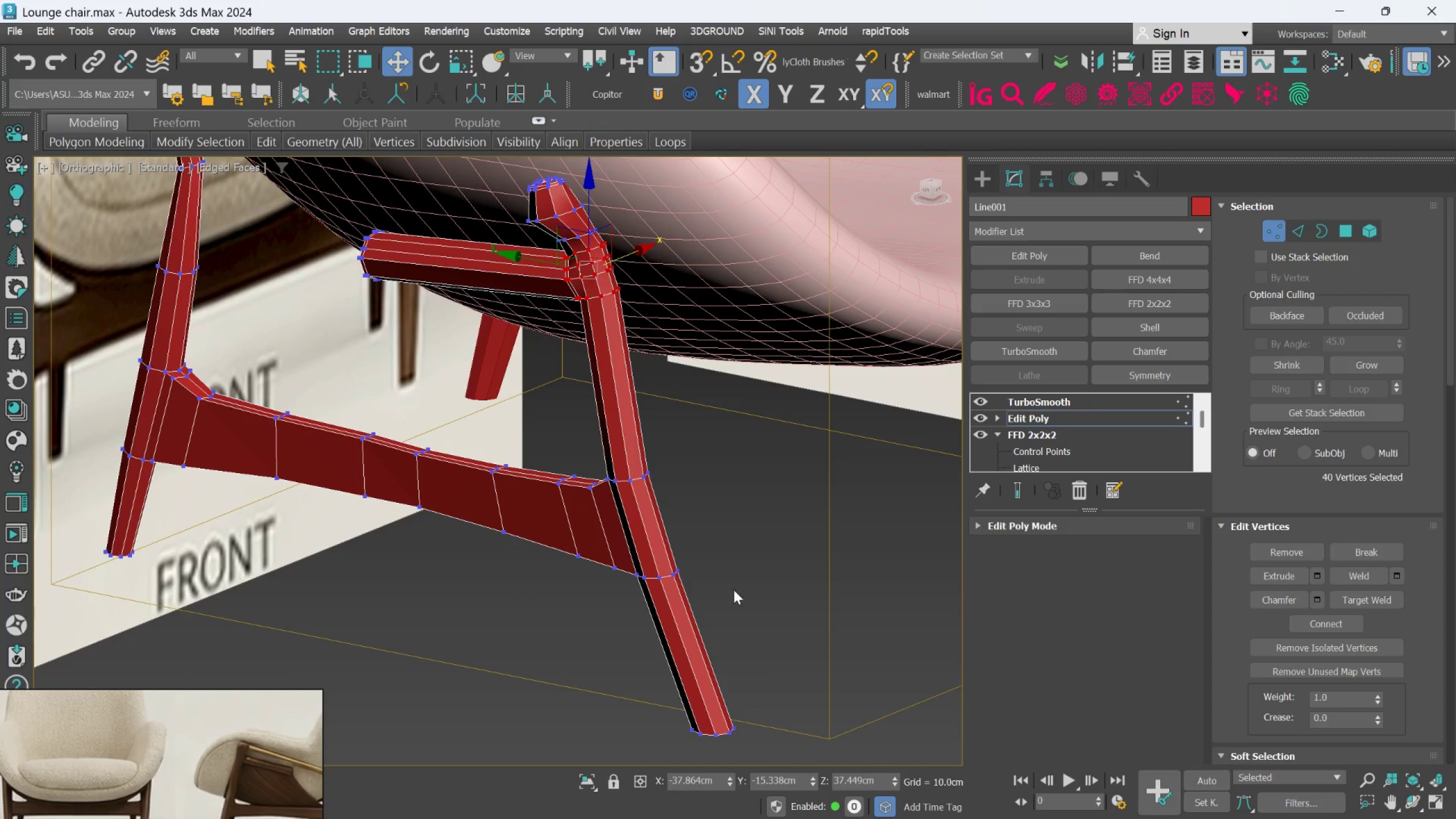 
left_click_drag(start_coordinate=[734, 600], to_coordinate=[543, 453])
 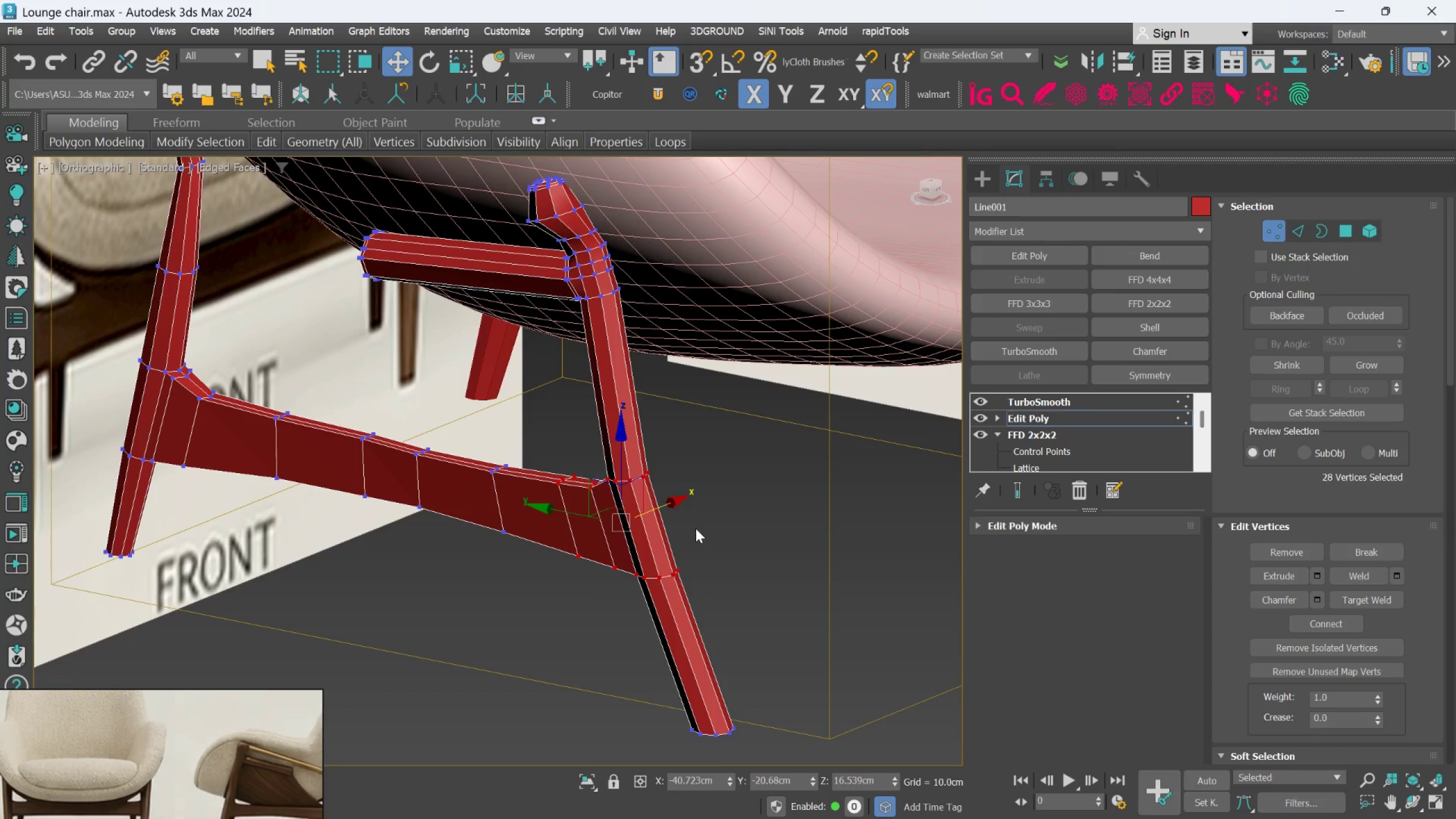 
hold_key(key=AltLeft, duration=0.64)
 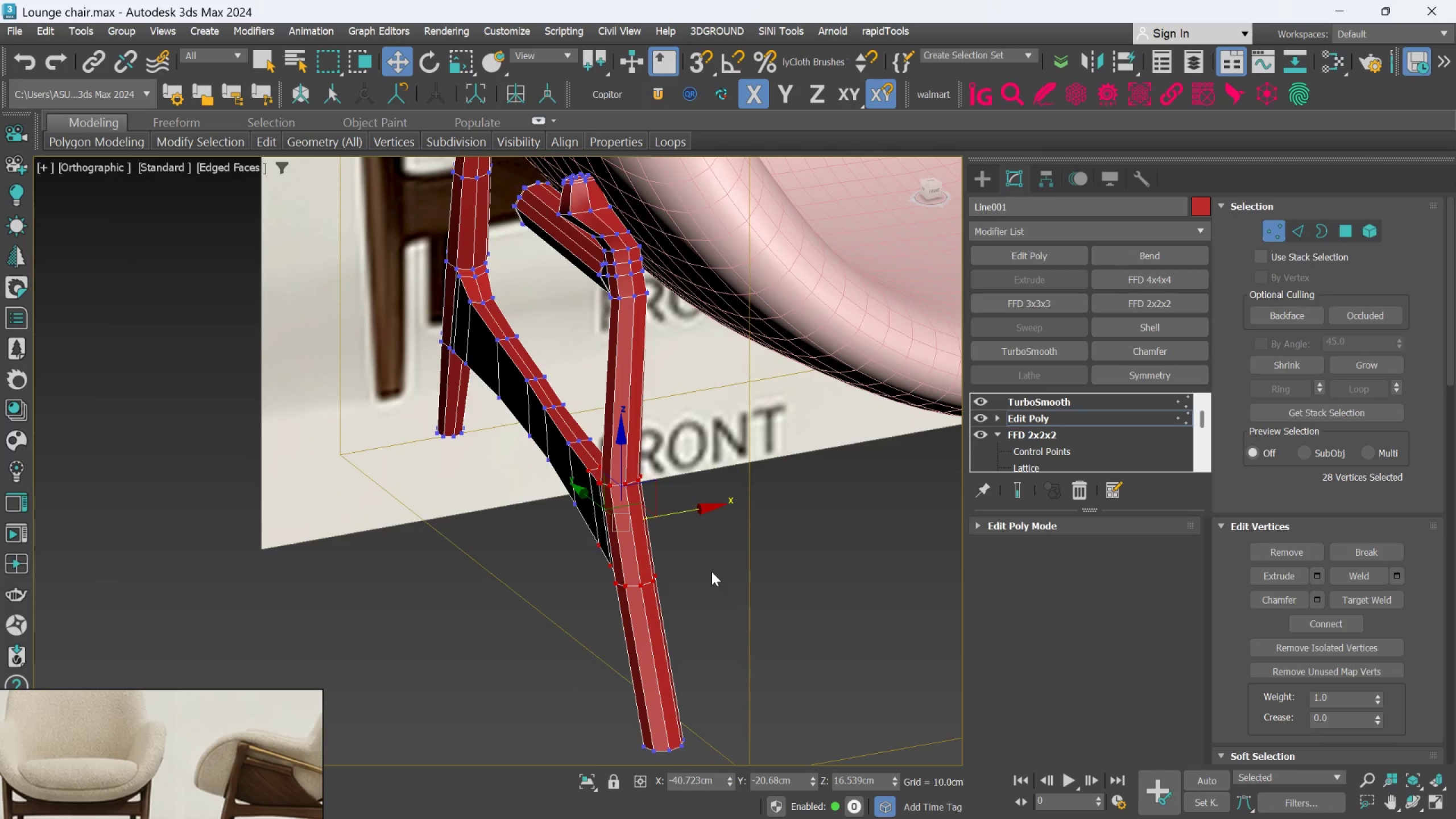 
hold_key(key=AltLeft, duration=1.41)
 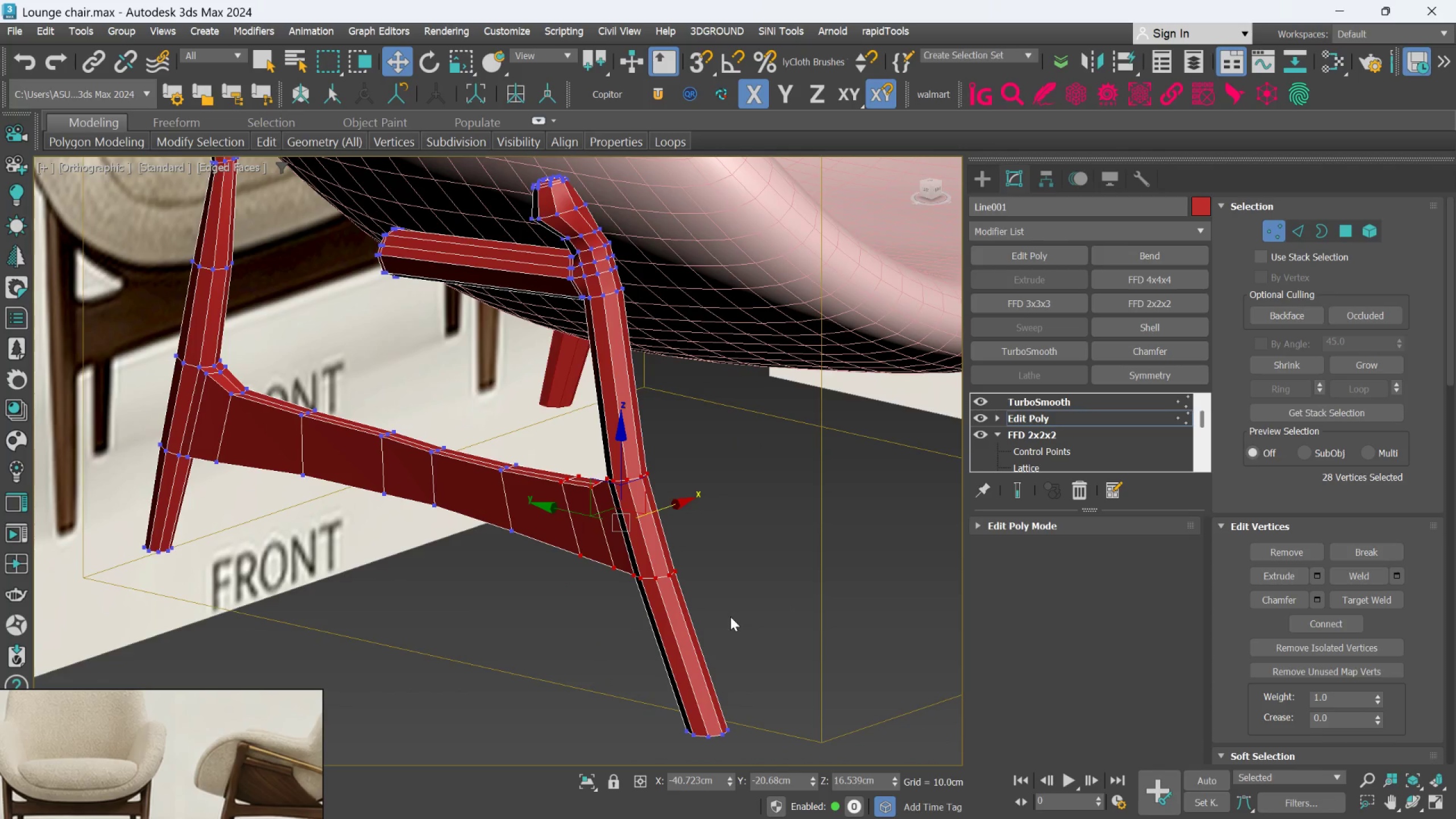 
hold_key(key=ControlLeft, duration=1.02)
left_click_drag(start_coordinate=[755, 638], to_coordinate=[492, 448])
 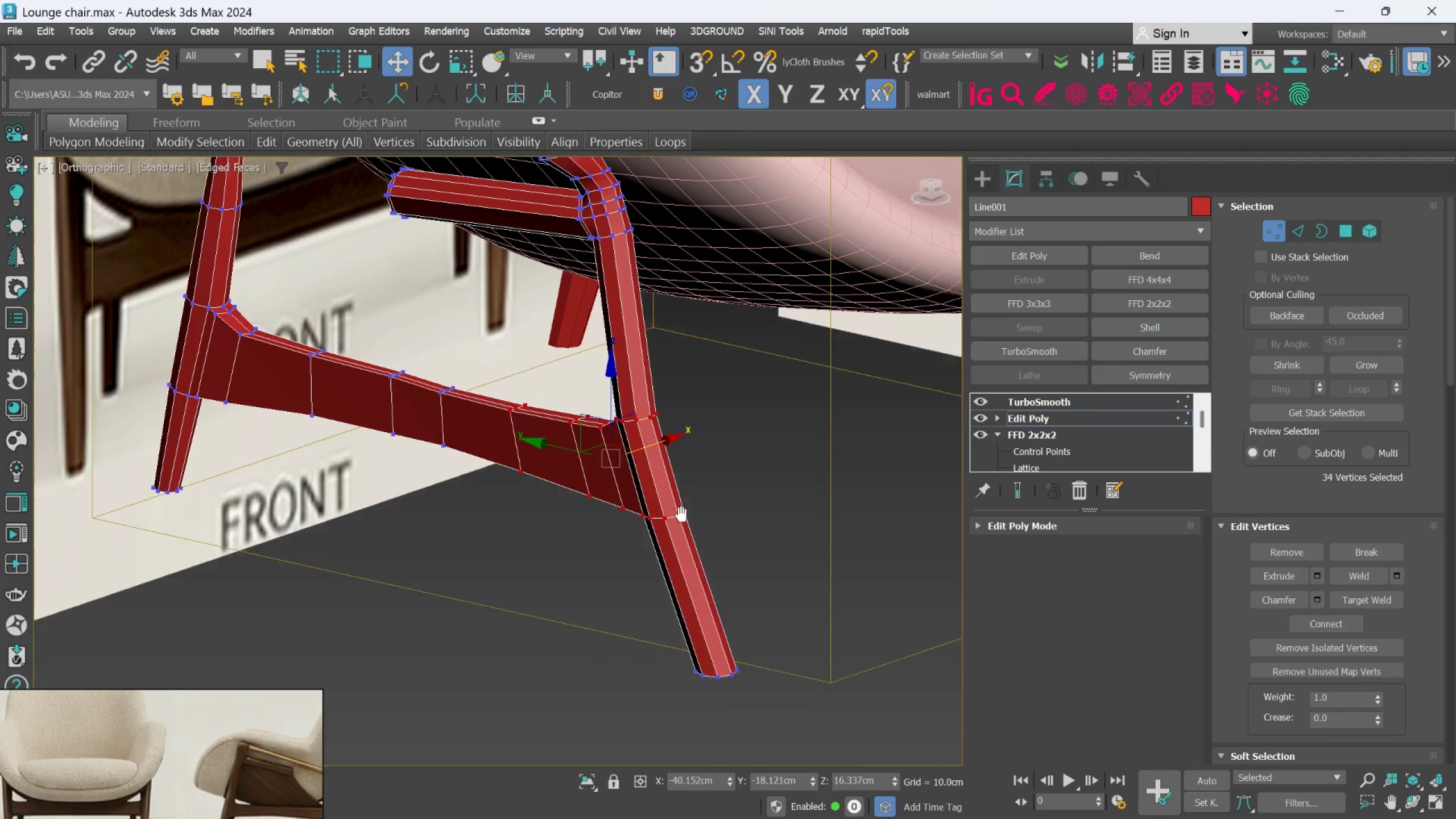 
hold_key(key=ControlLeft, duration=0.92)
left_click_drag(start_coordinate=[804, 710], to_coordinate=[648, 582])
 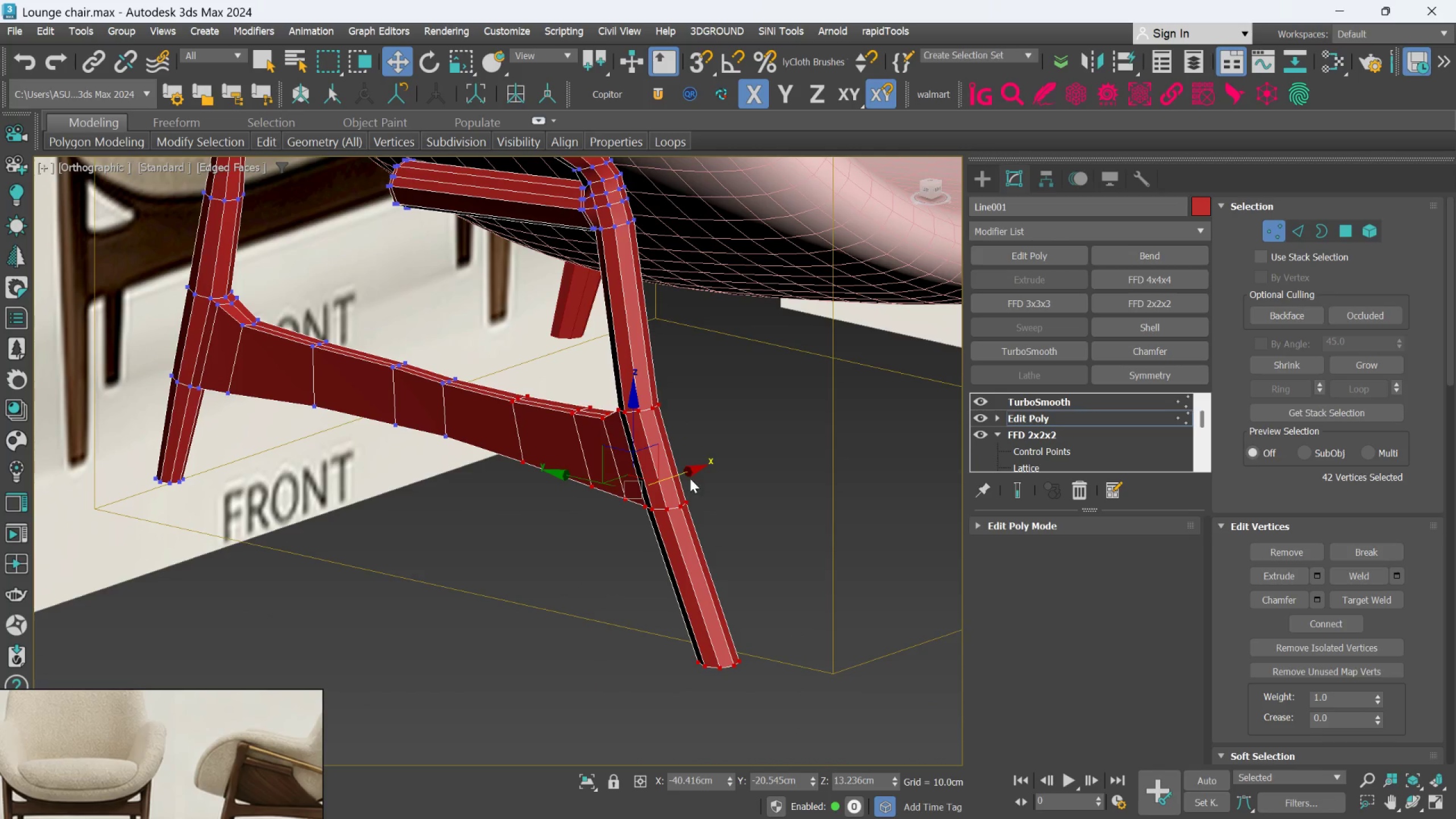 
left_click_drag(start_coordinate=[691, 473], to_coordinate=[726, 454])
 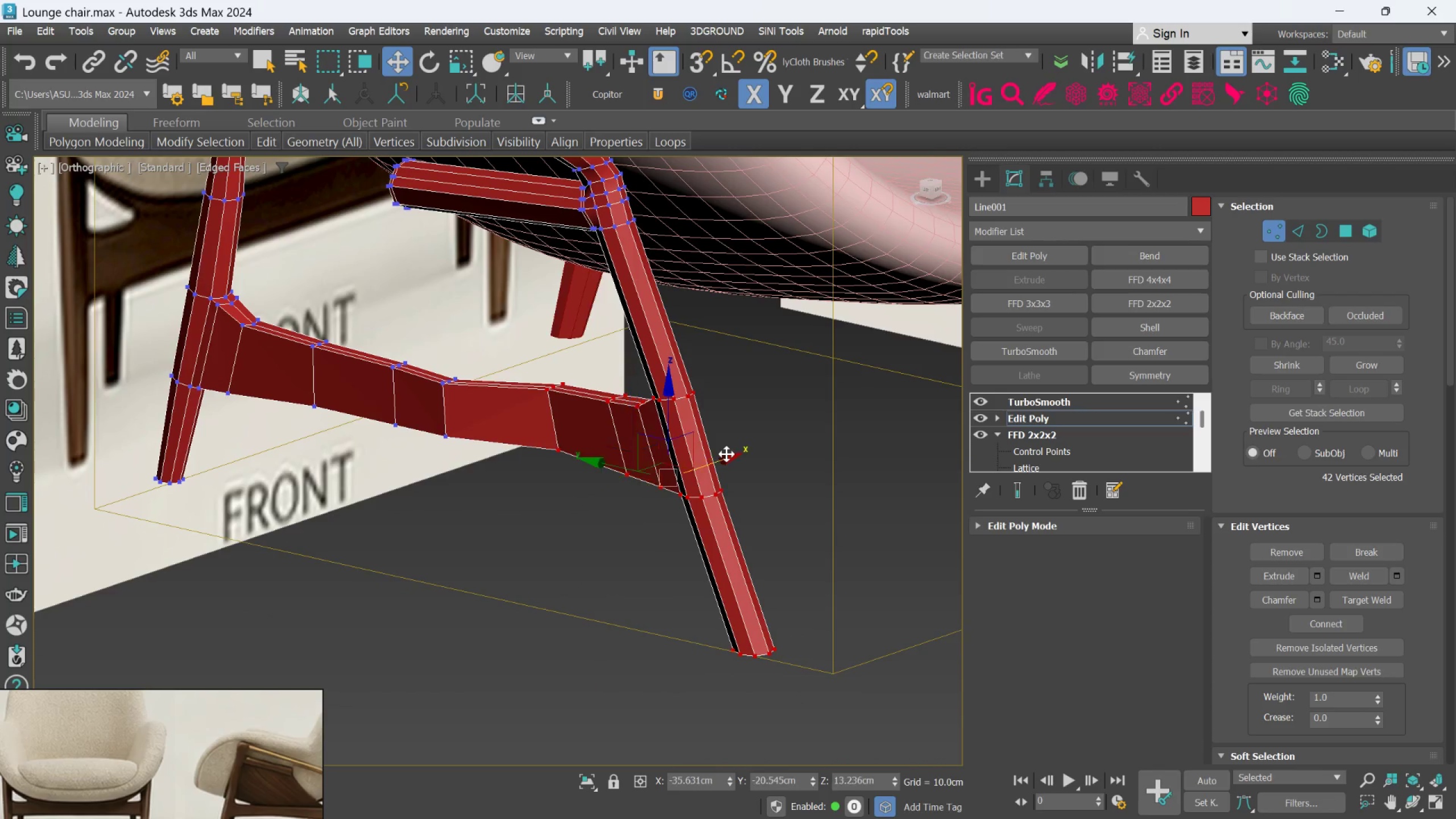 
key(Control+Z)
 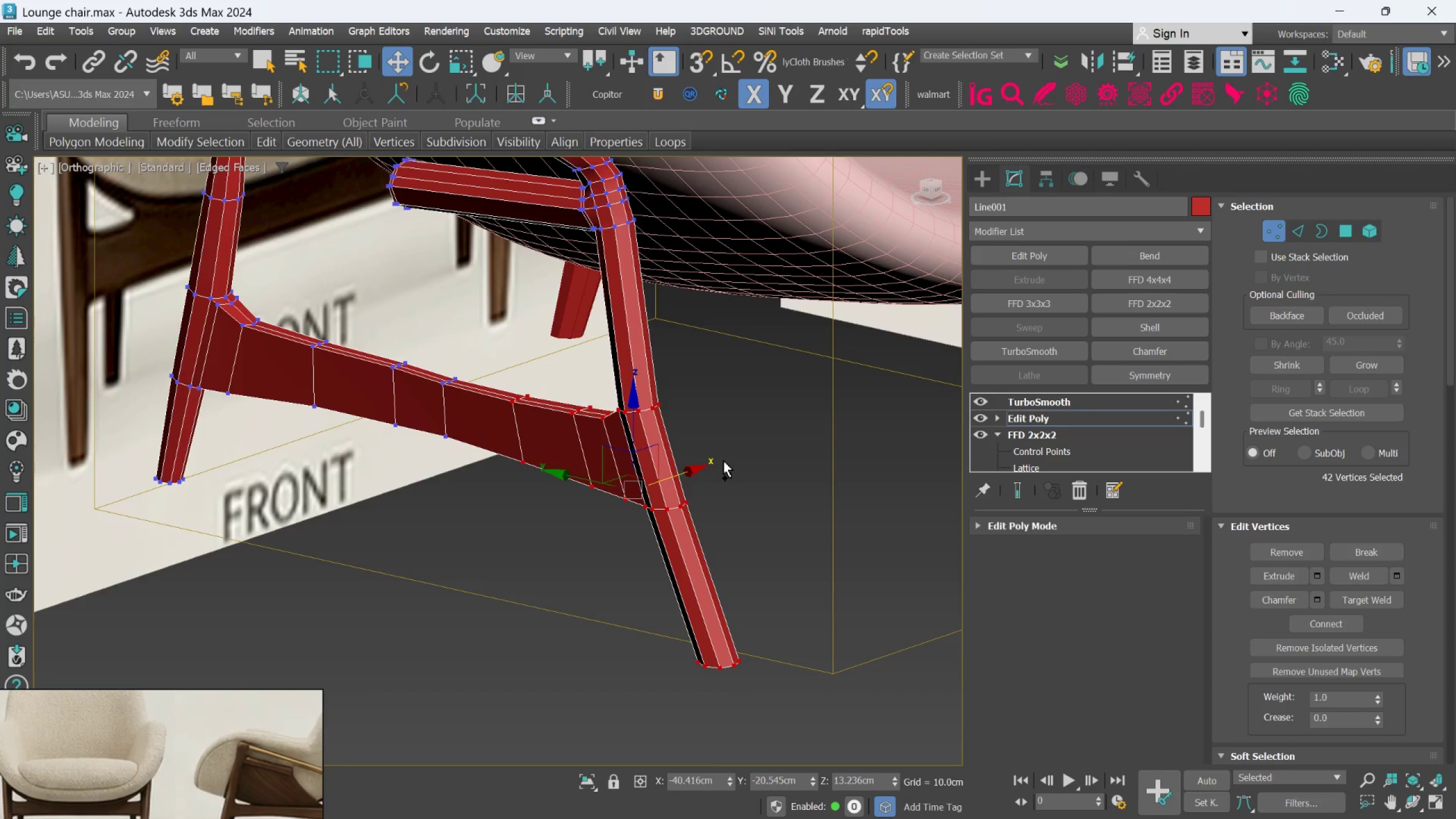 
hold_key(key=AltLeft, duration=0.8)
 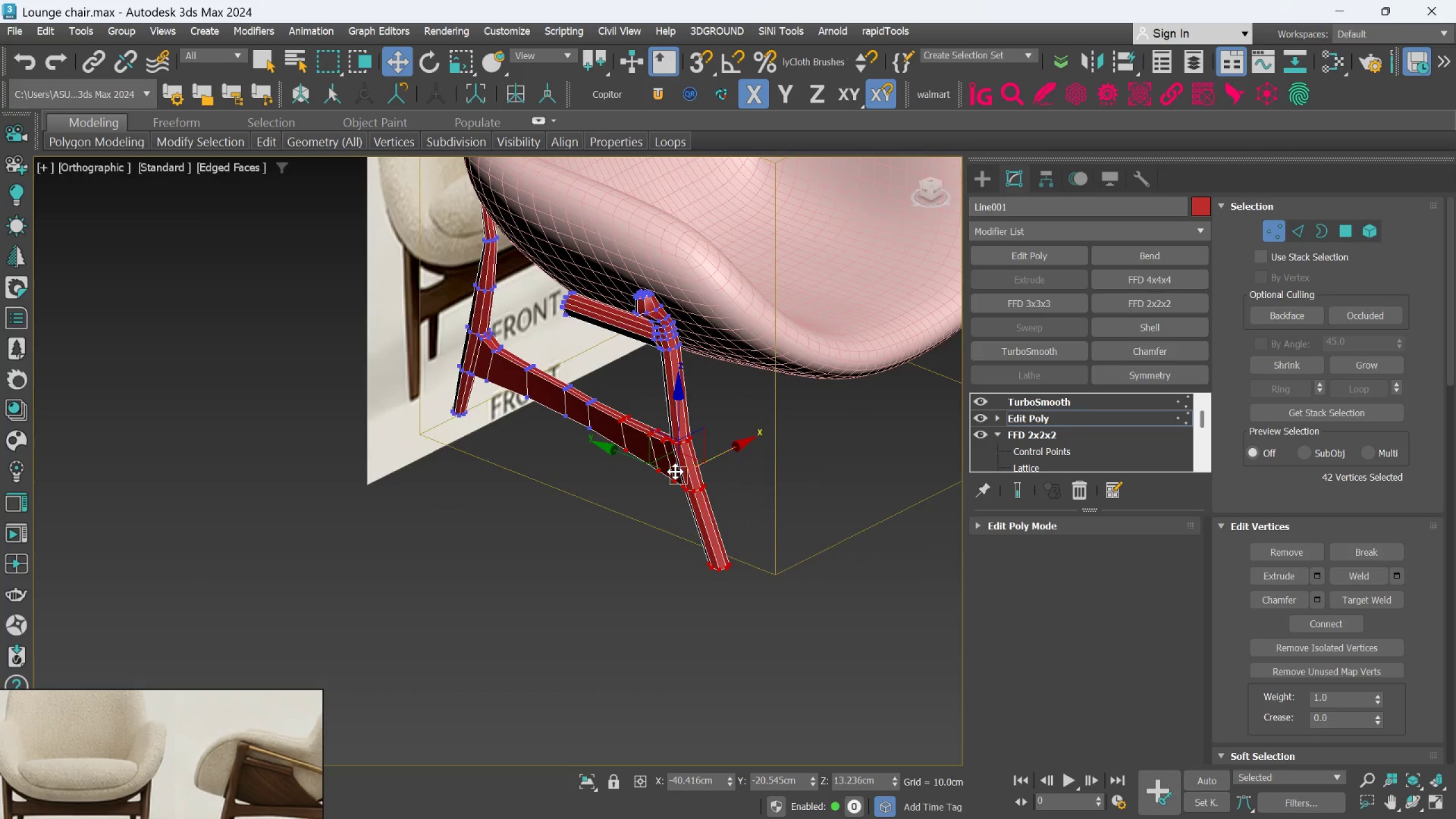 
scroll: coordinate [723, 461], scroll_direction: down, amount: 2.0
 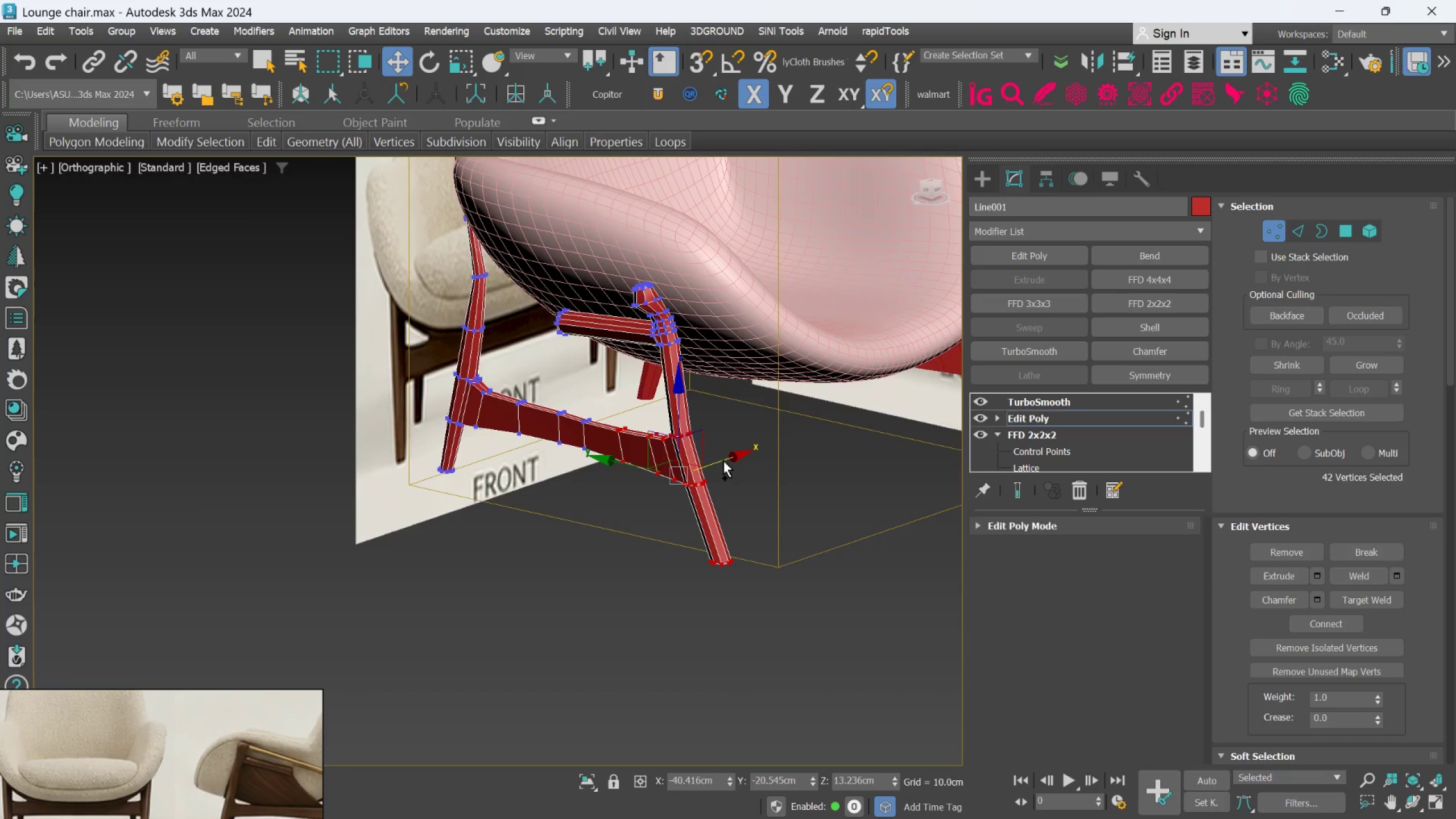 
hold_key(key=AltLeft, duration=0.77)
 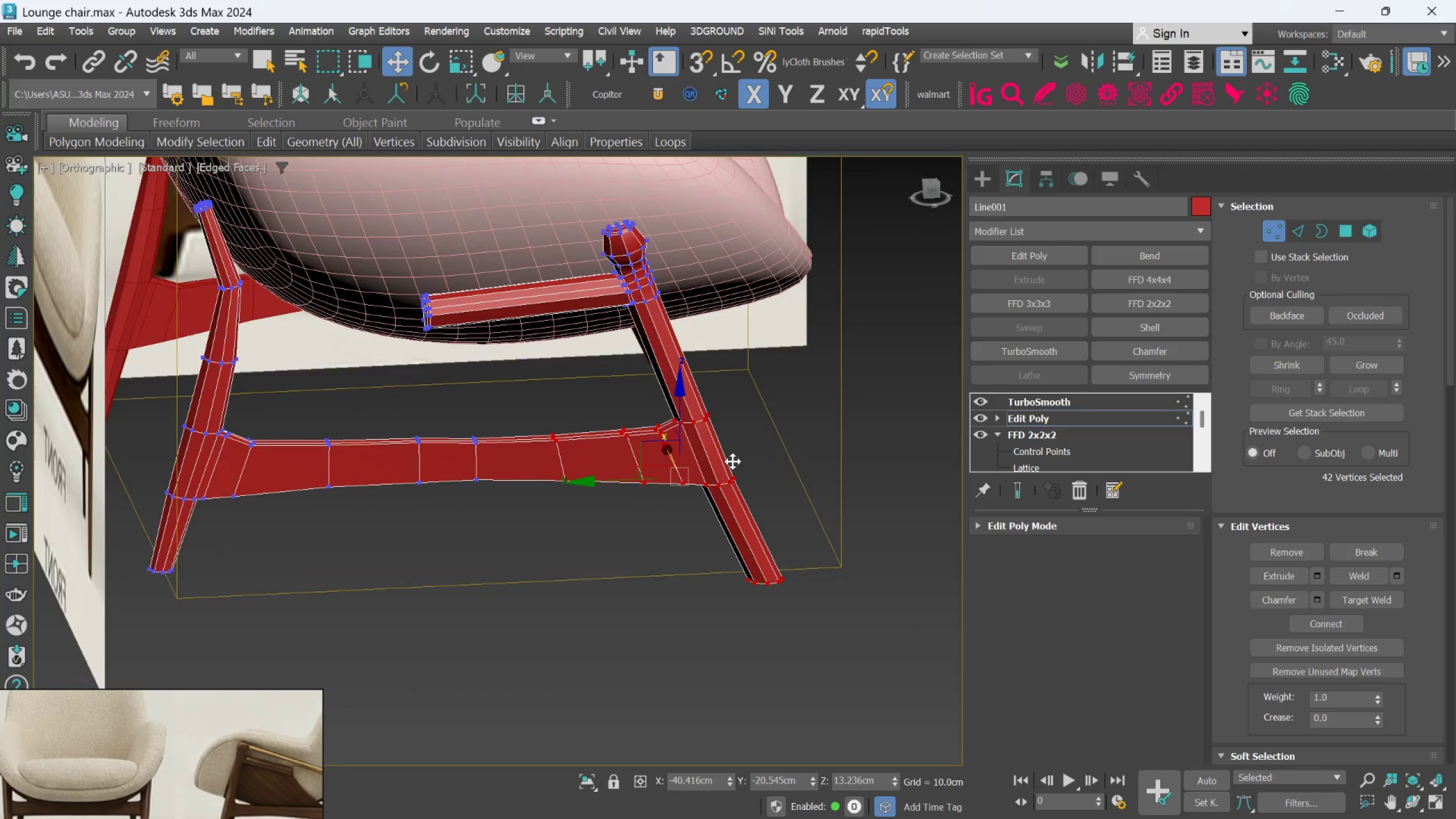 
scroll: coordinate [675, 471], scroll_direction: up, amount: 1.0
 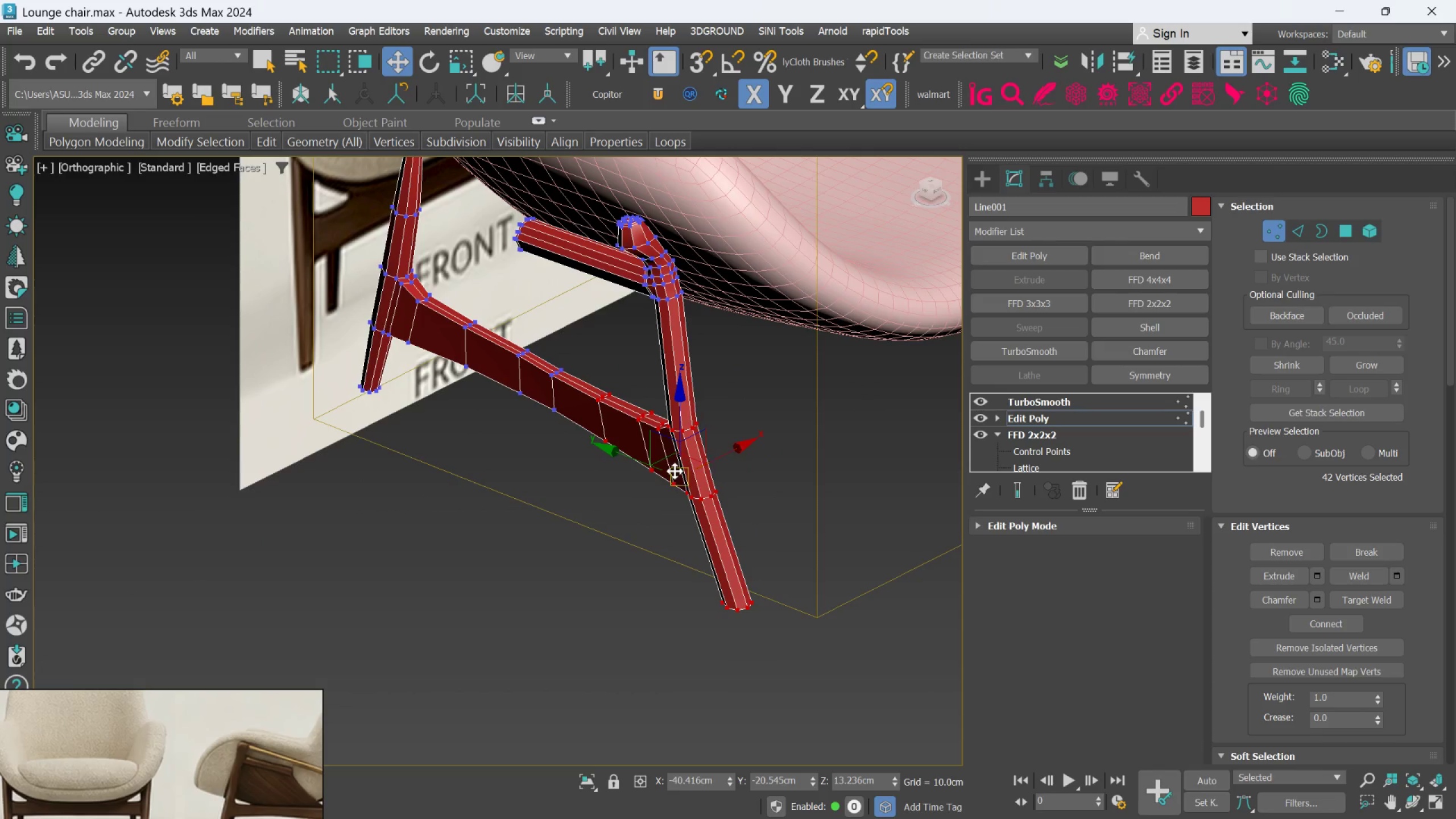 
hold_key(key=AltLeft, duration=0.72)
 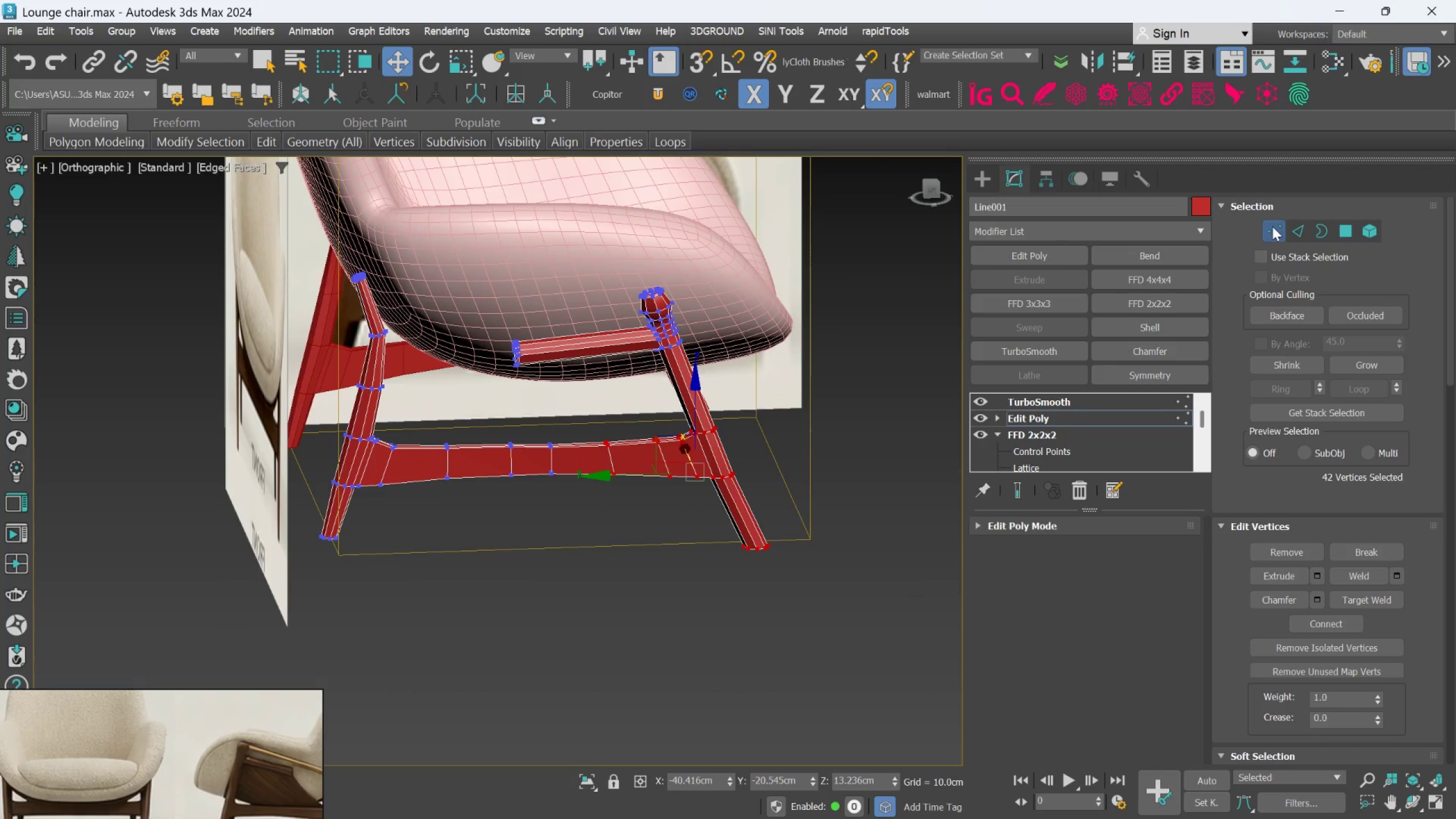 
scroll: coordinate [733, 461], scroll_direction: down, amount: 1.0
 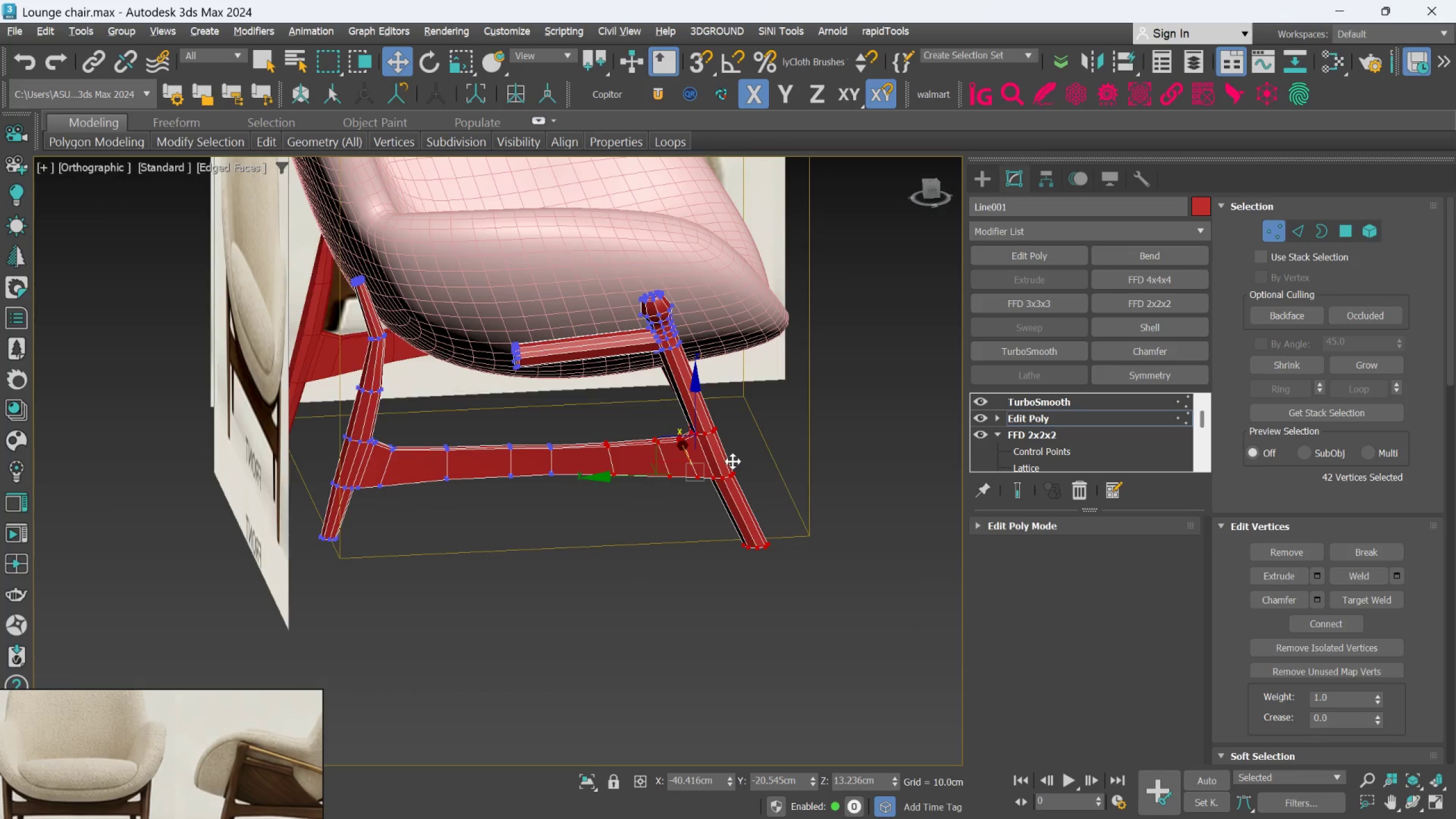 
left_click([1273, 226])
 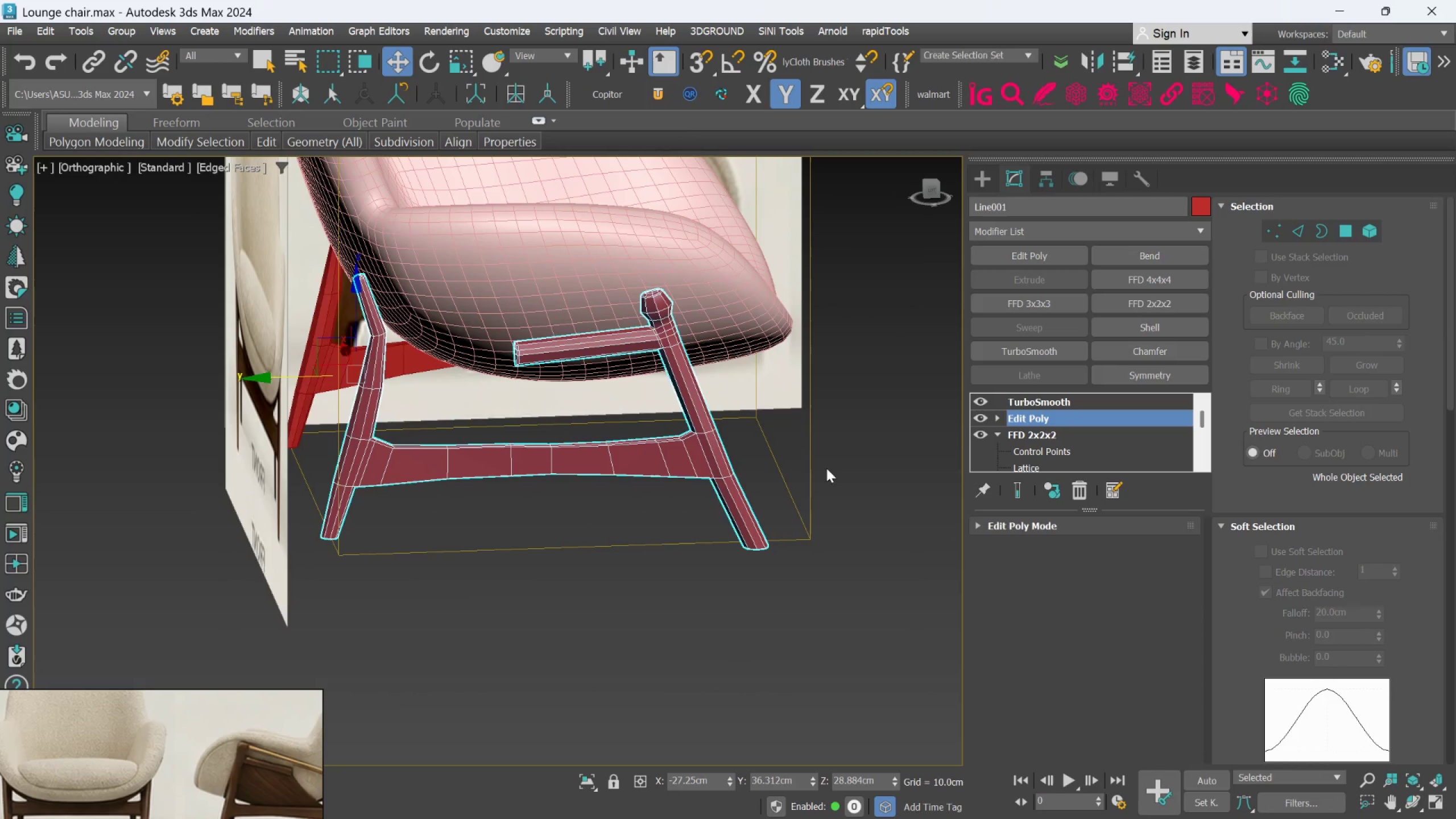 
hold_key(key=AltLeft, duration=0.66)
 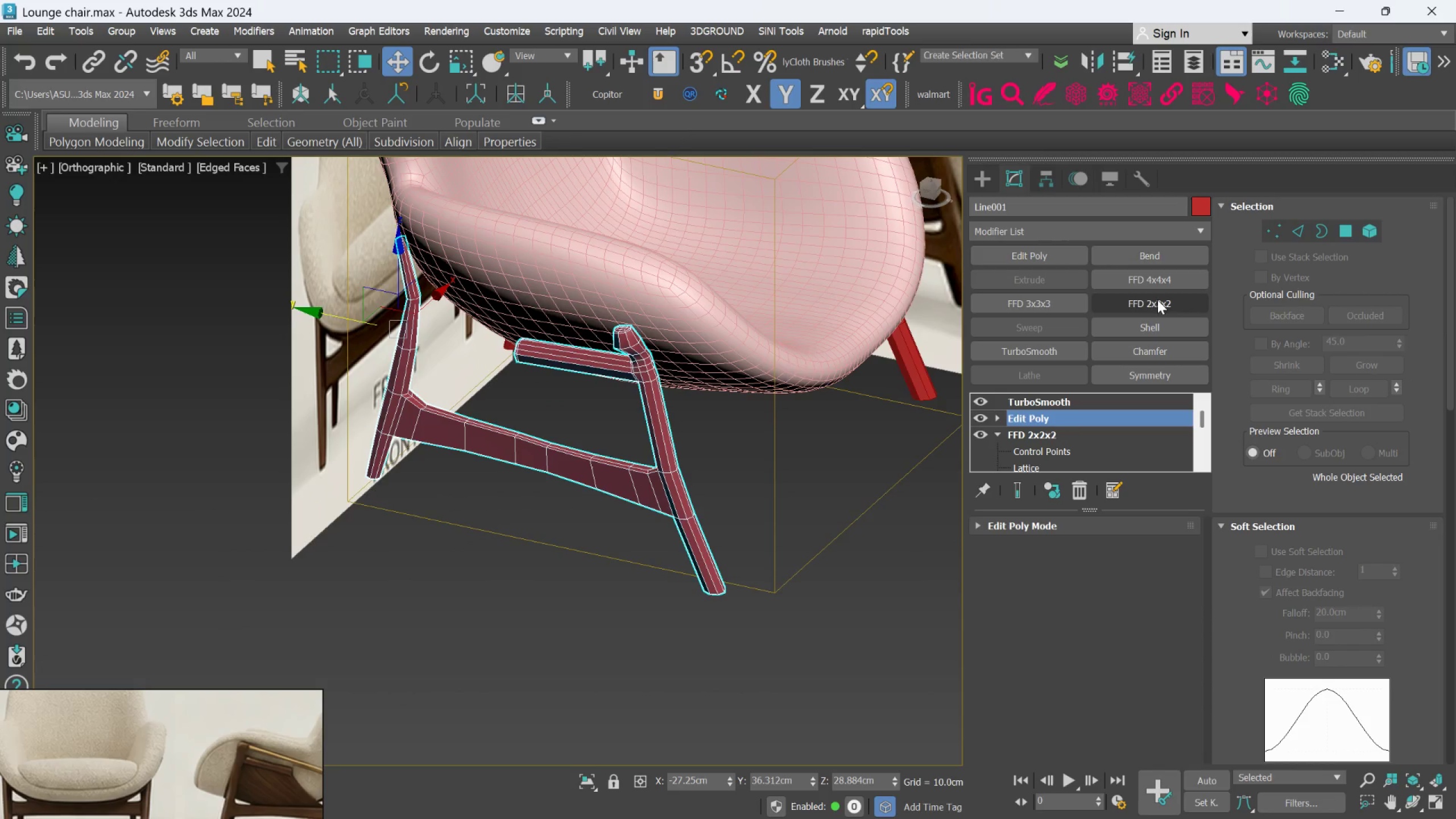 
left_click([1156, 300])
 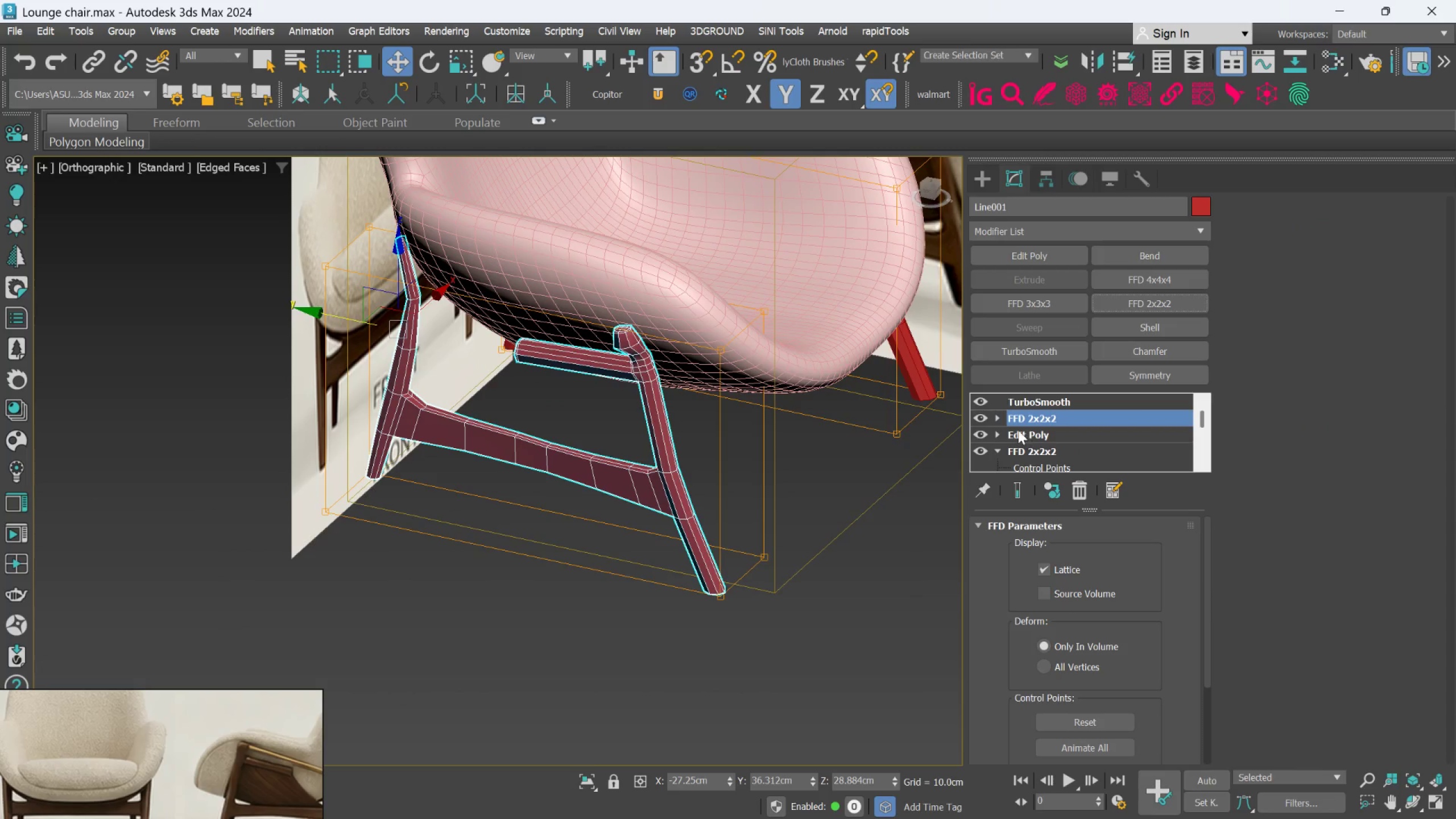 
left_click([1002, 418])
 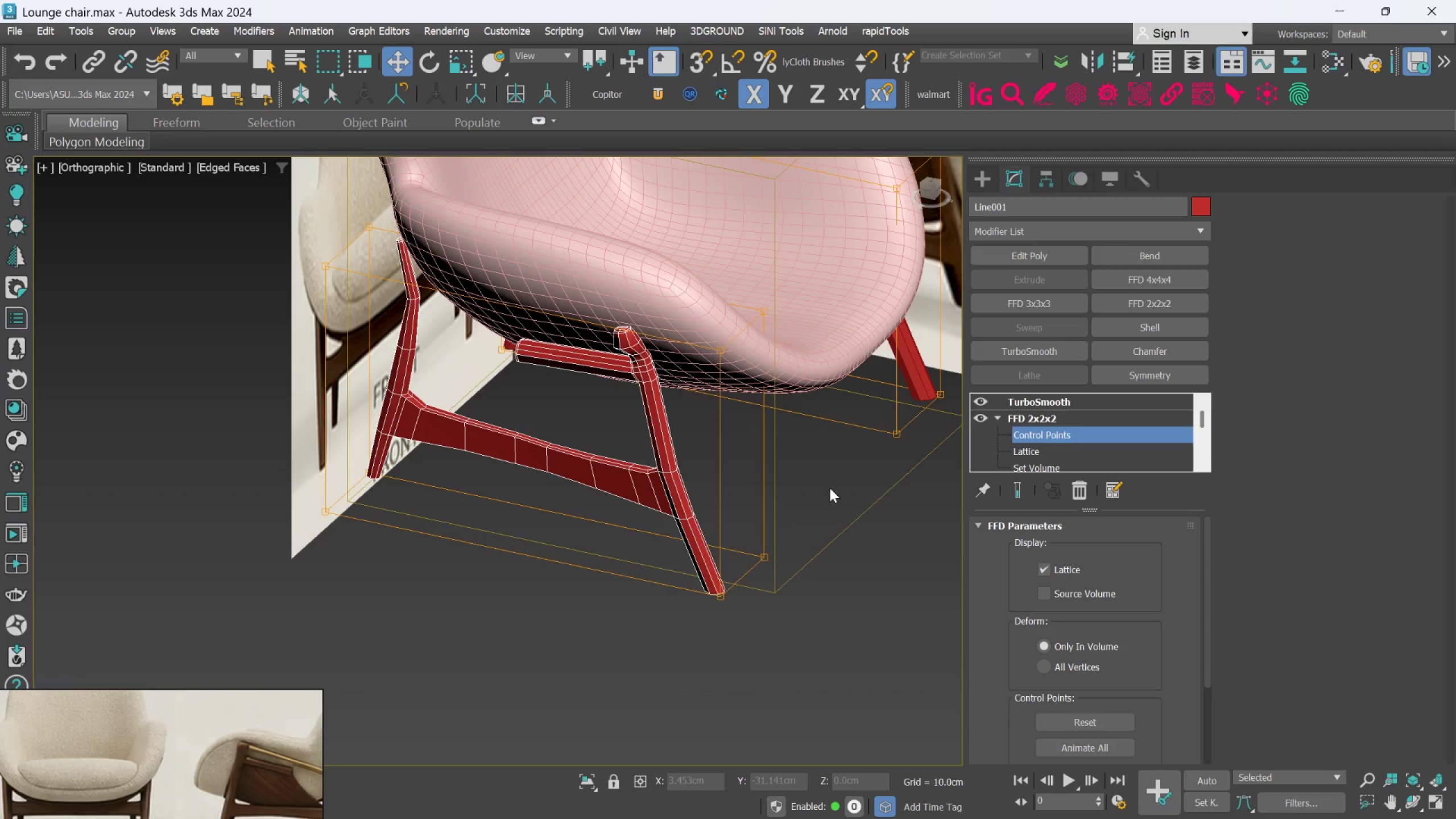 
hold_key(key=AltLeft, duration=0.38)
 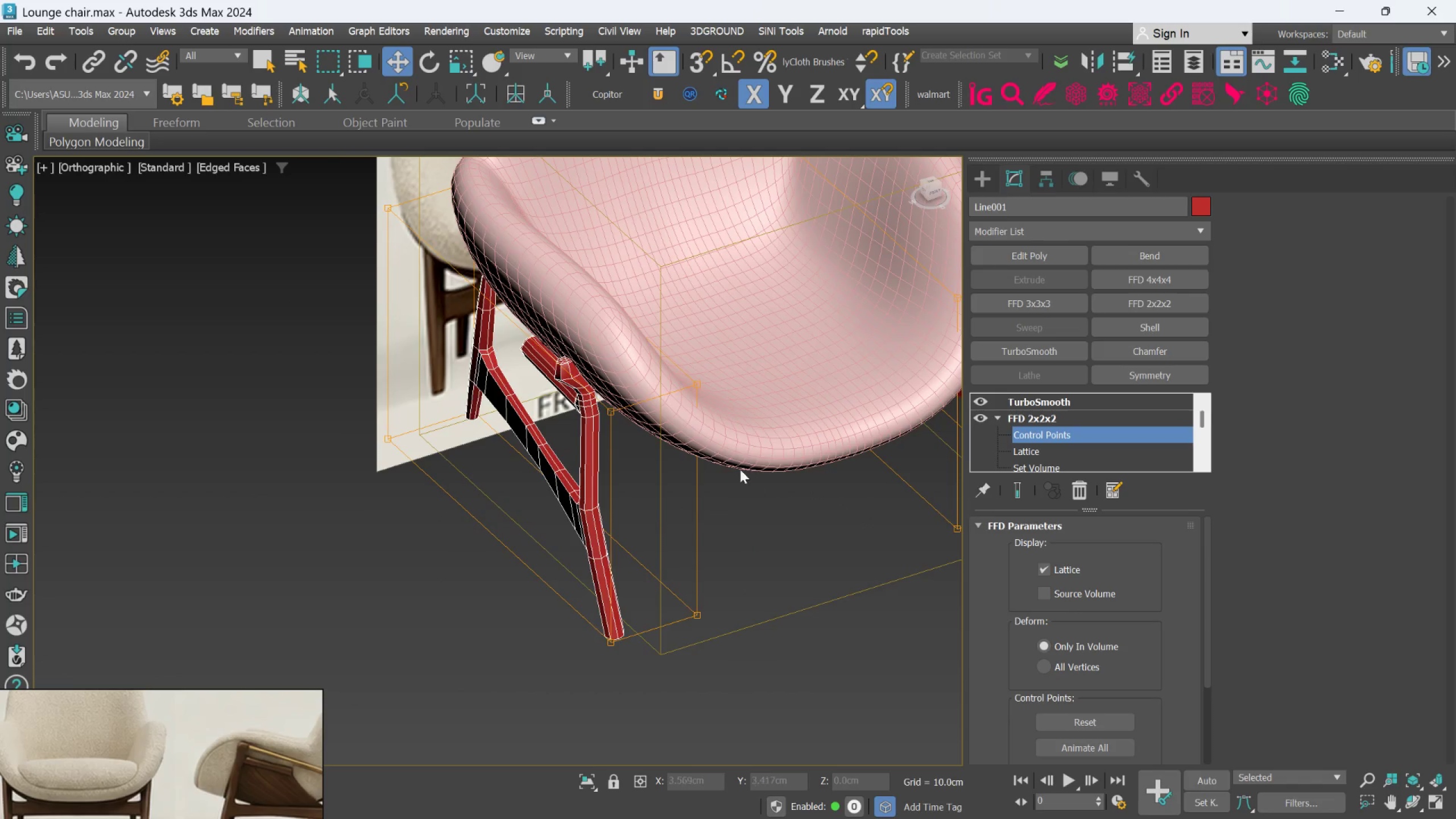 
key(F)
 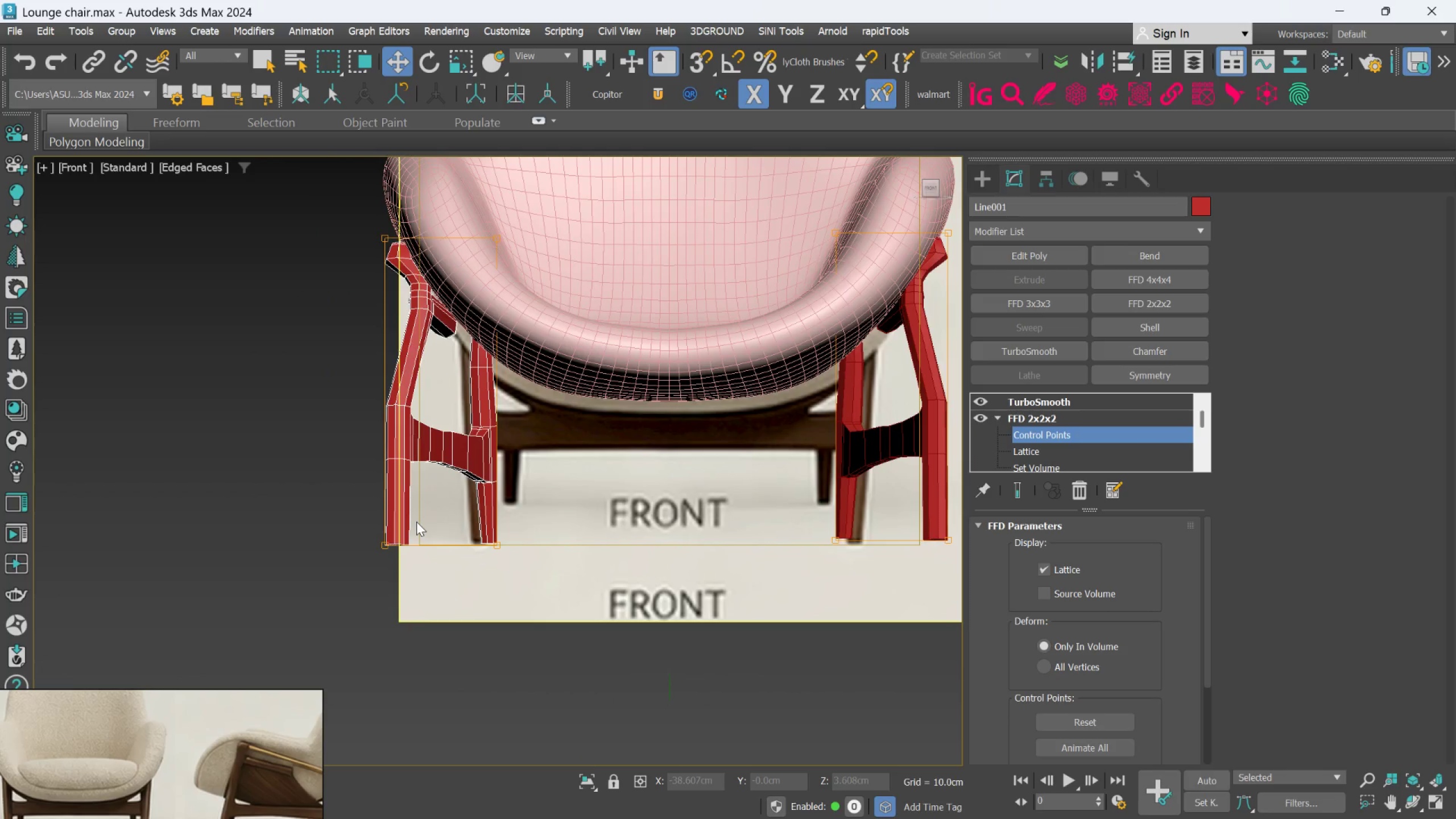 
scroll: coordinate [396, 536], scroll_direction: down, amount: 1.0
 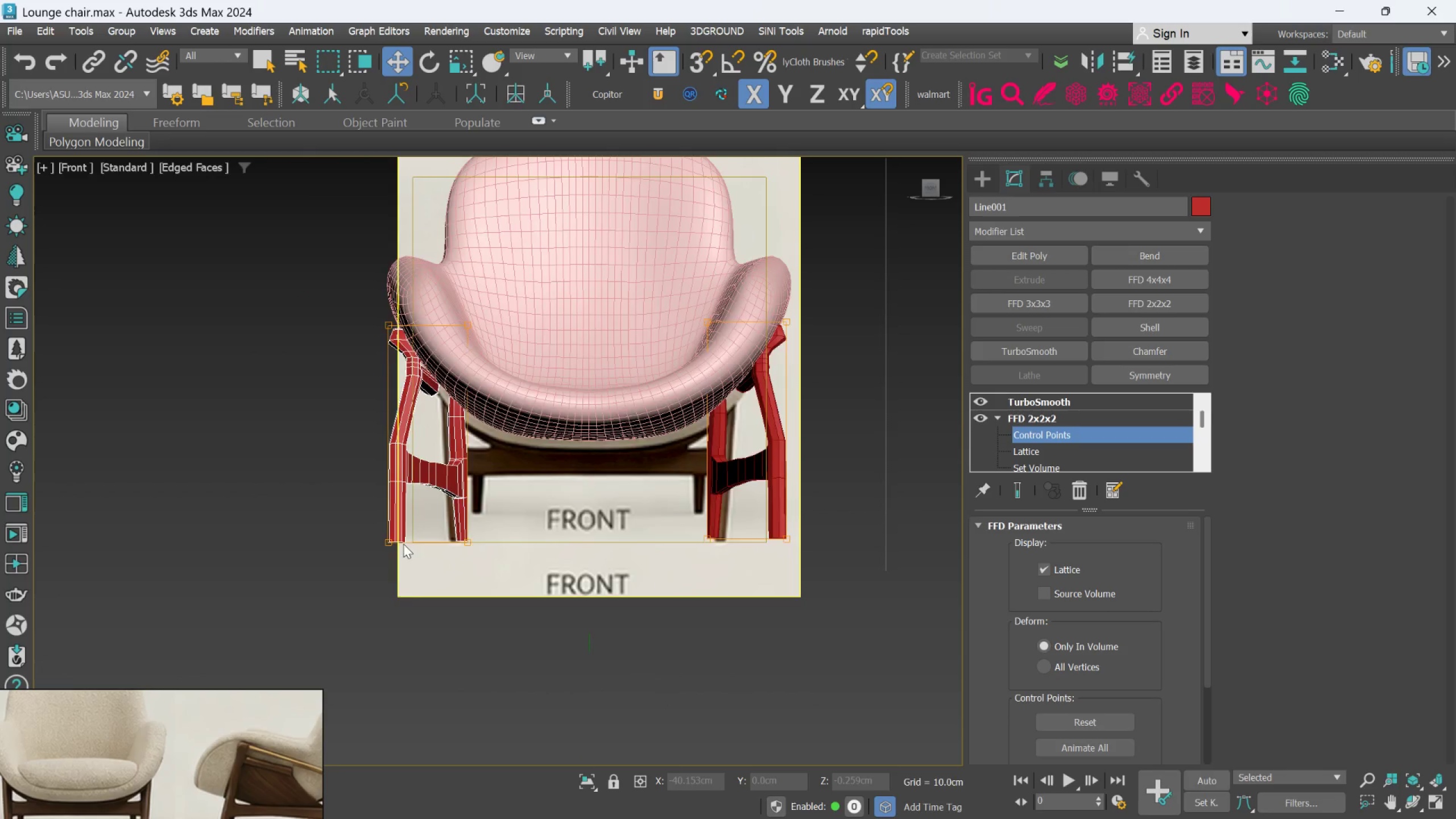 
hold_key(key=AltLeft, duration=0.56)
 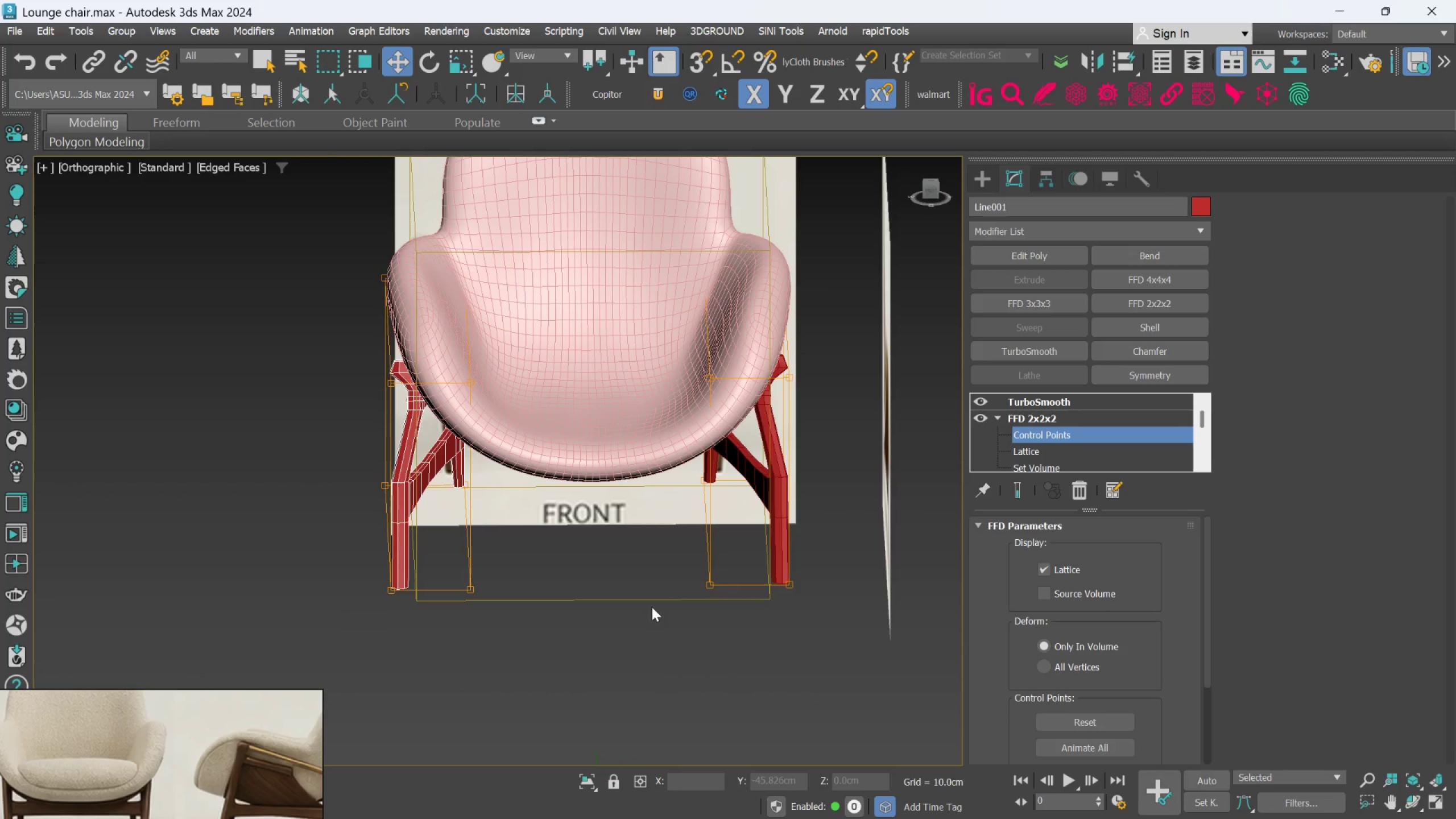 
left_click_drag(start_coordinate=[527, 644], to_coordinate=[352, 577])
 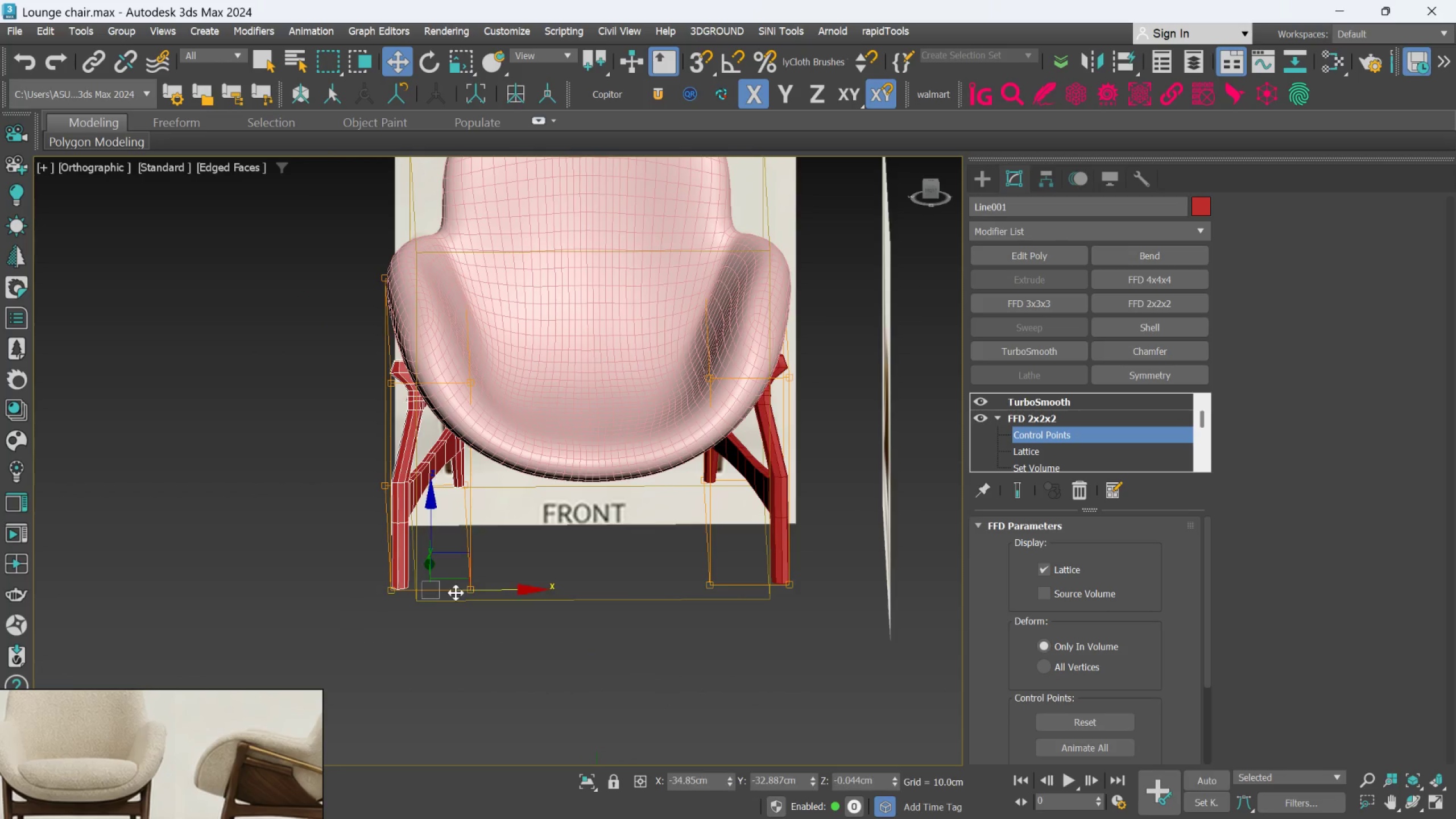 
hold_key(key=AltLeft, duration=0.98)
 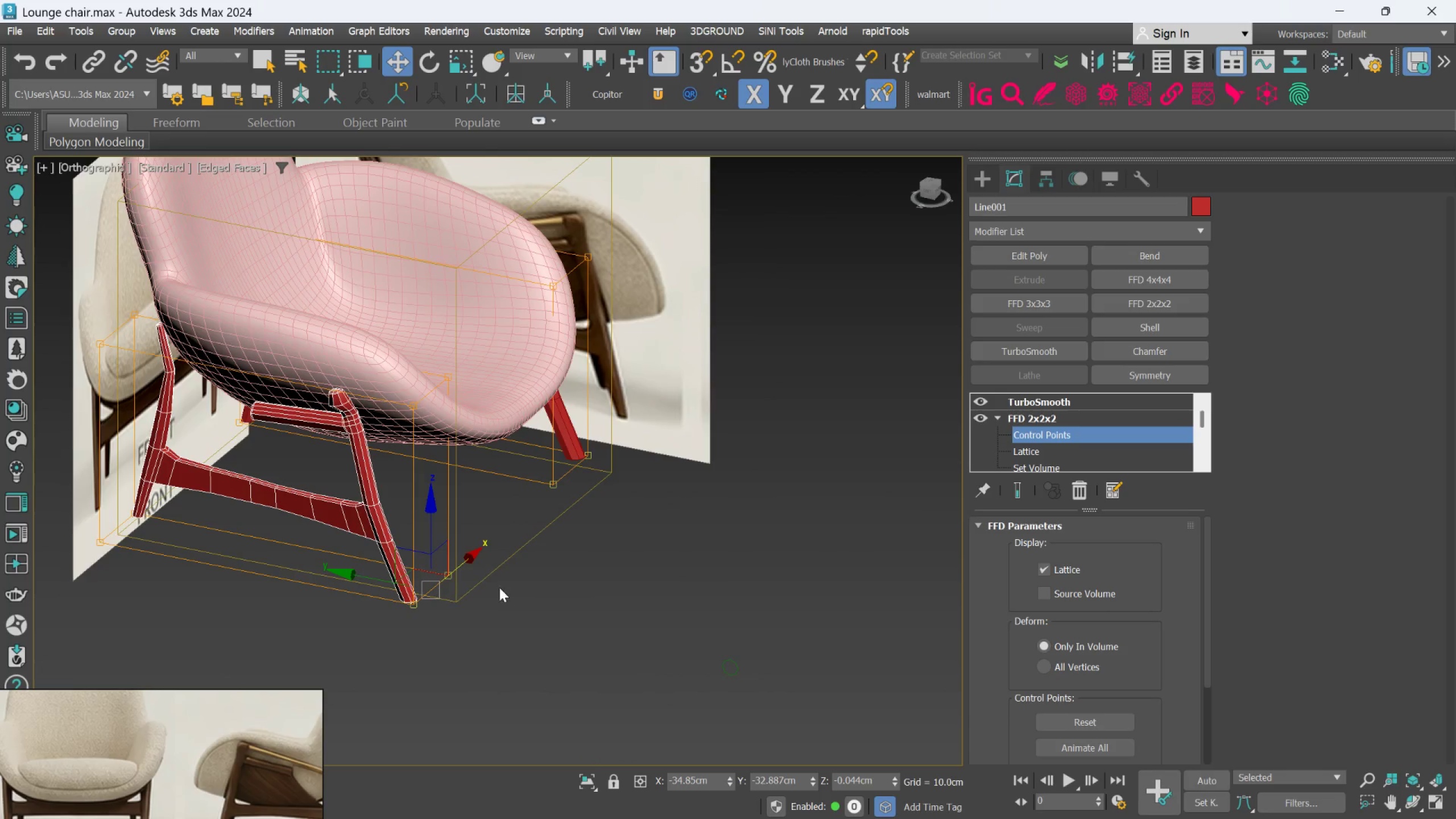 
key(Alt+AltLeft)
 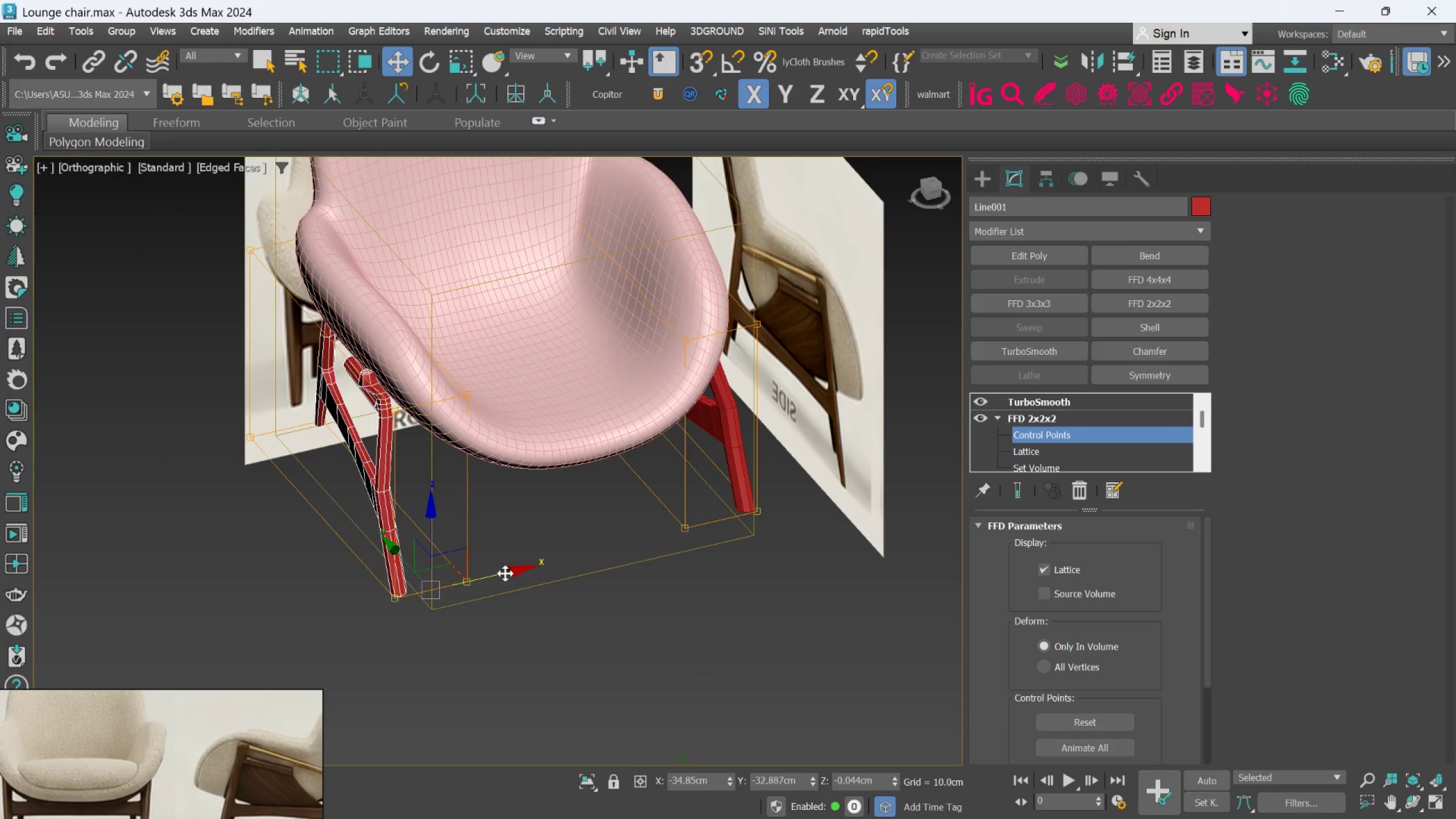 
left_click_drag(start_coordinate=[506, 573], to_coordinate=[523, 568])
 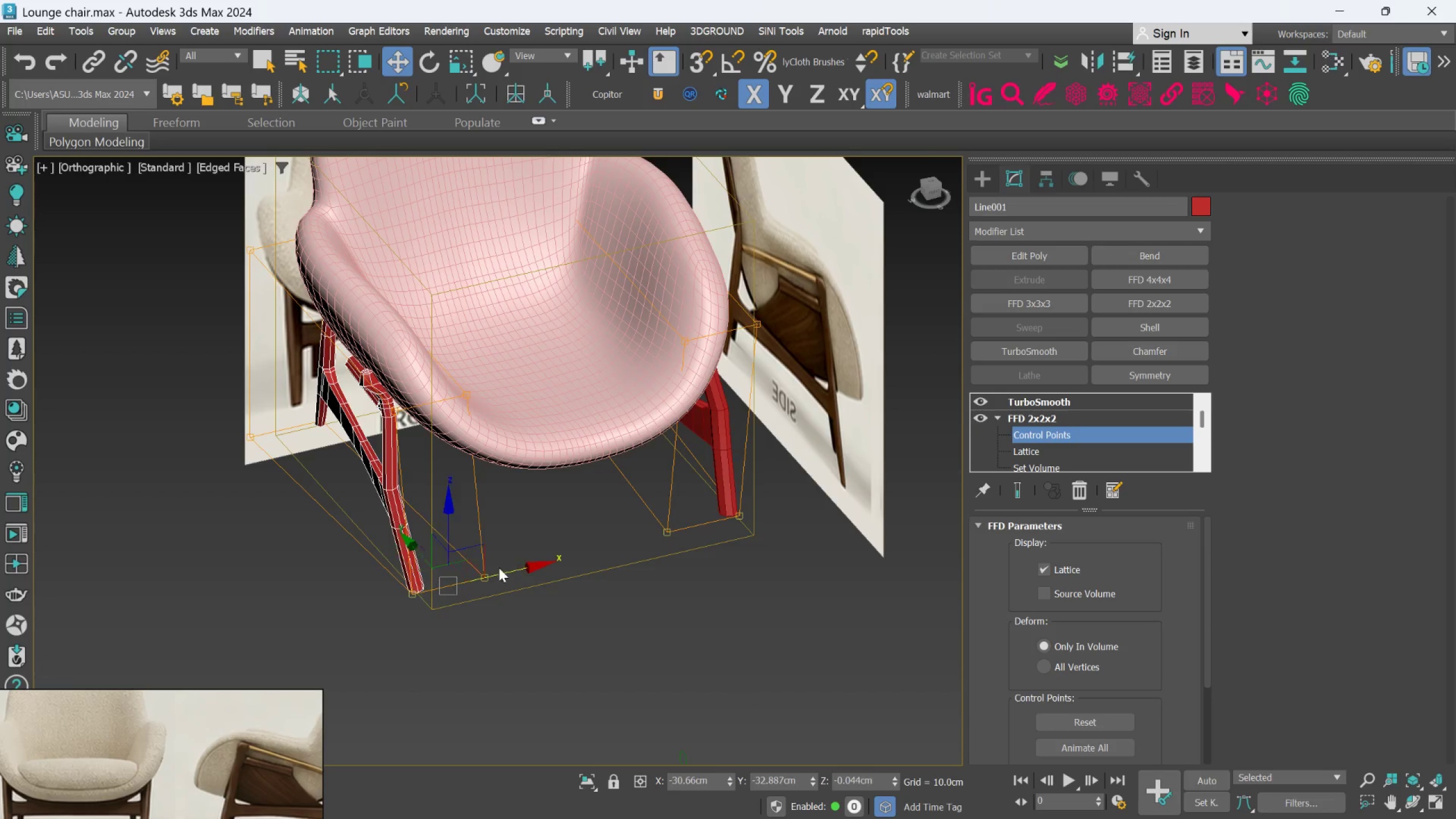 
hold_key(key=AltLeft, duration=1.19)
 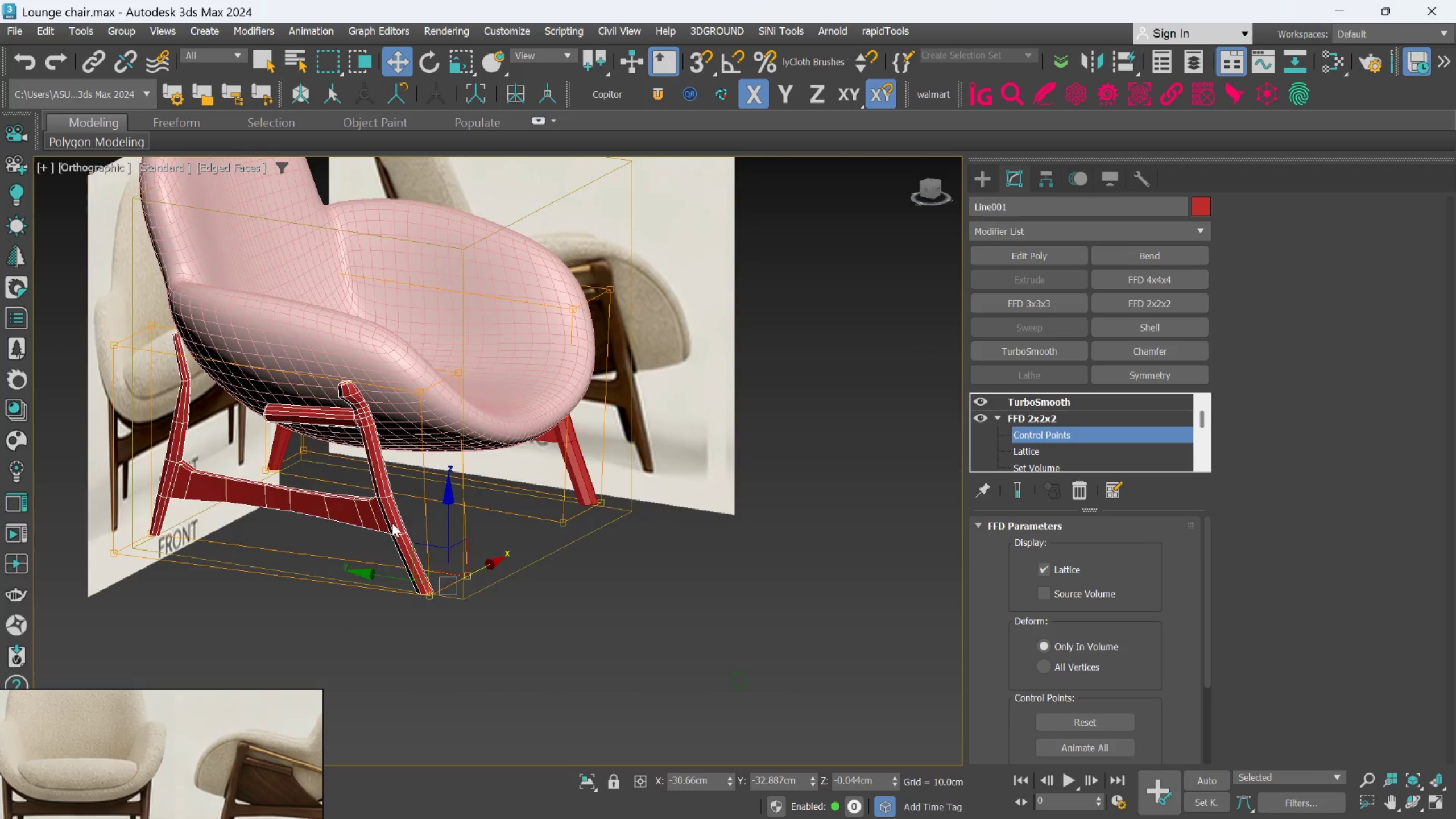 
hold_key(key=AltLeft, duration=0.92)
 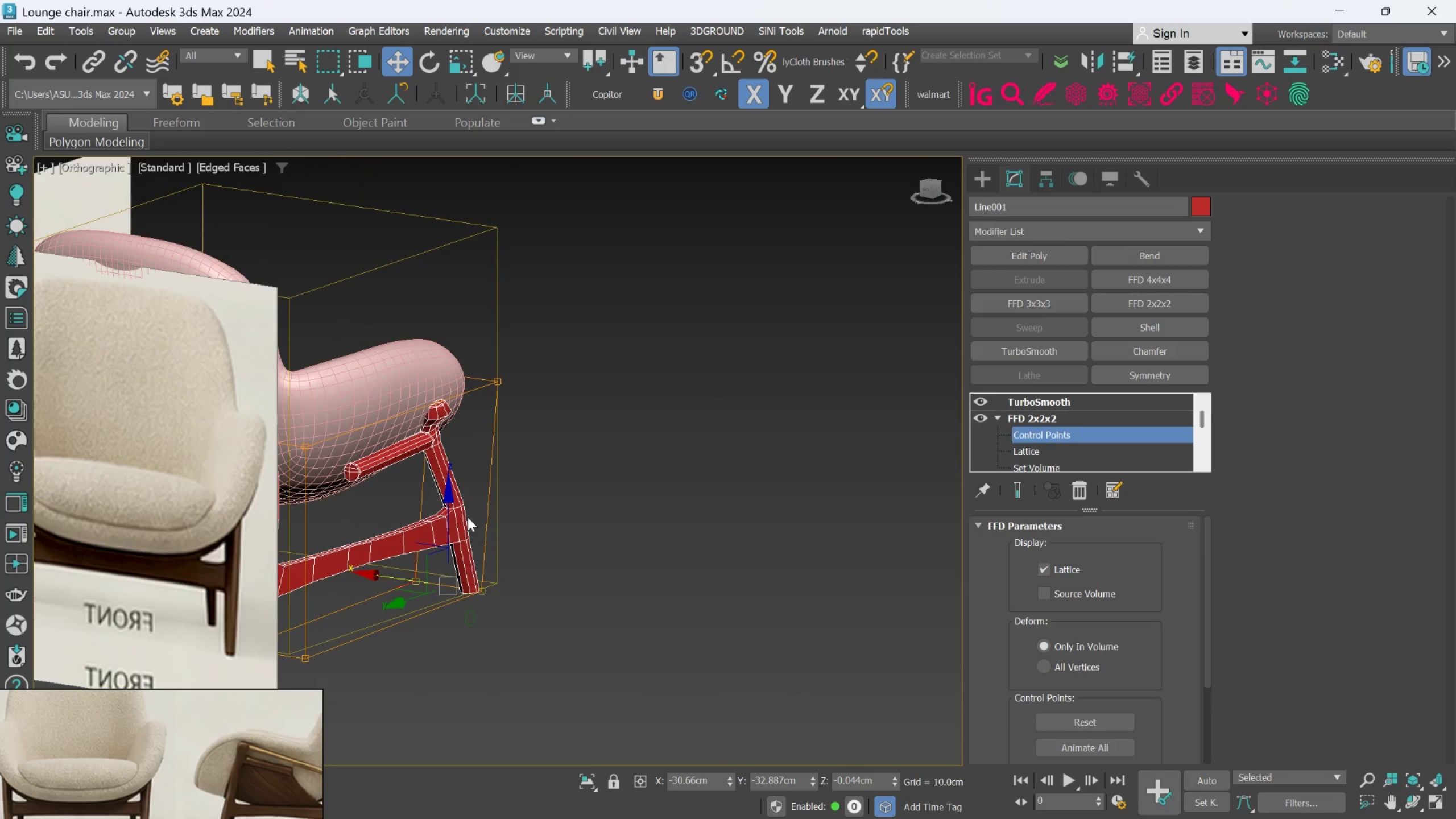 
scroll: coordinate [468, 517], scroll_direction: up, amount: 2.0
 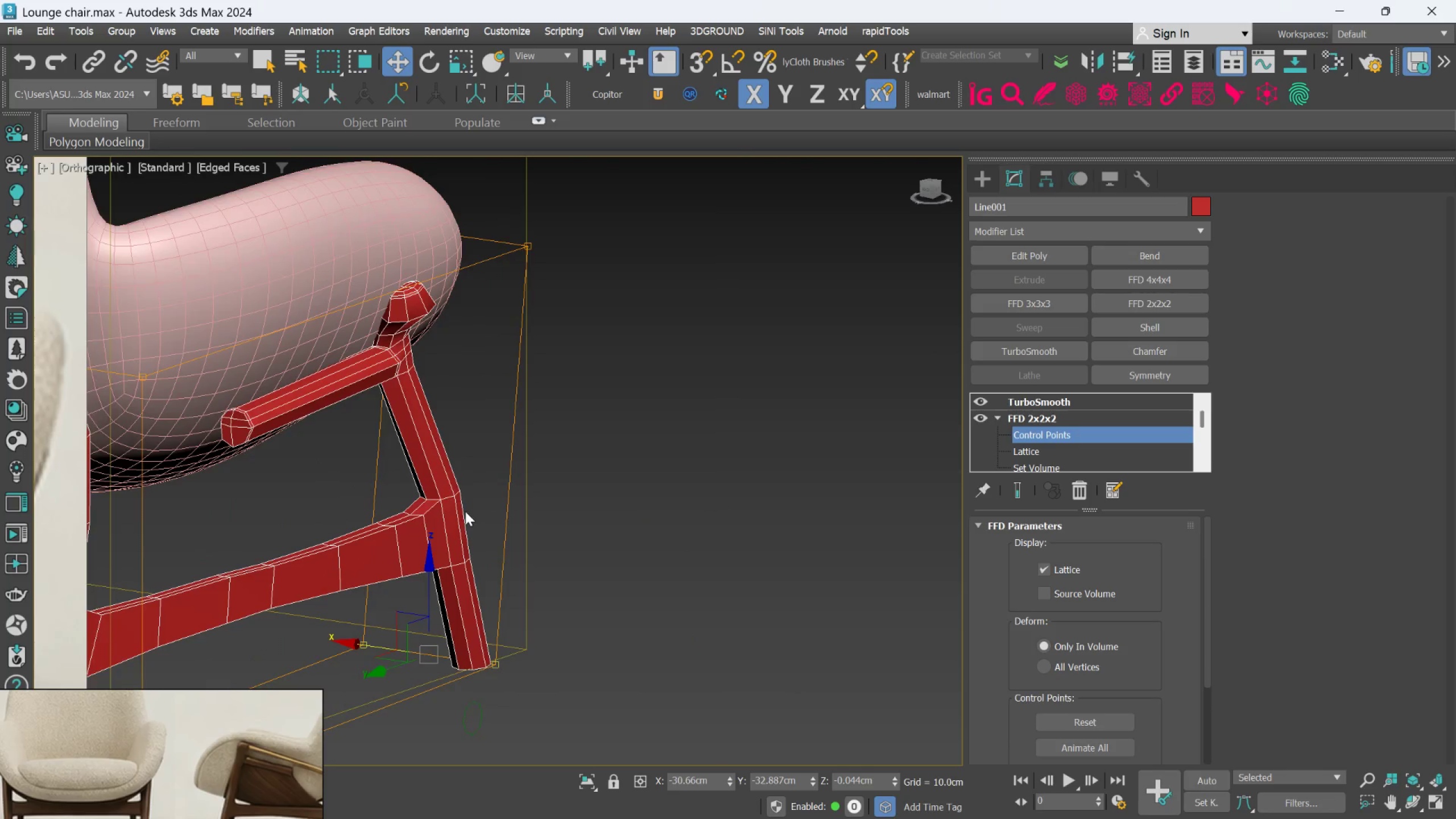 
hold_key(key=AltLeft, duration=0.66)
 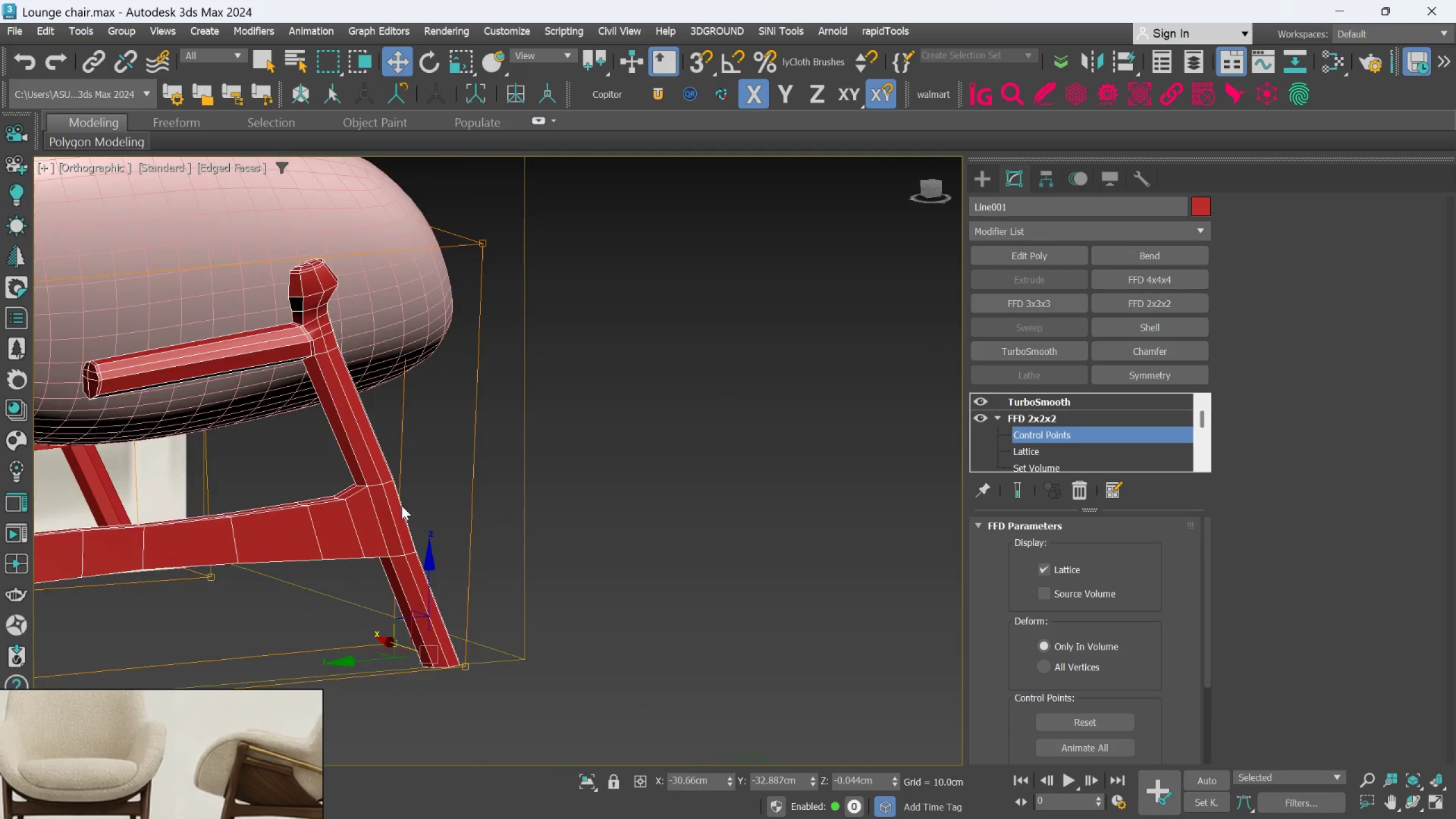 
hold_key(key=AltLeft, duration=1.39)
 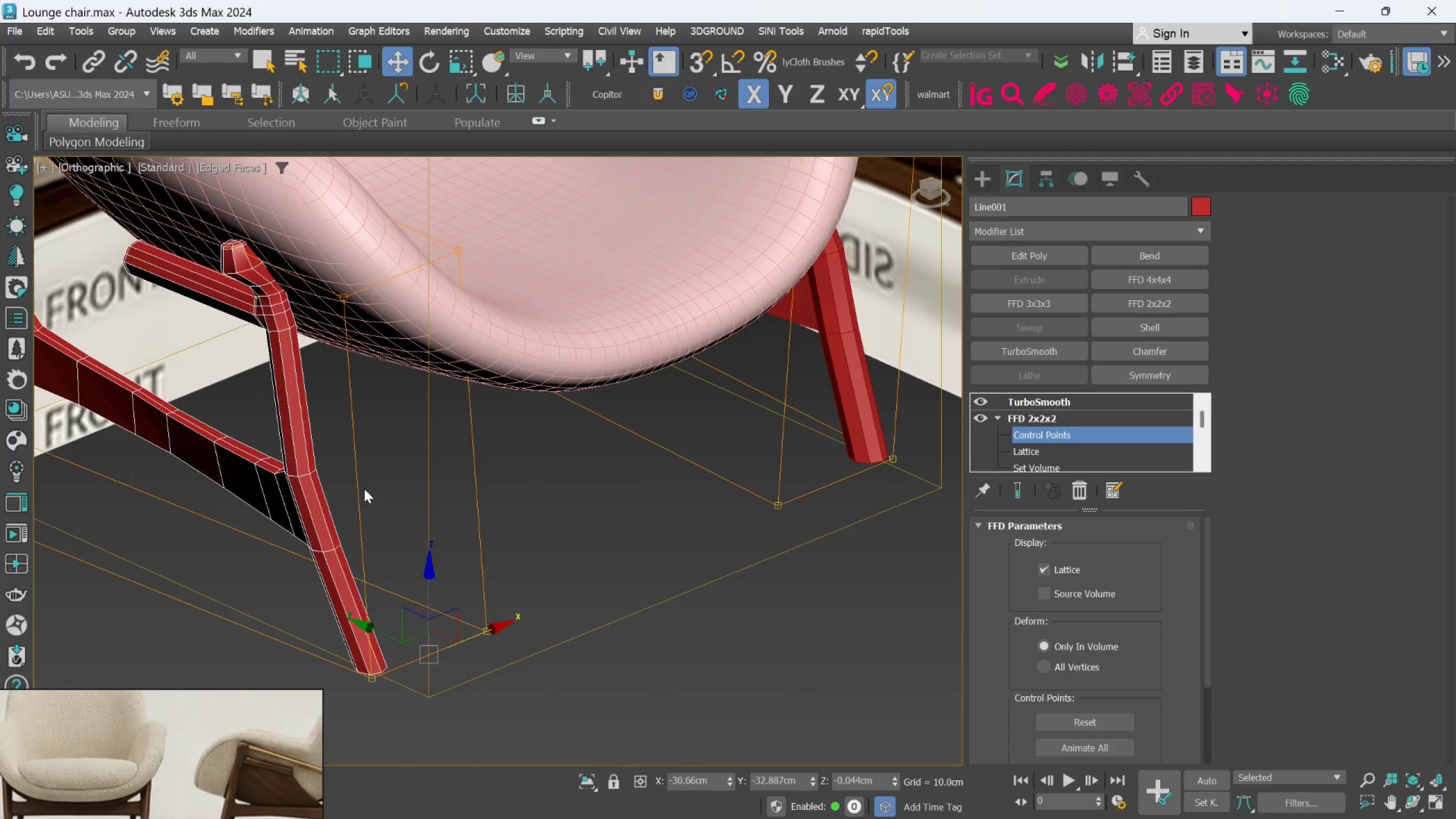 
hold_key(key=AltLeft, duration=0.48)
 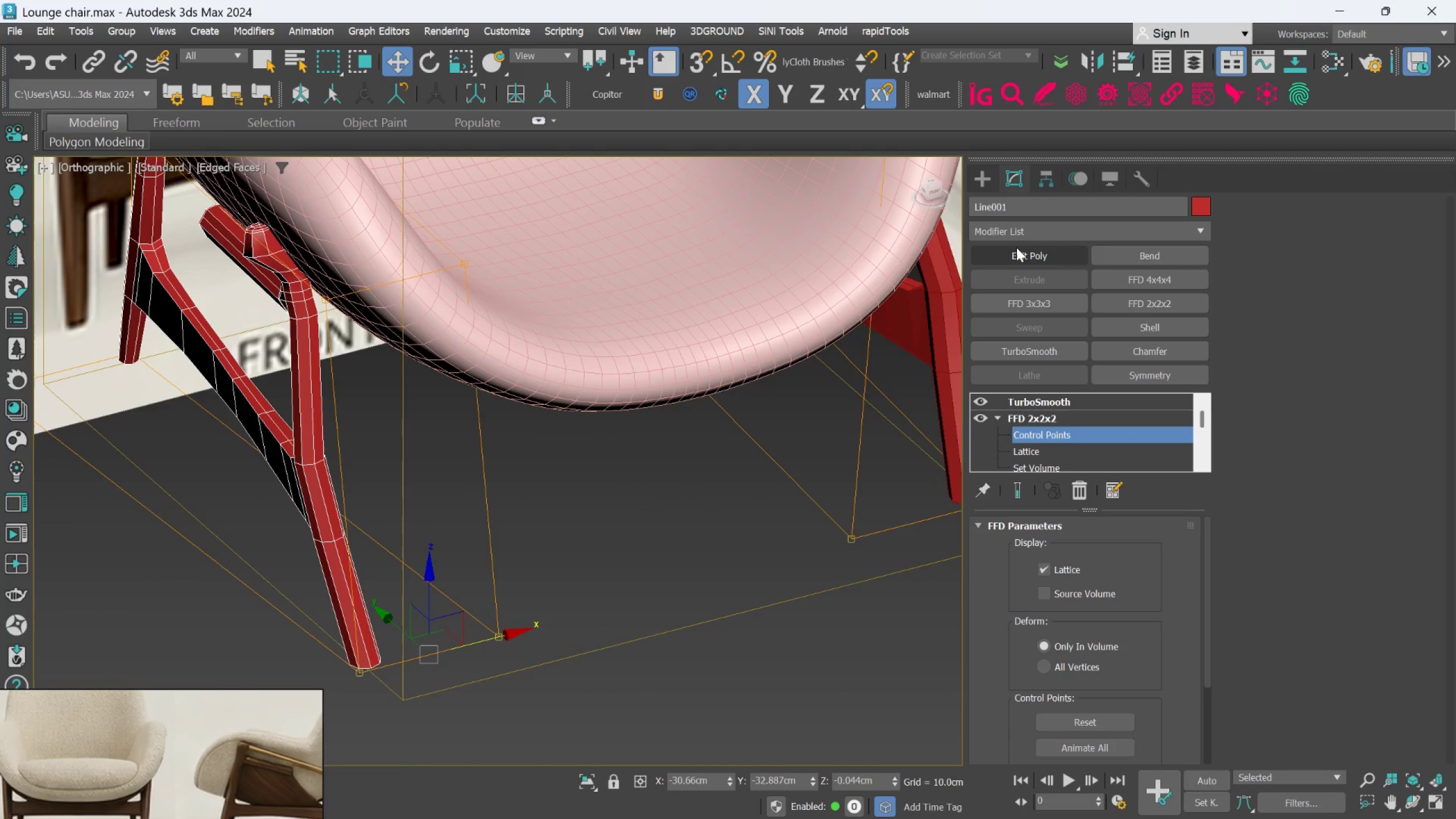 
left_click([1016, 247])
 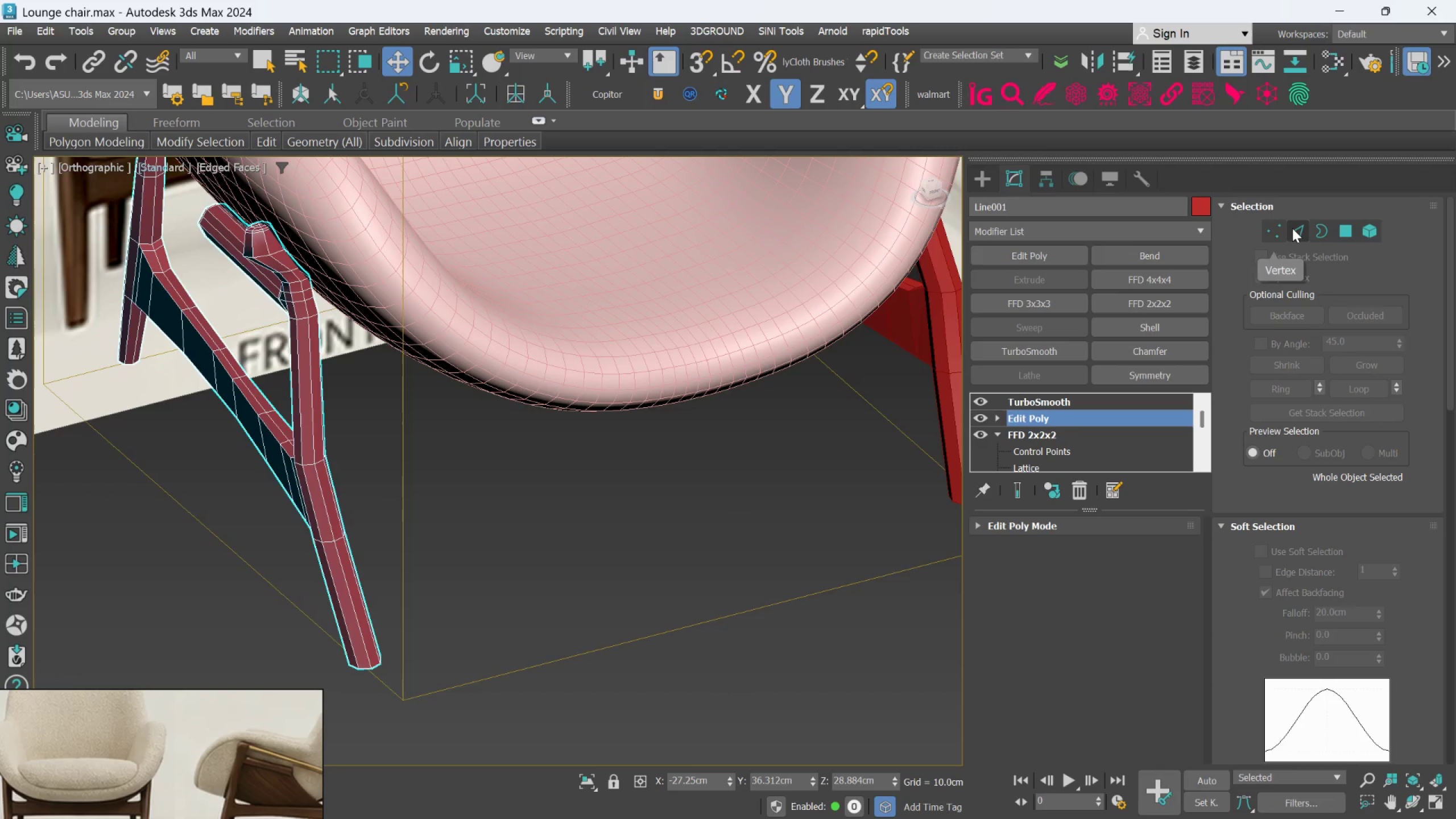 
left_click([1279, 230])
 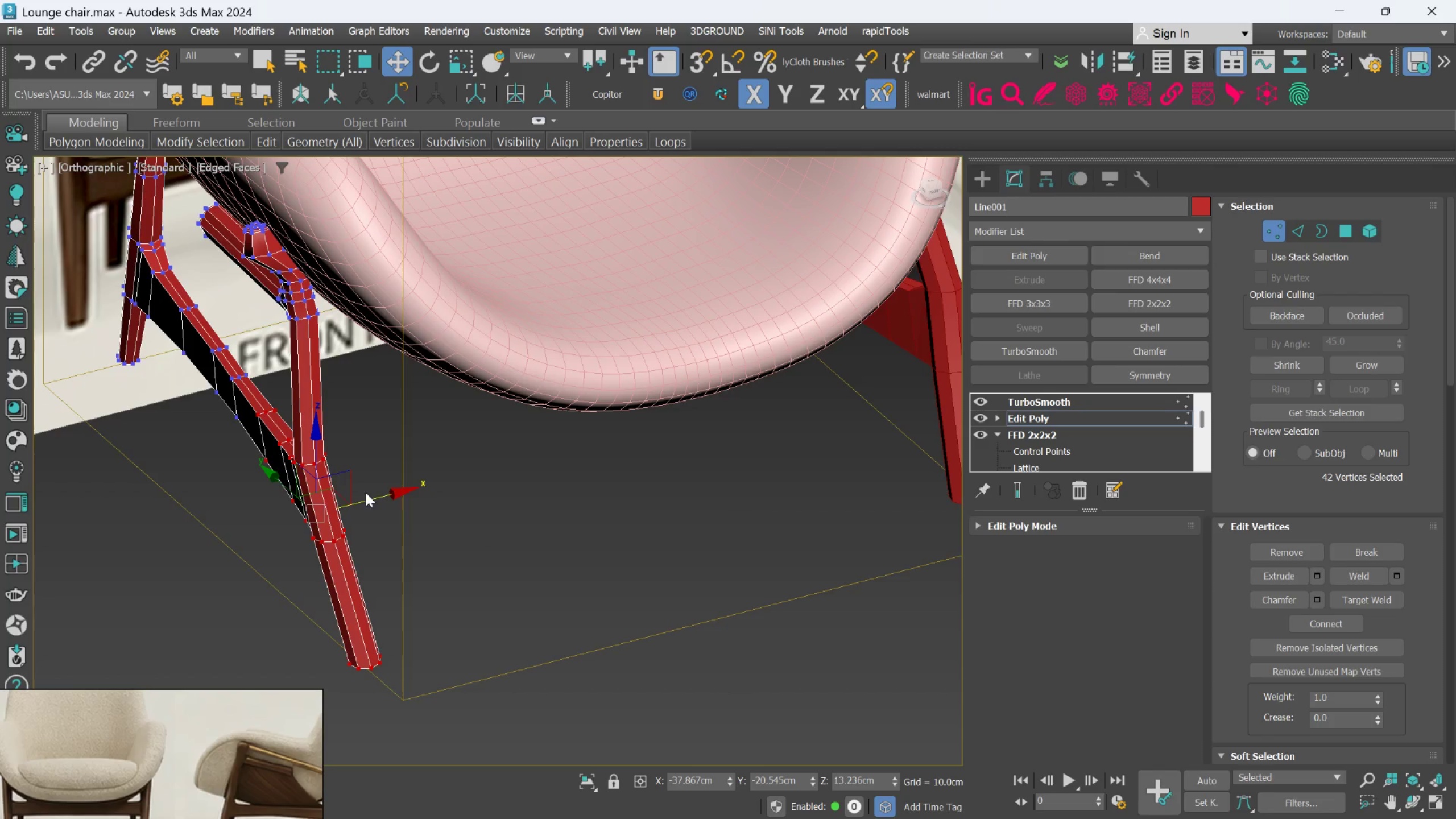 
scroll: coordinate [328, 474], scroll_direction: up, amount: 1.0
 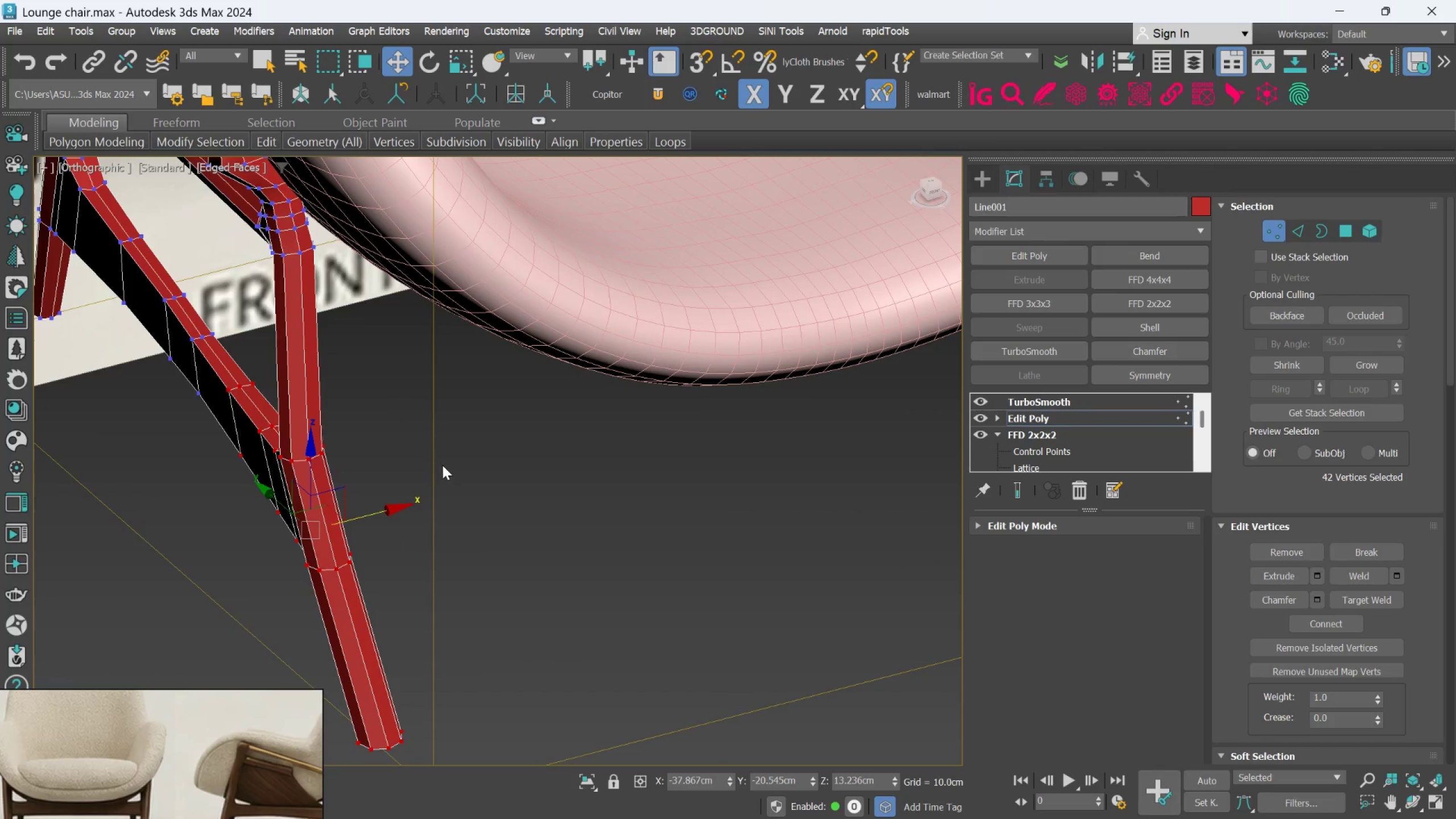 
left_click([442, 465])
 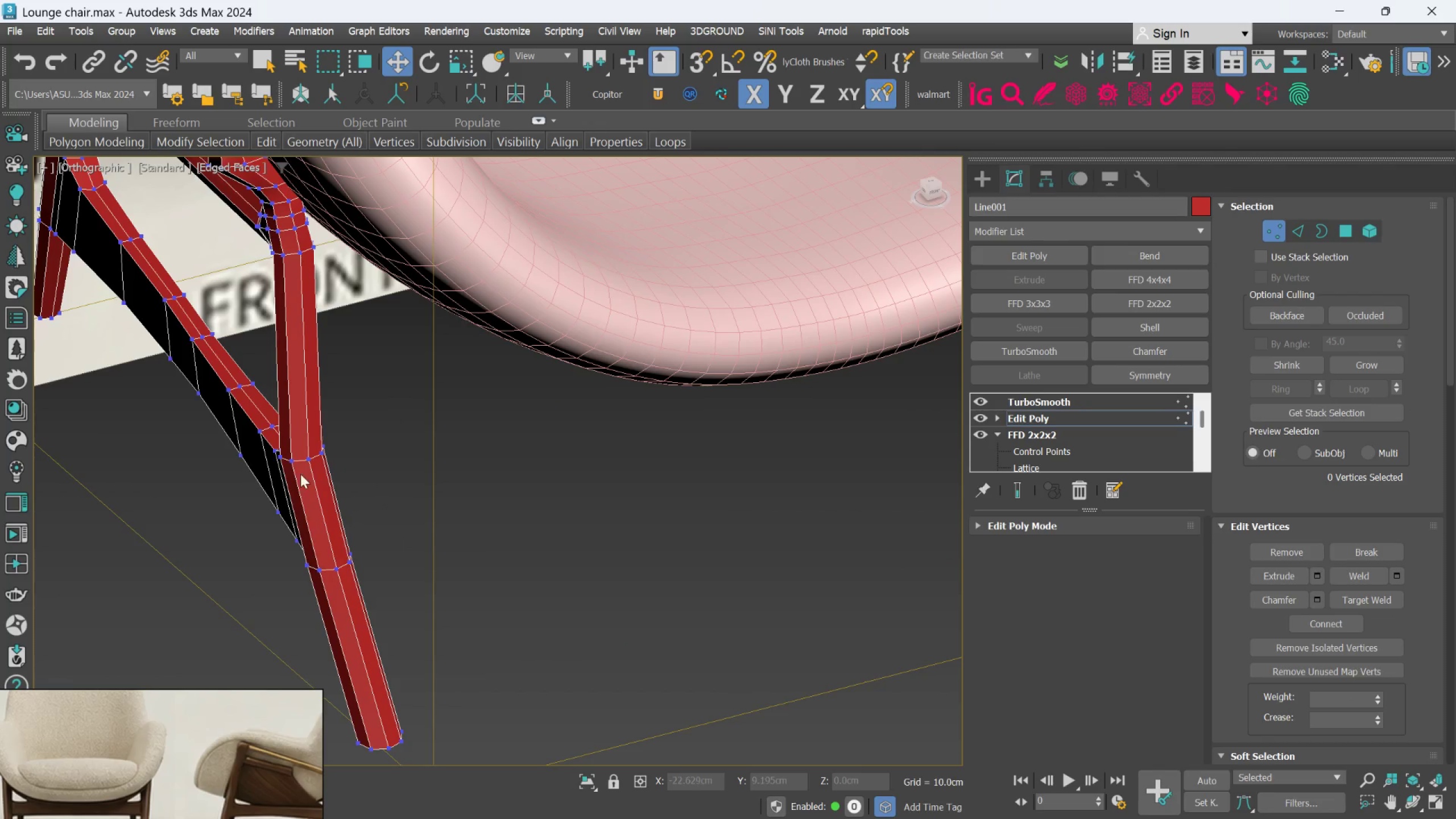 
scroll: coordinate [300, 474], scroll_direction: up, amount: 1.0
 